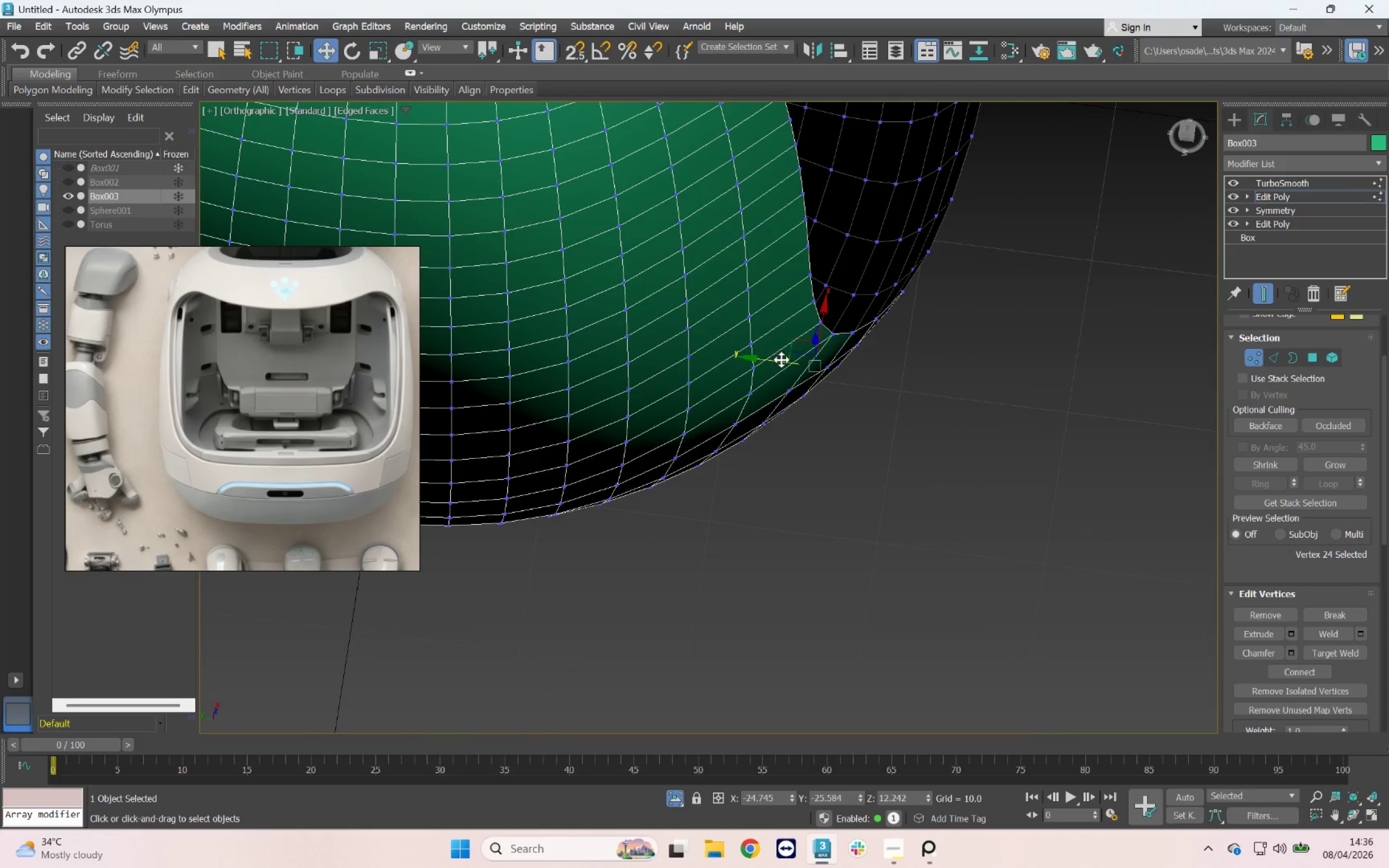 
left_click_drag(start_coordinate=[781, 361], to_coordinate=[788, 364])
 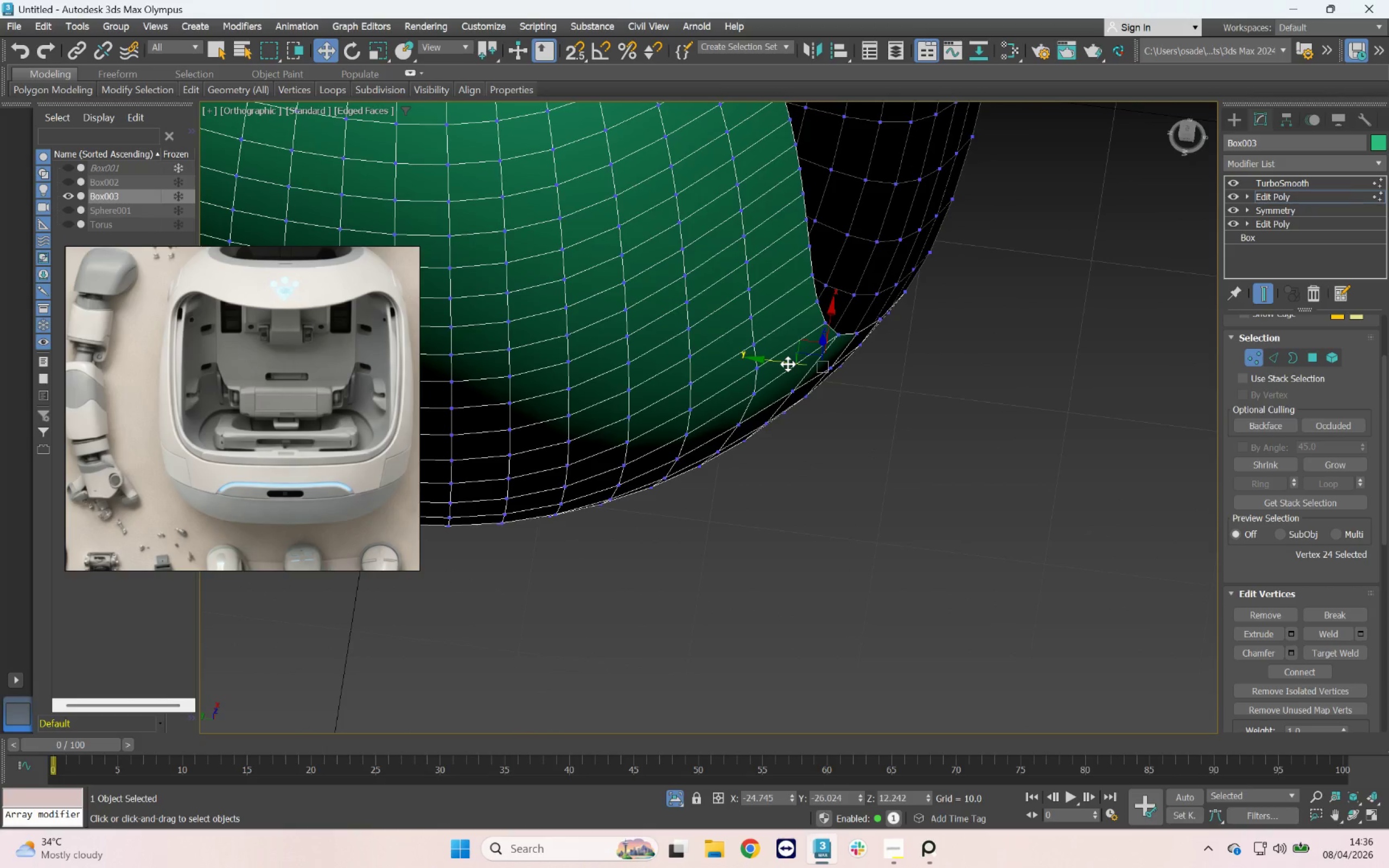 
key(F3)
 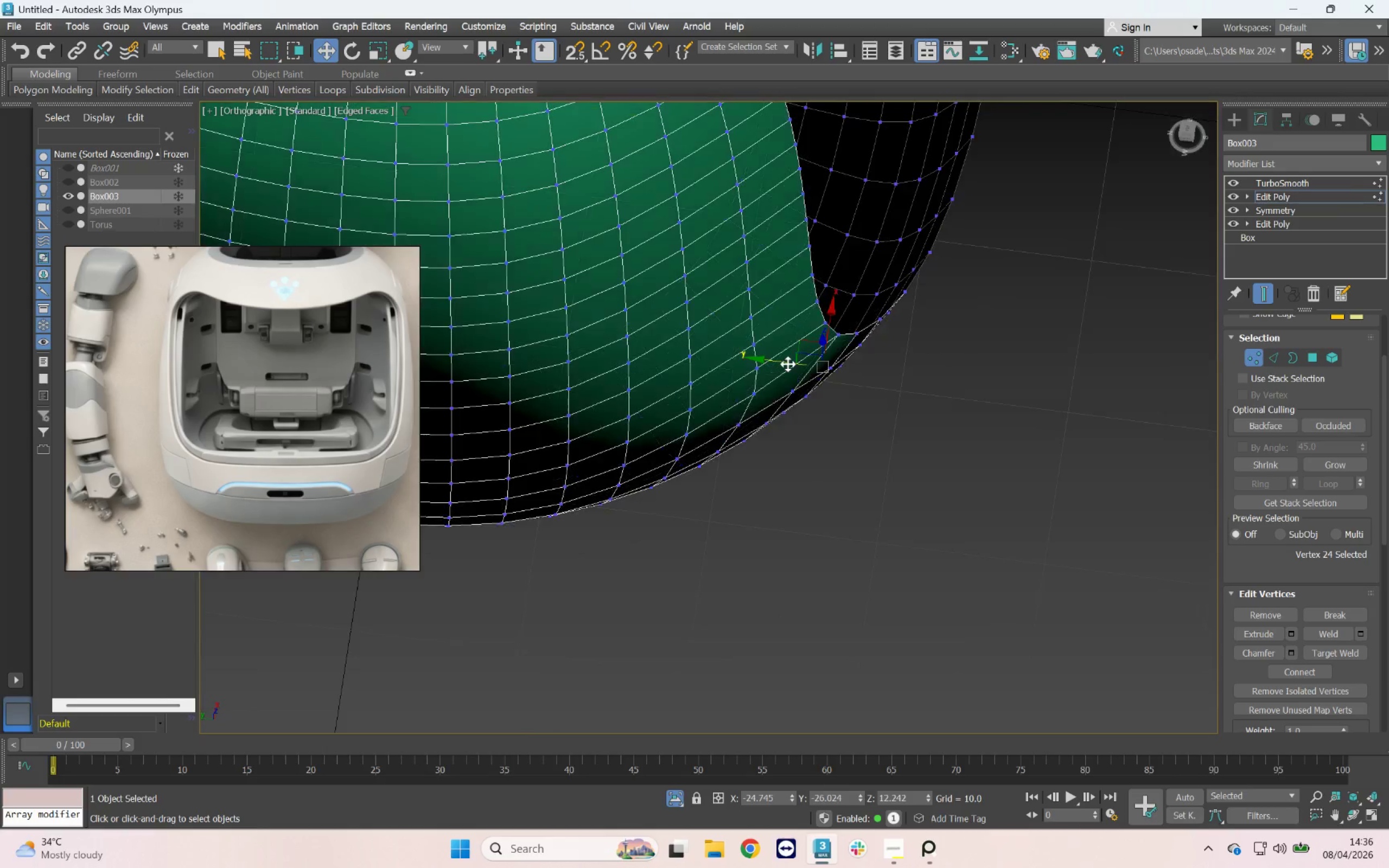 
key(F3)
 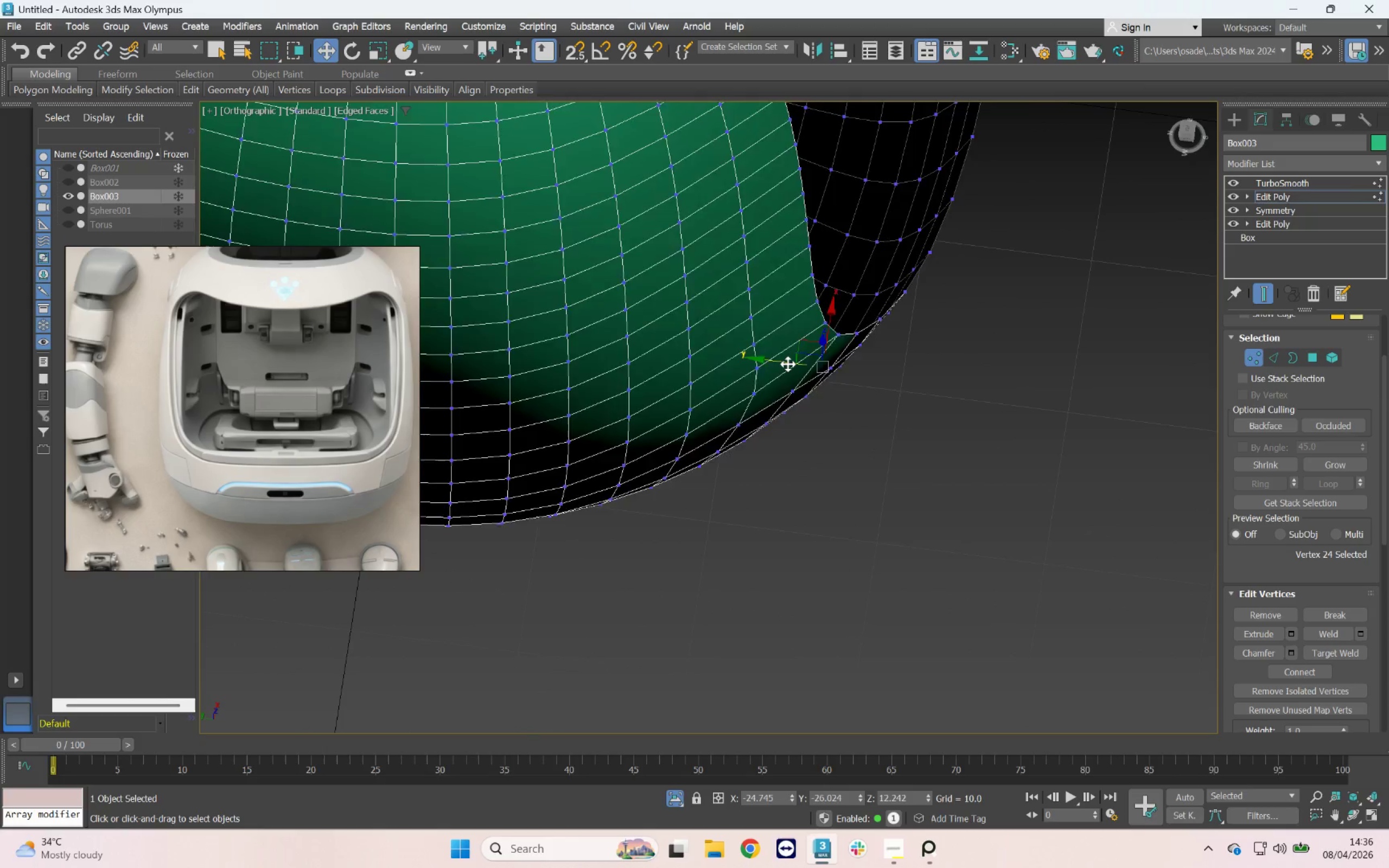 
key(F4)
 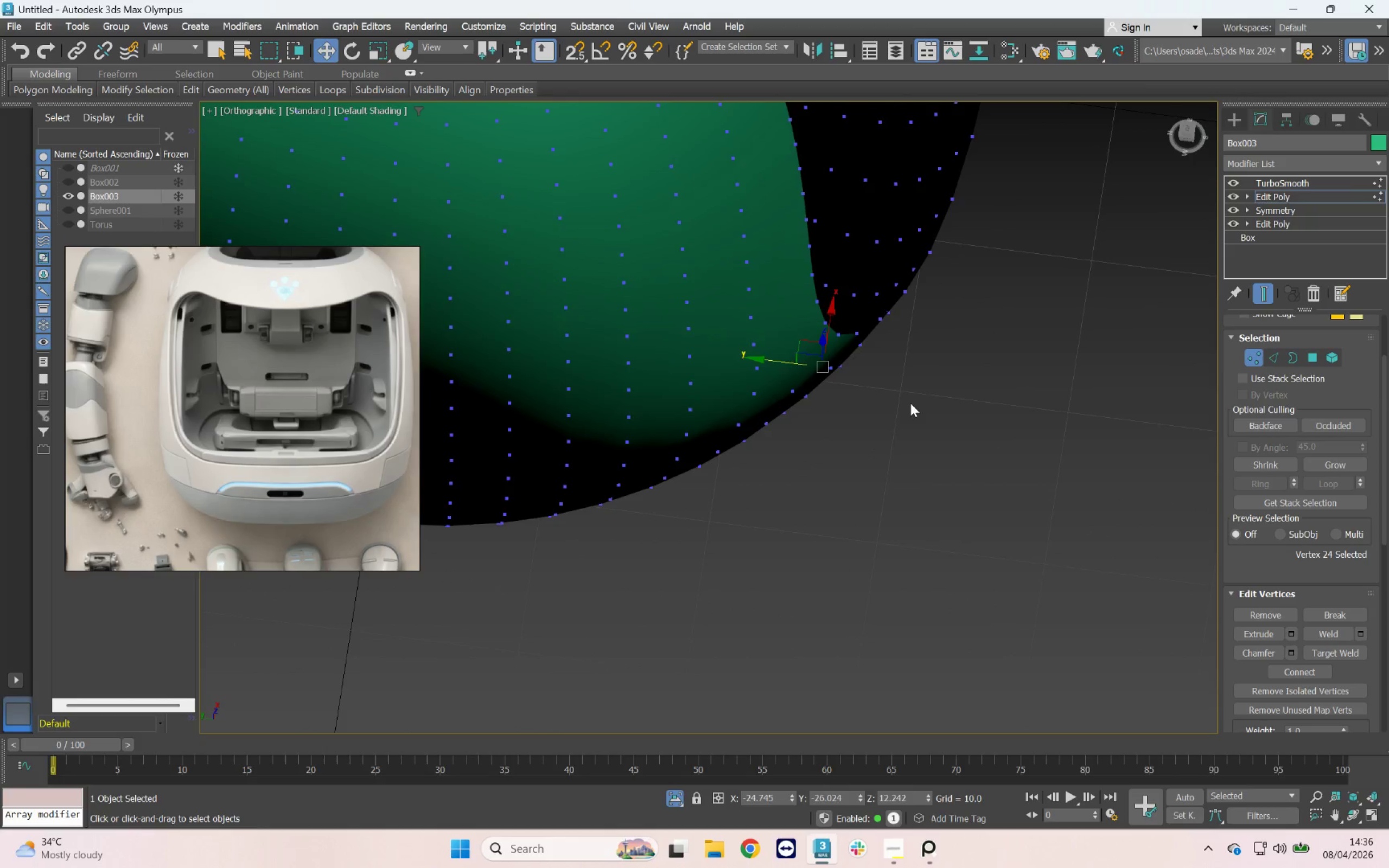 
hold_key(key=AltLeft, duration=2.42)
 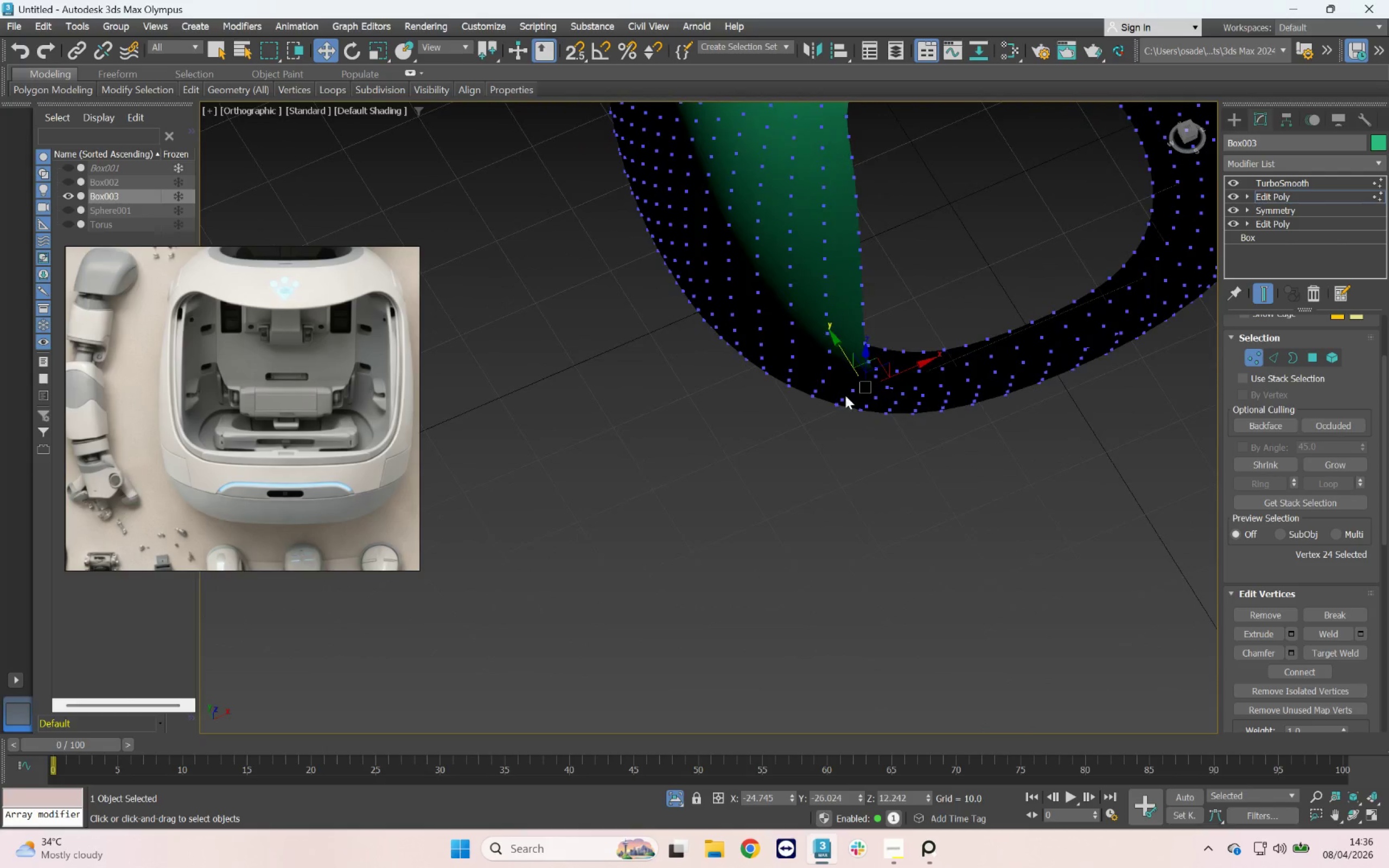 
scroll: coordinate [909, 408], scroll_direction: down, amount: 2.0
 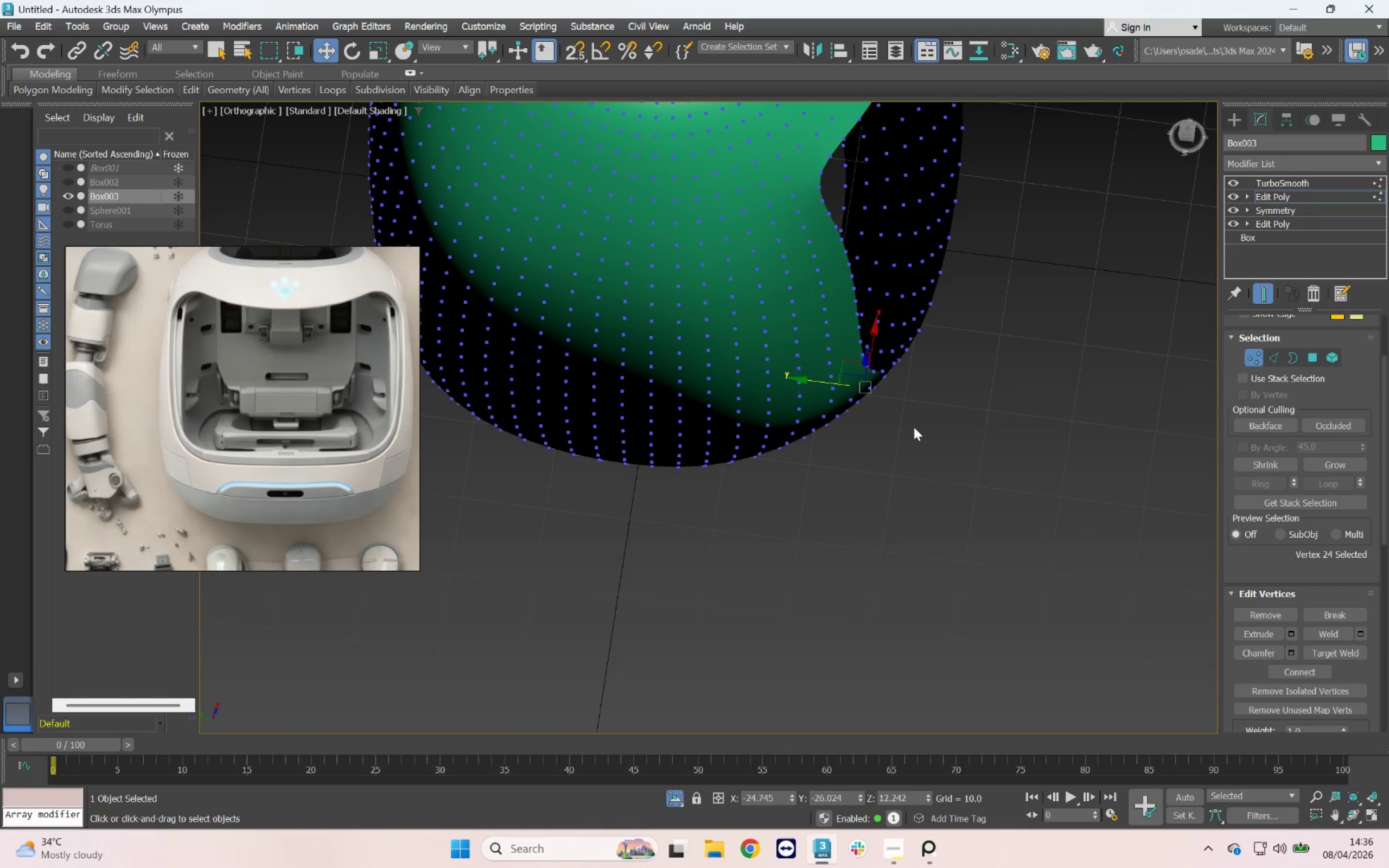 
hold_key(key=AltLeft, duration=5.58)
 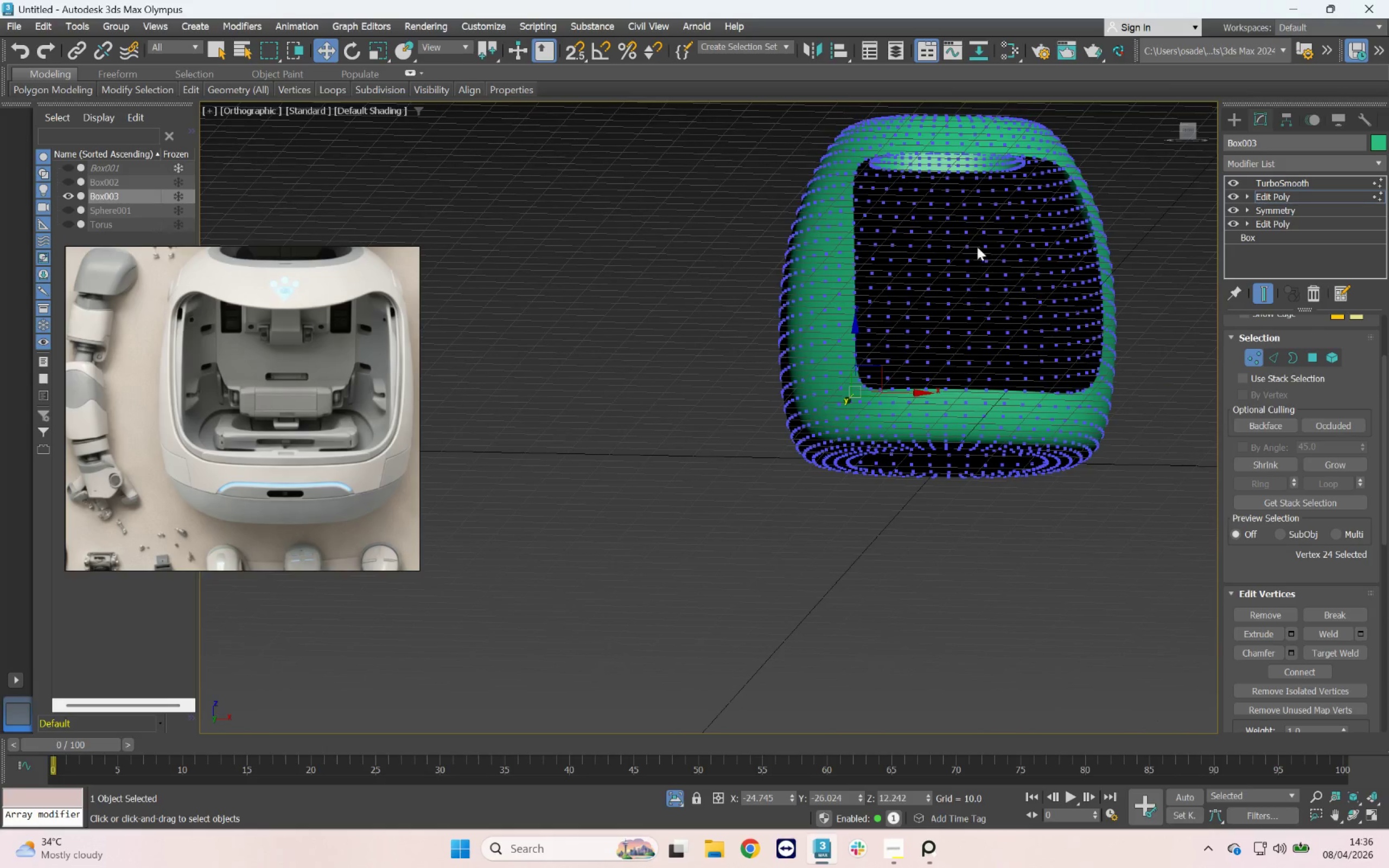 
scroll: coordinate [845, 395], scroll_direction: down, amount: 2.0
 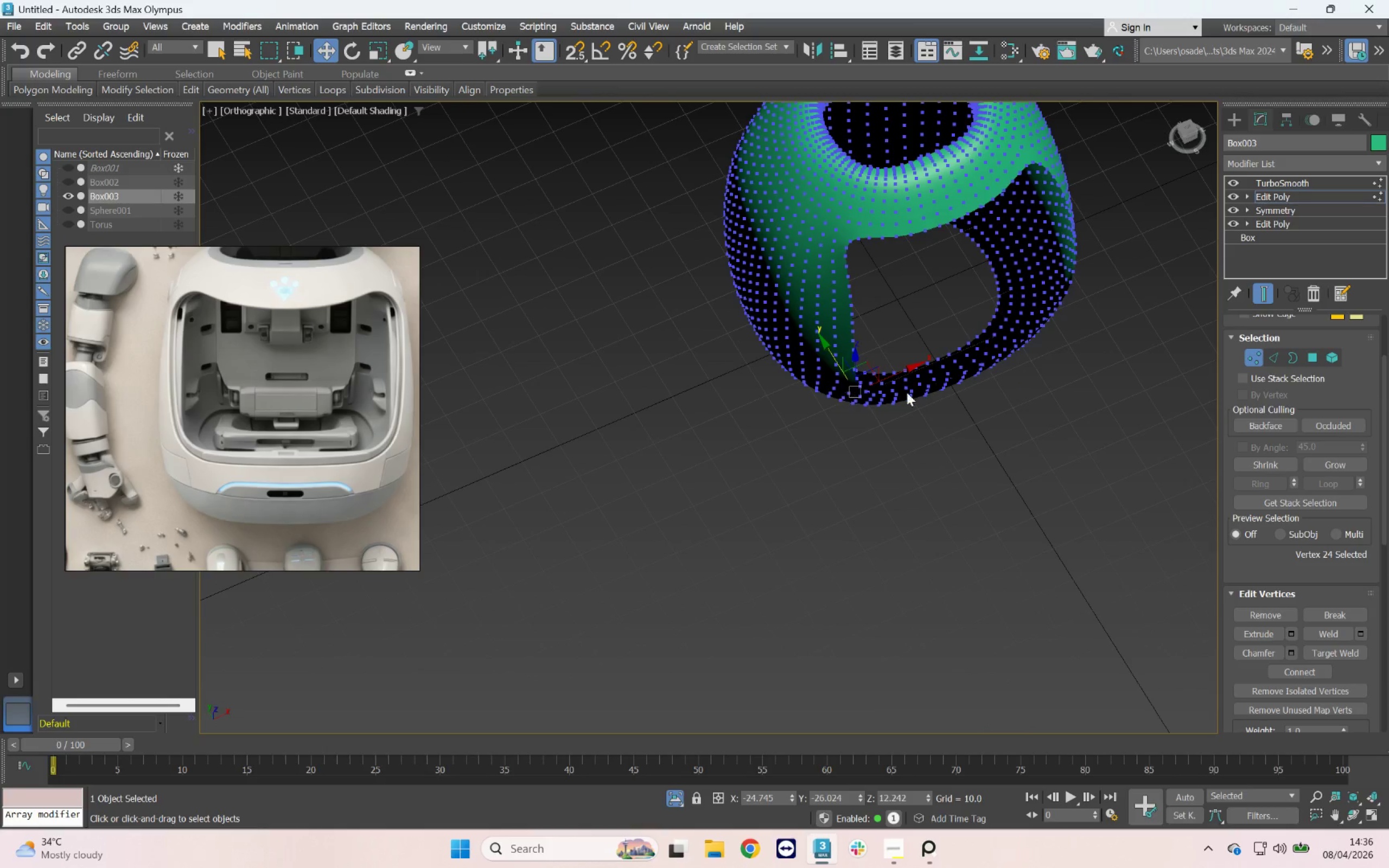 
hold_key(key=AltLeft, duration=0.9)
 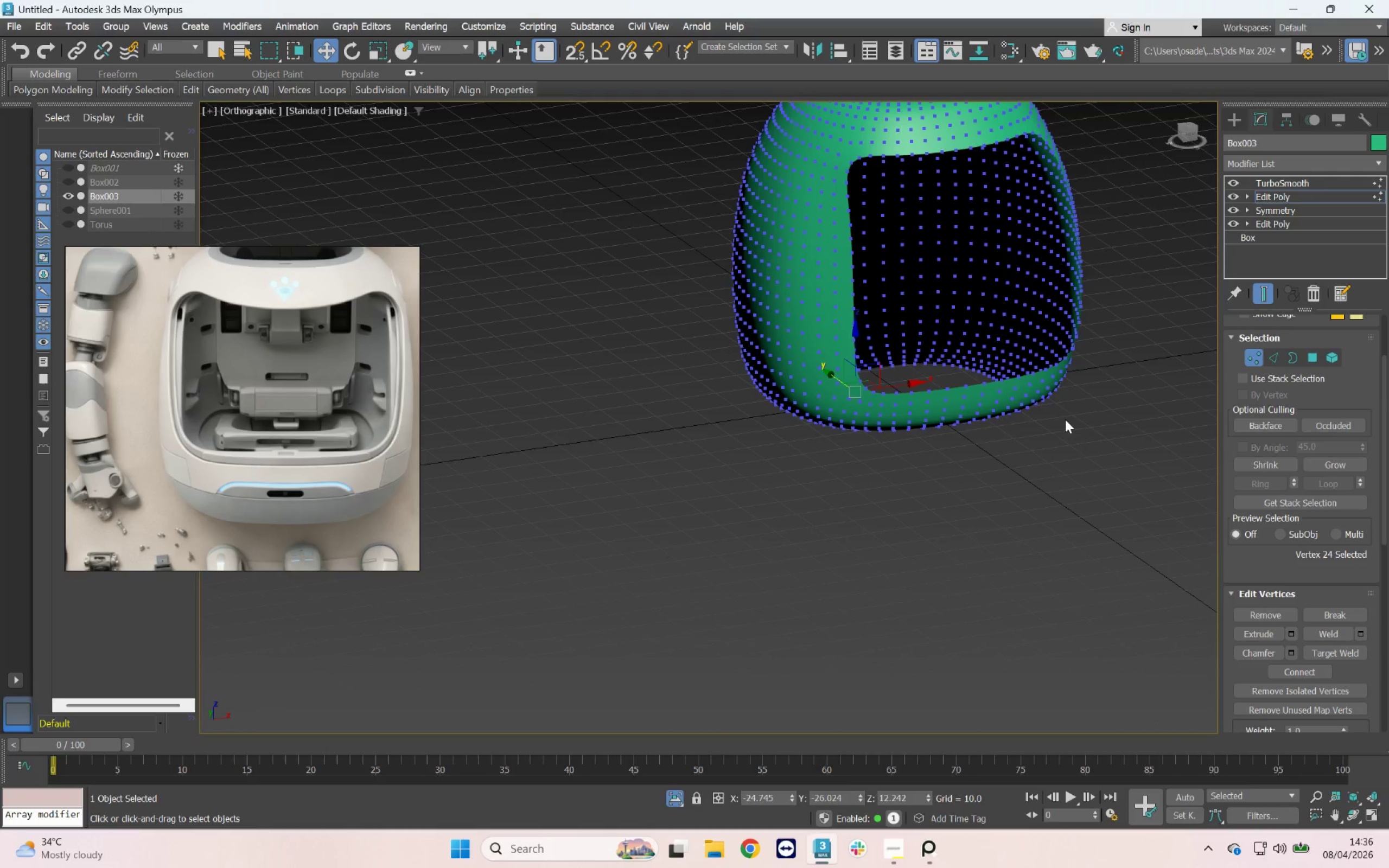 
key(G)
 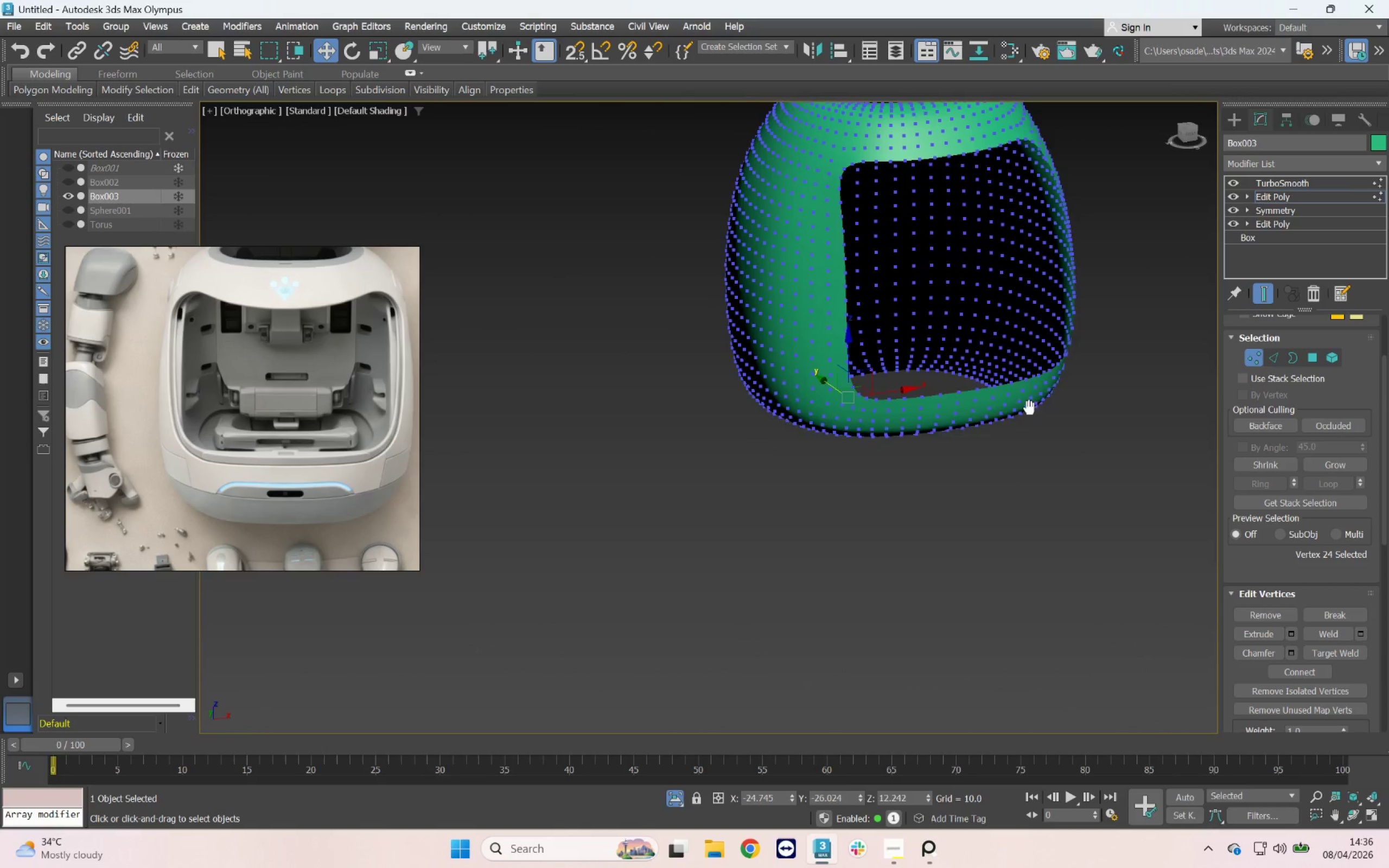 
hold_key(key=AltLeft, duration=0.54)
 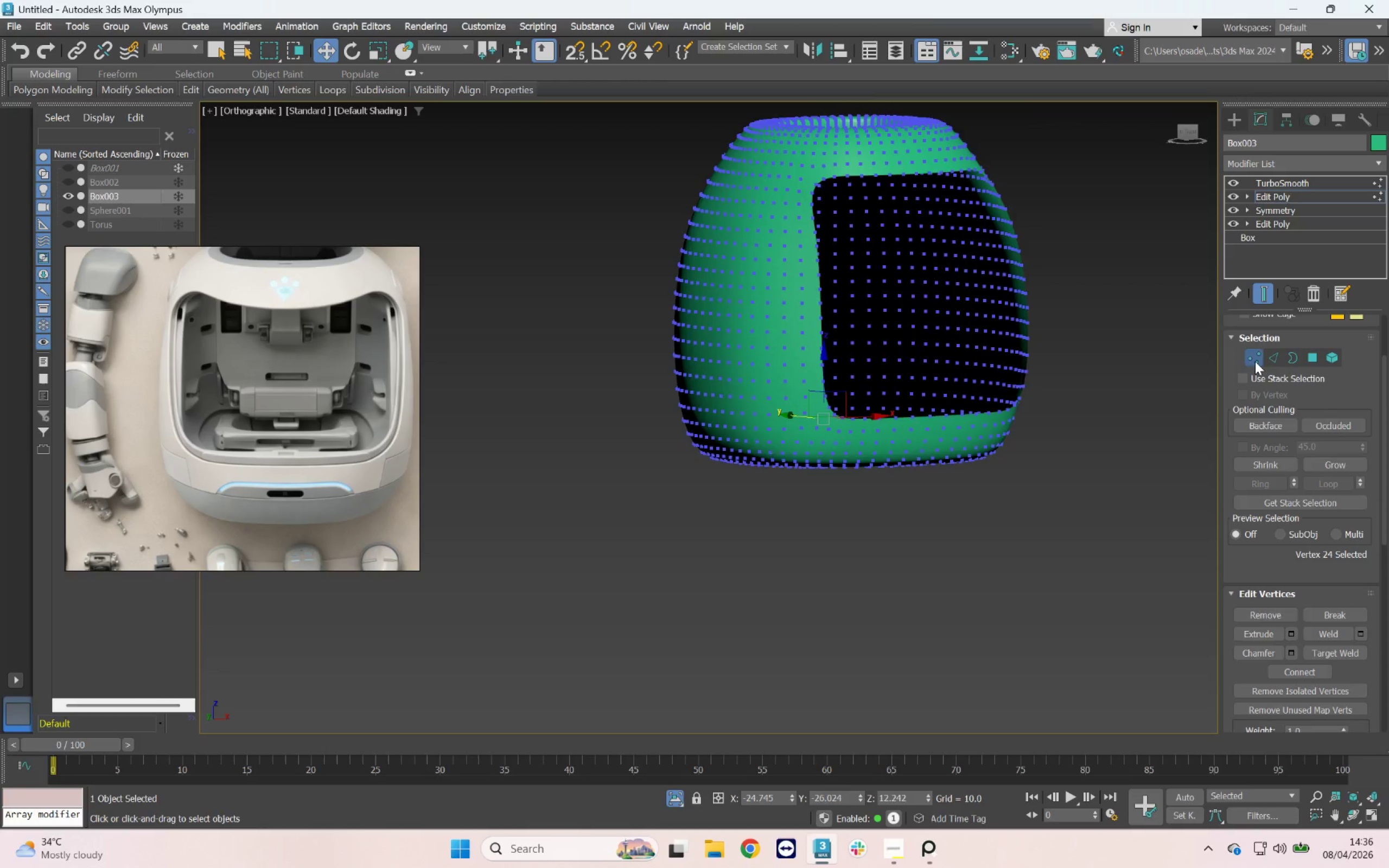 
hold_key(key=AltLeft, duration=1.2)
 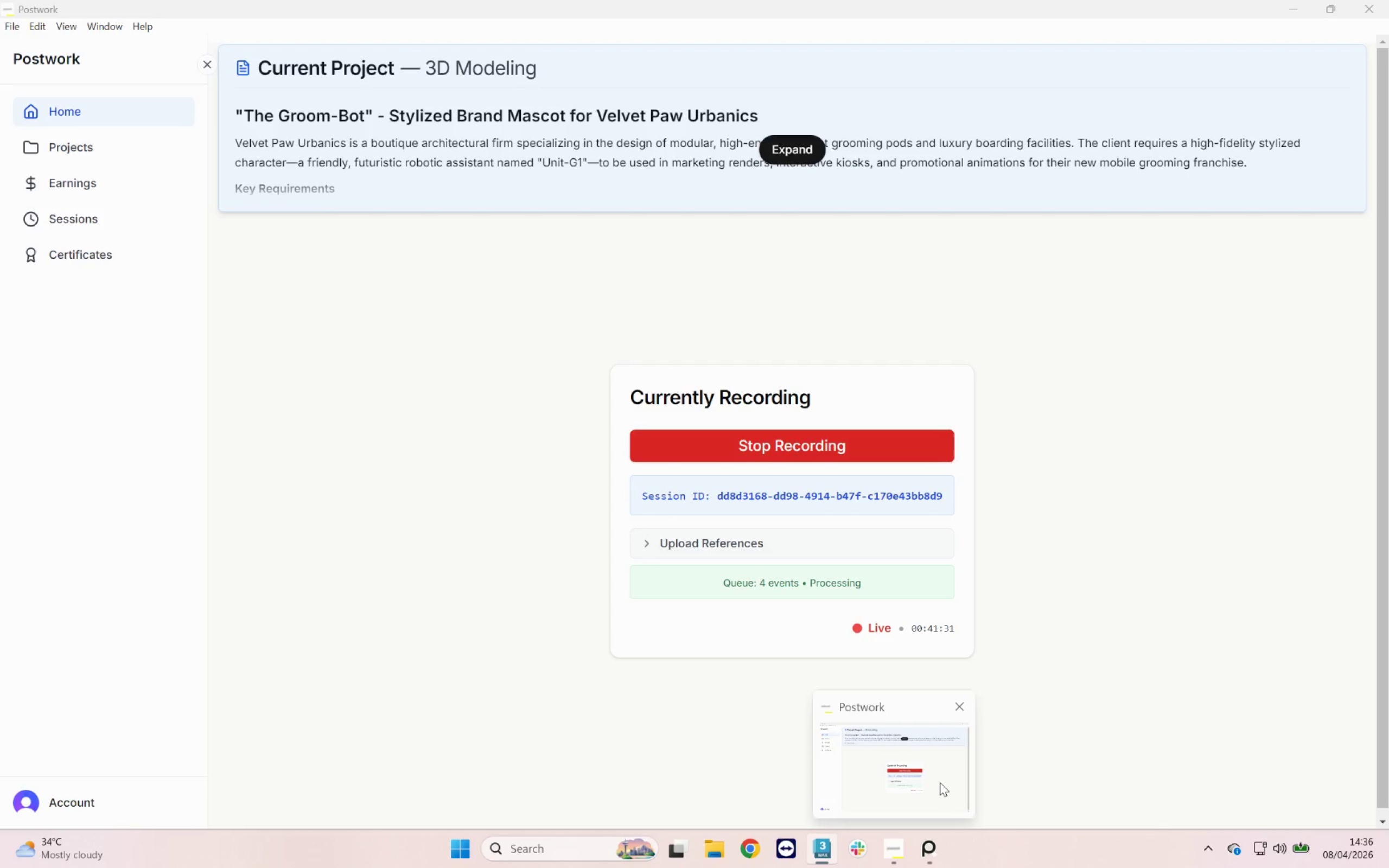 
wait(22.75)
 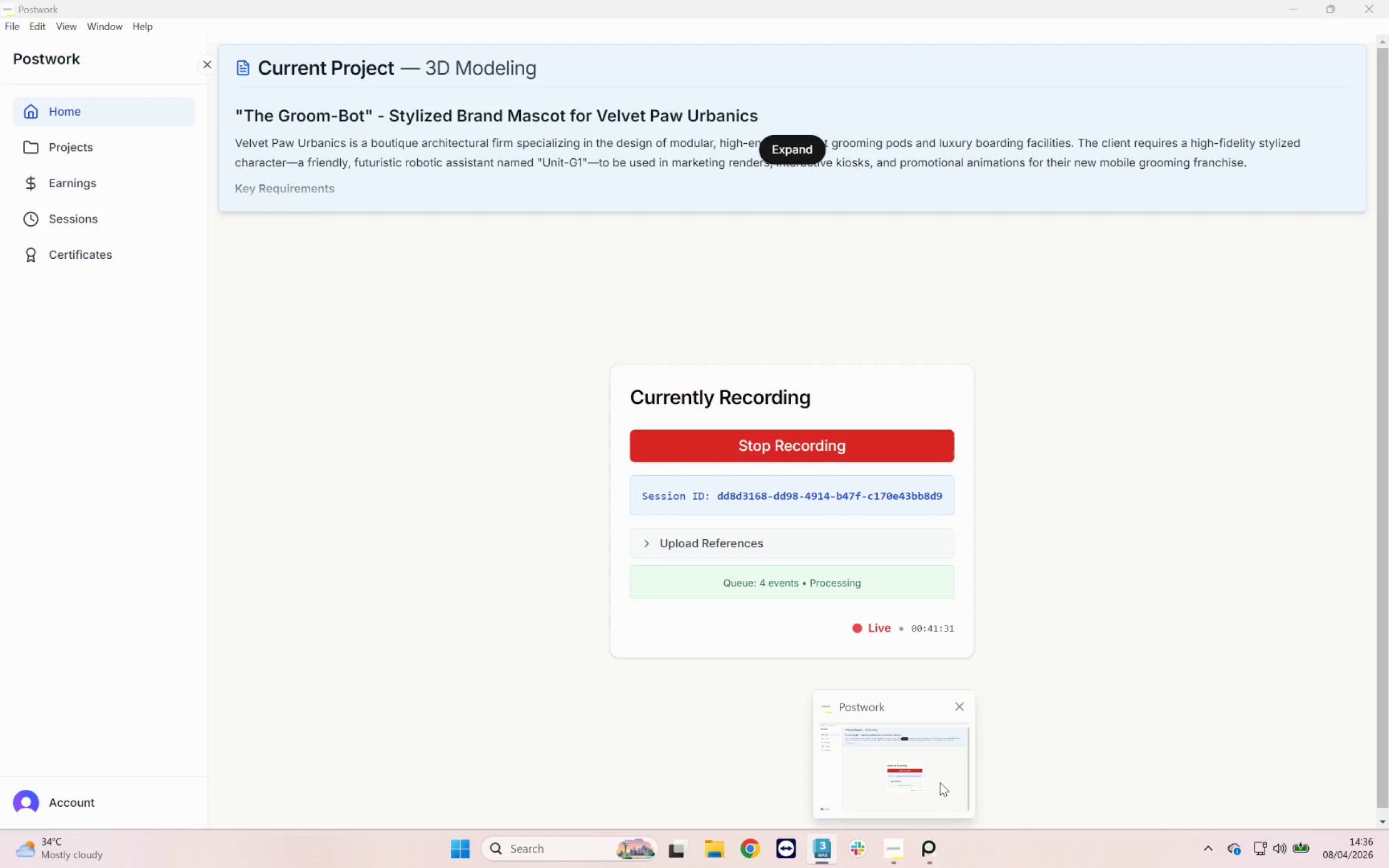 
hold_key(key=AltLeft, duration=1.25)
 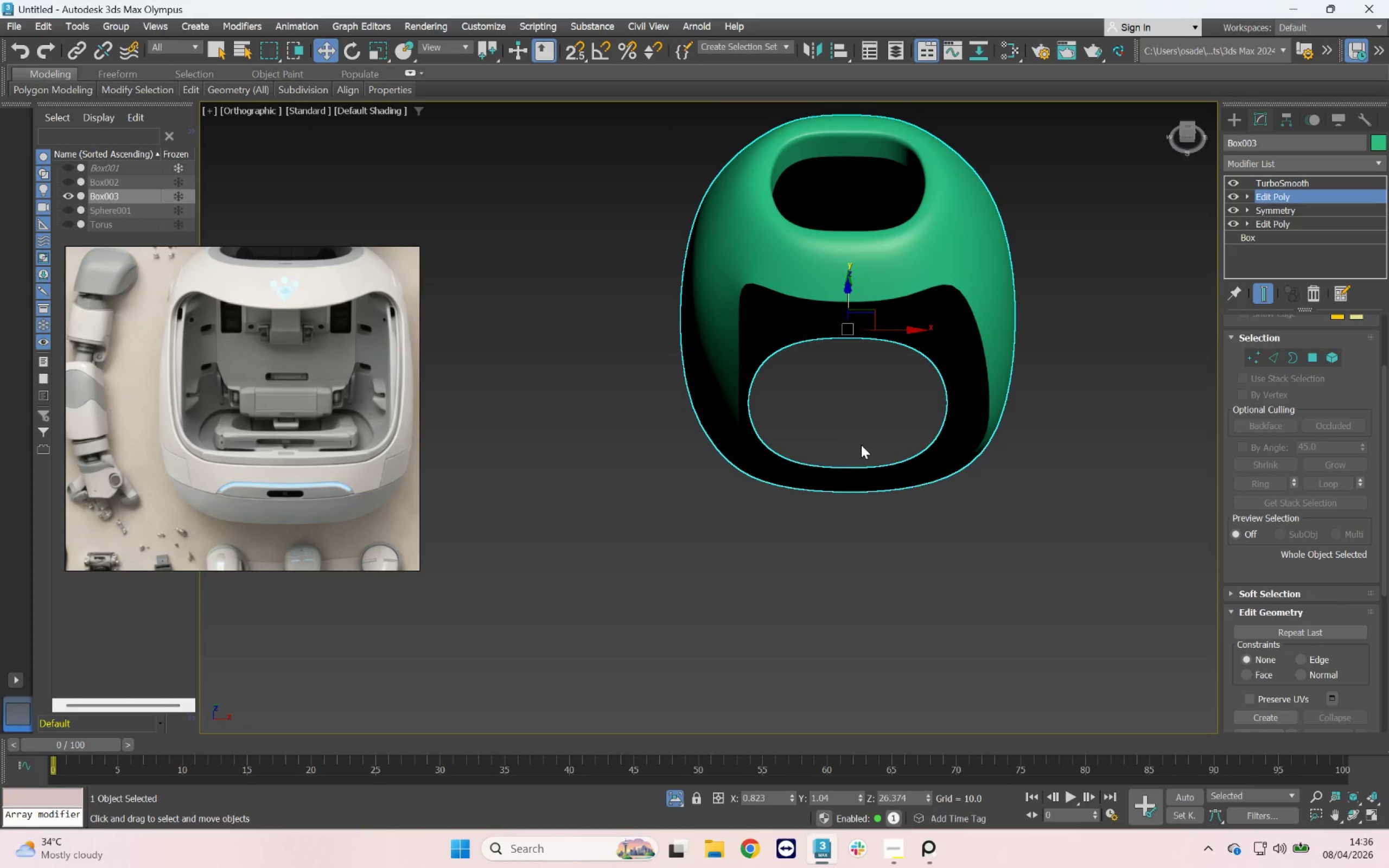 
key(F3)
 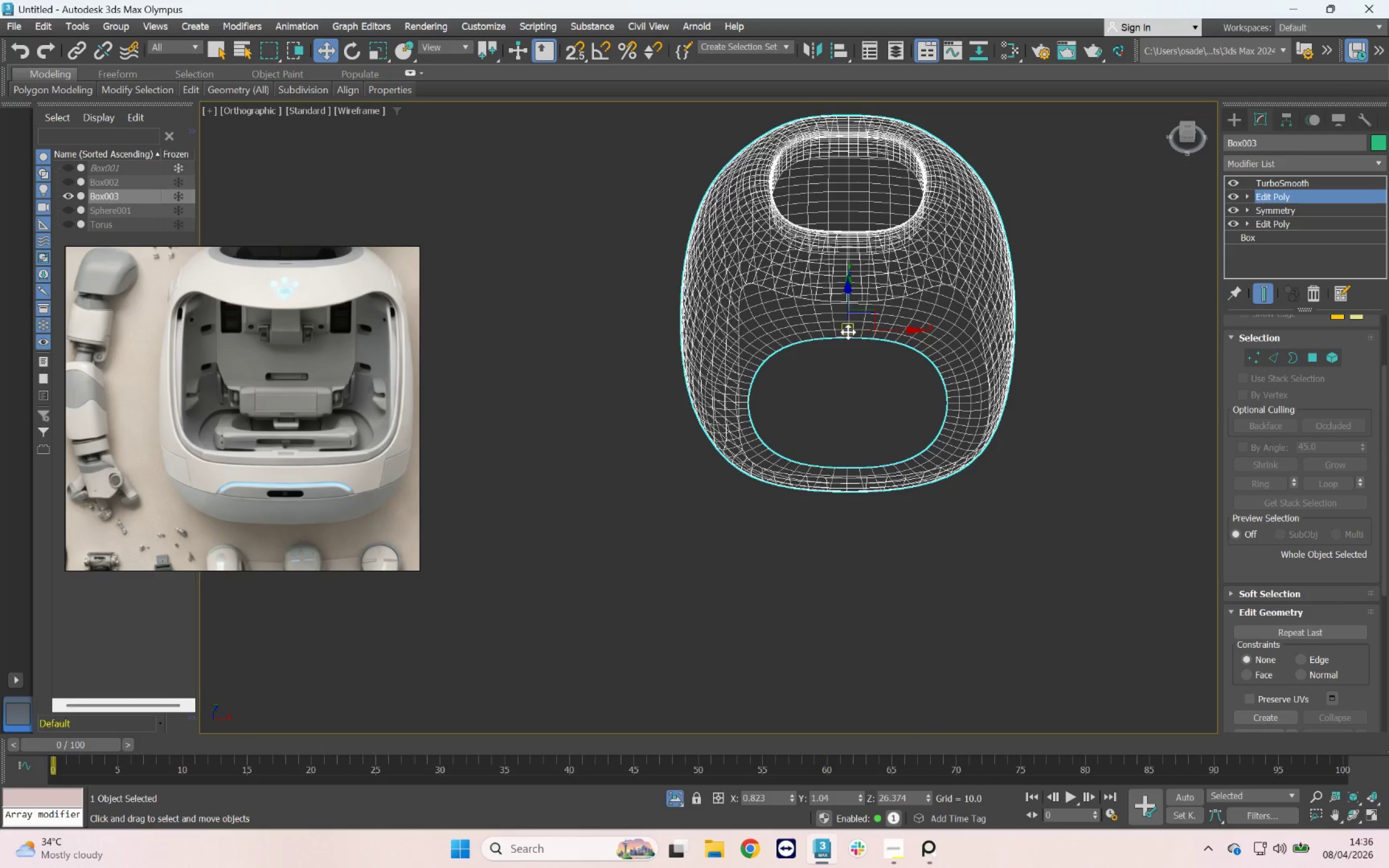 
key(F3)
 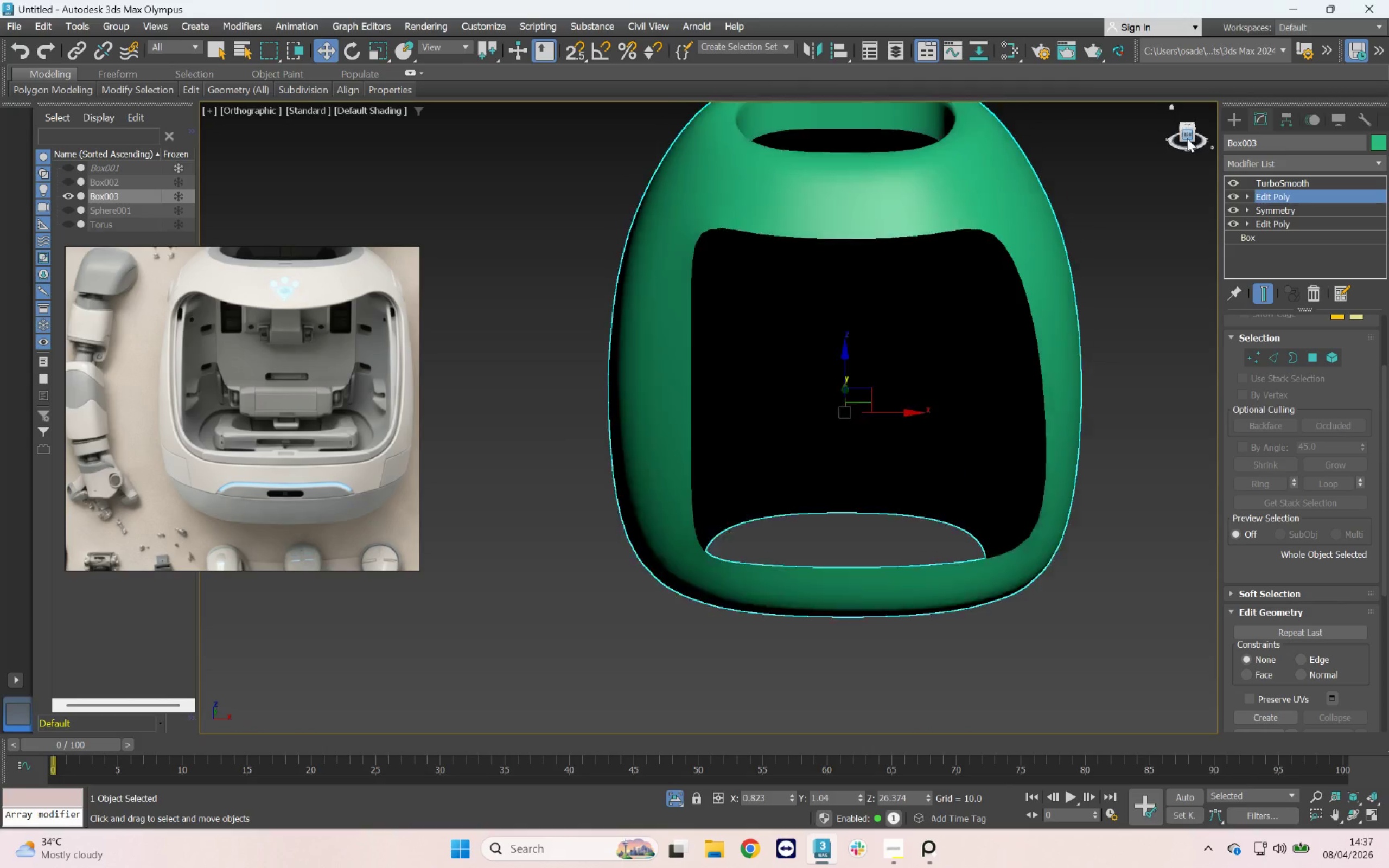 
scroll: coordinate [853, 324], scroll_direction: up, amount: 1.0
 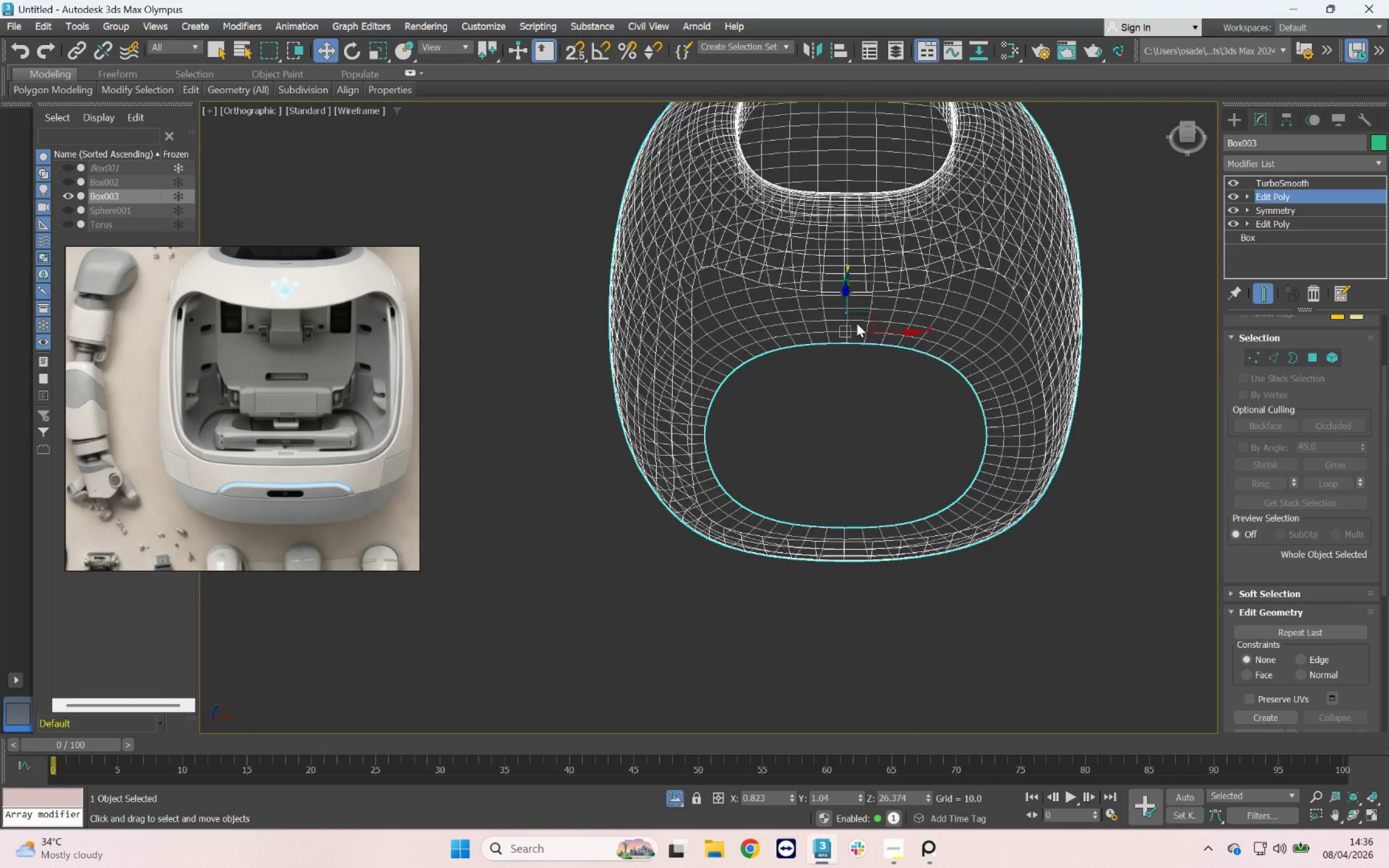 
scroll: coordinate [262, 425], scroll_direction: down, amount: 11.0
 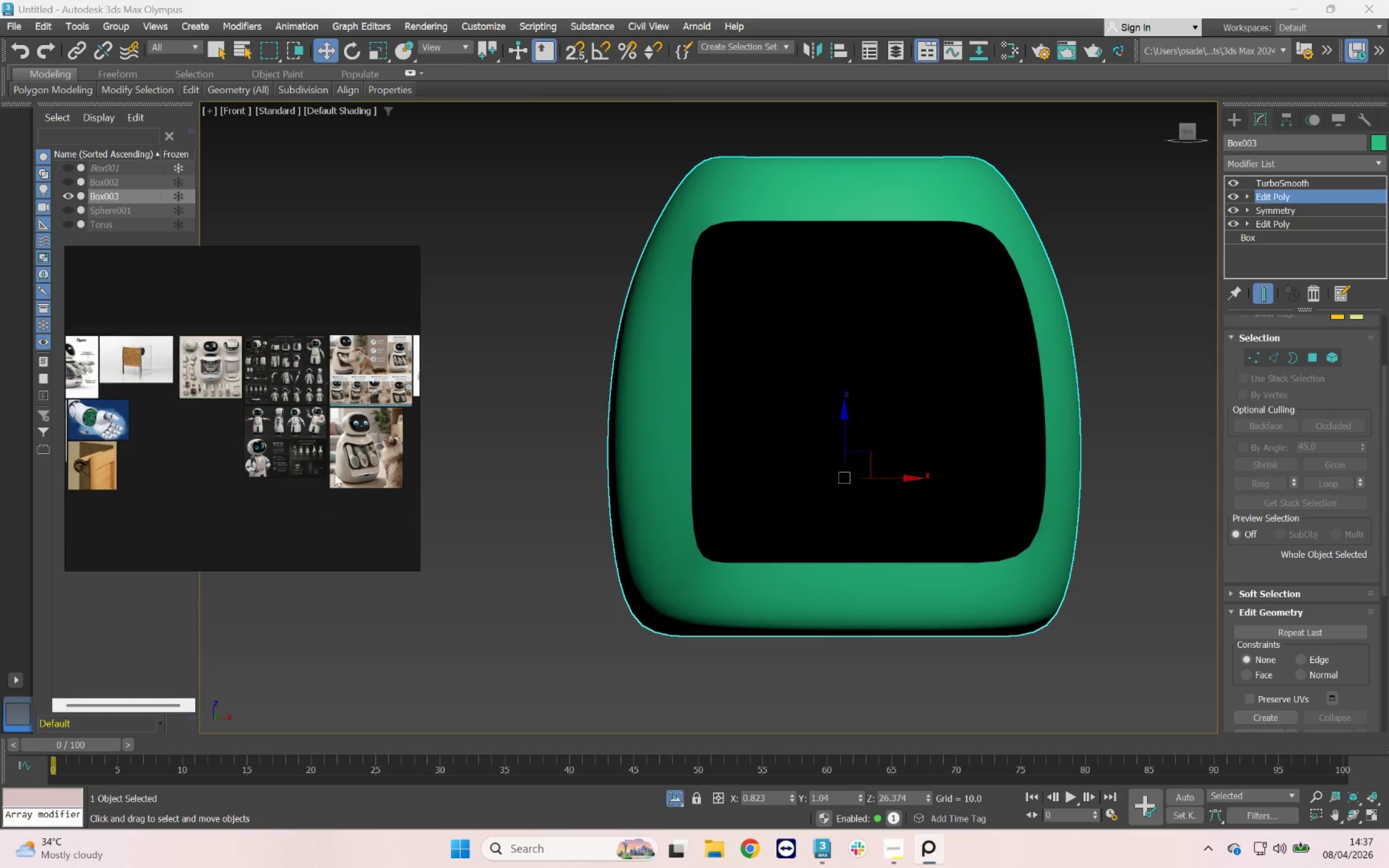 
scroll: coordinate [362, 512], scroll_direction: up, amount: 8.0
 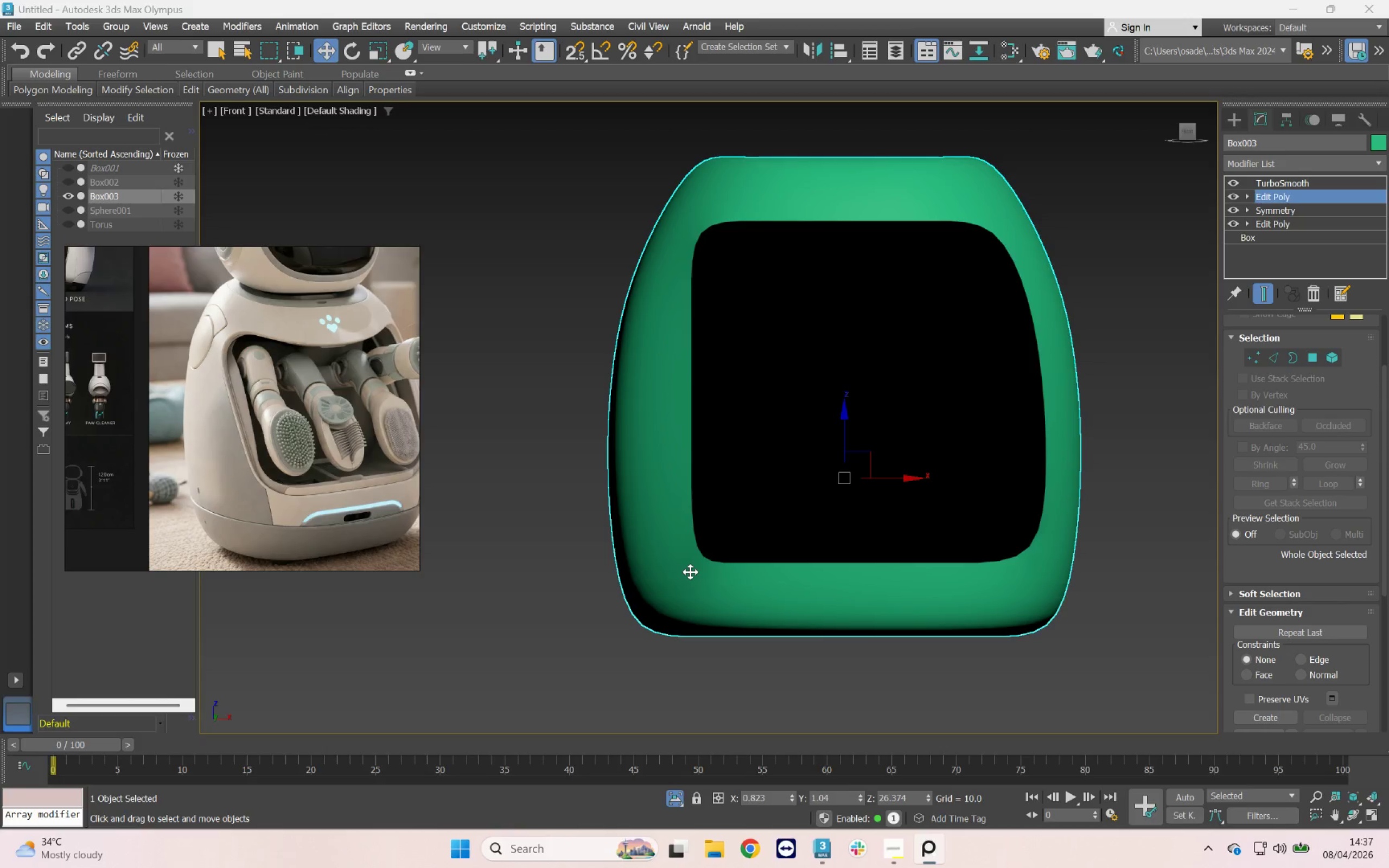 
hold_key(key=AltLeft, duration=1.0)
 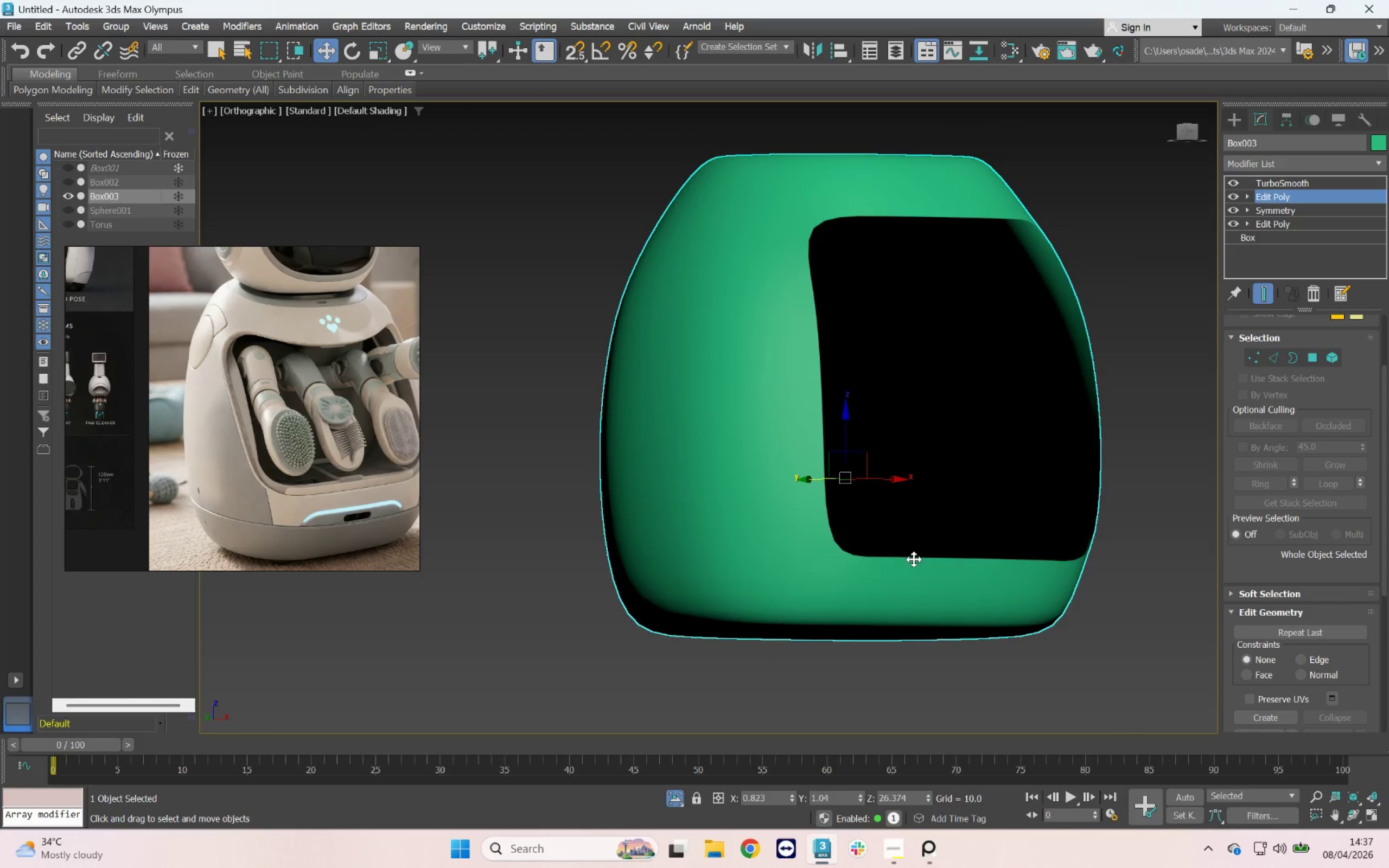 
key(F4)
 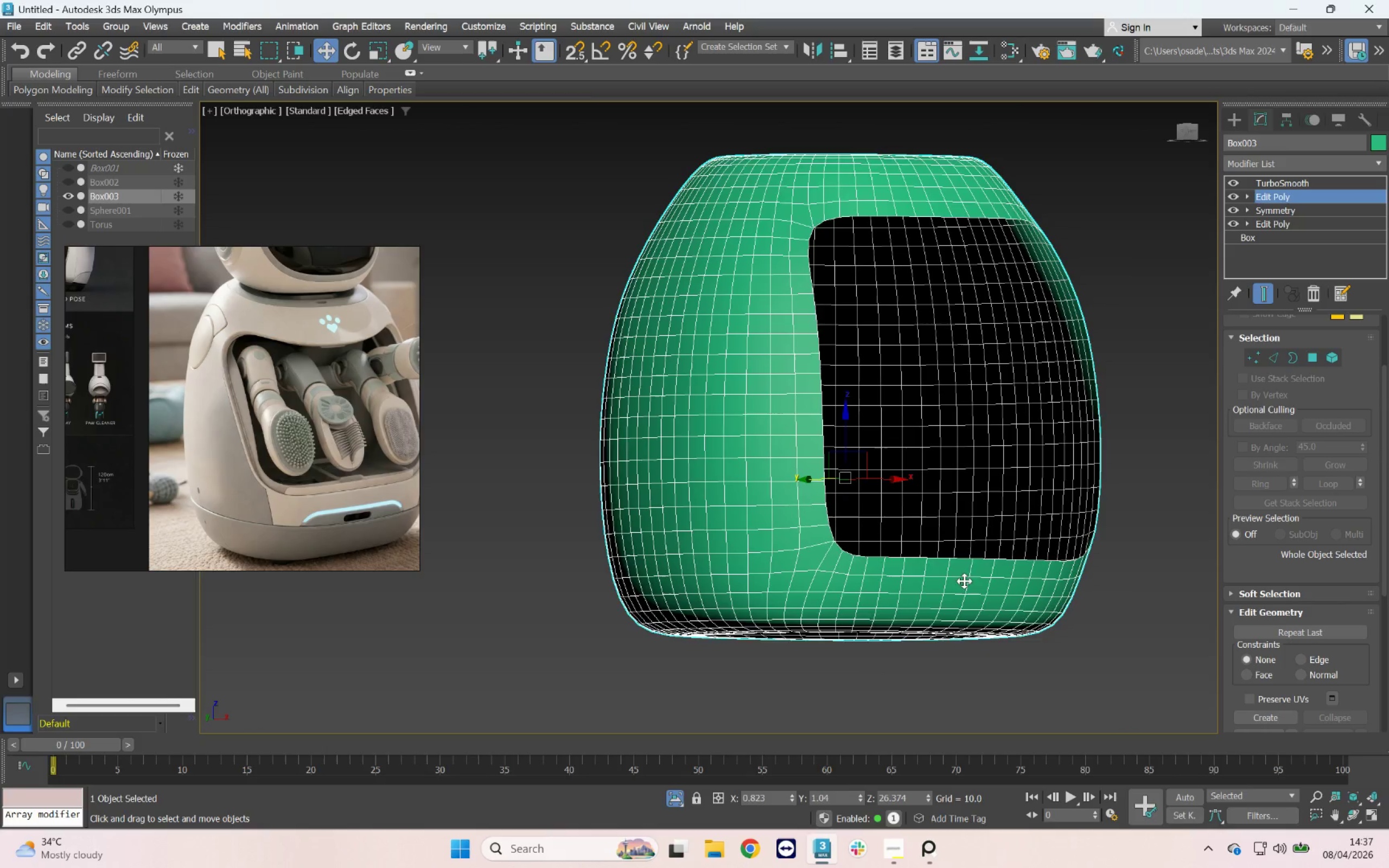 
scroll: coordinate [967, 583], scroll_direction: up, amount: 1.0
 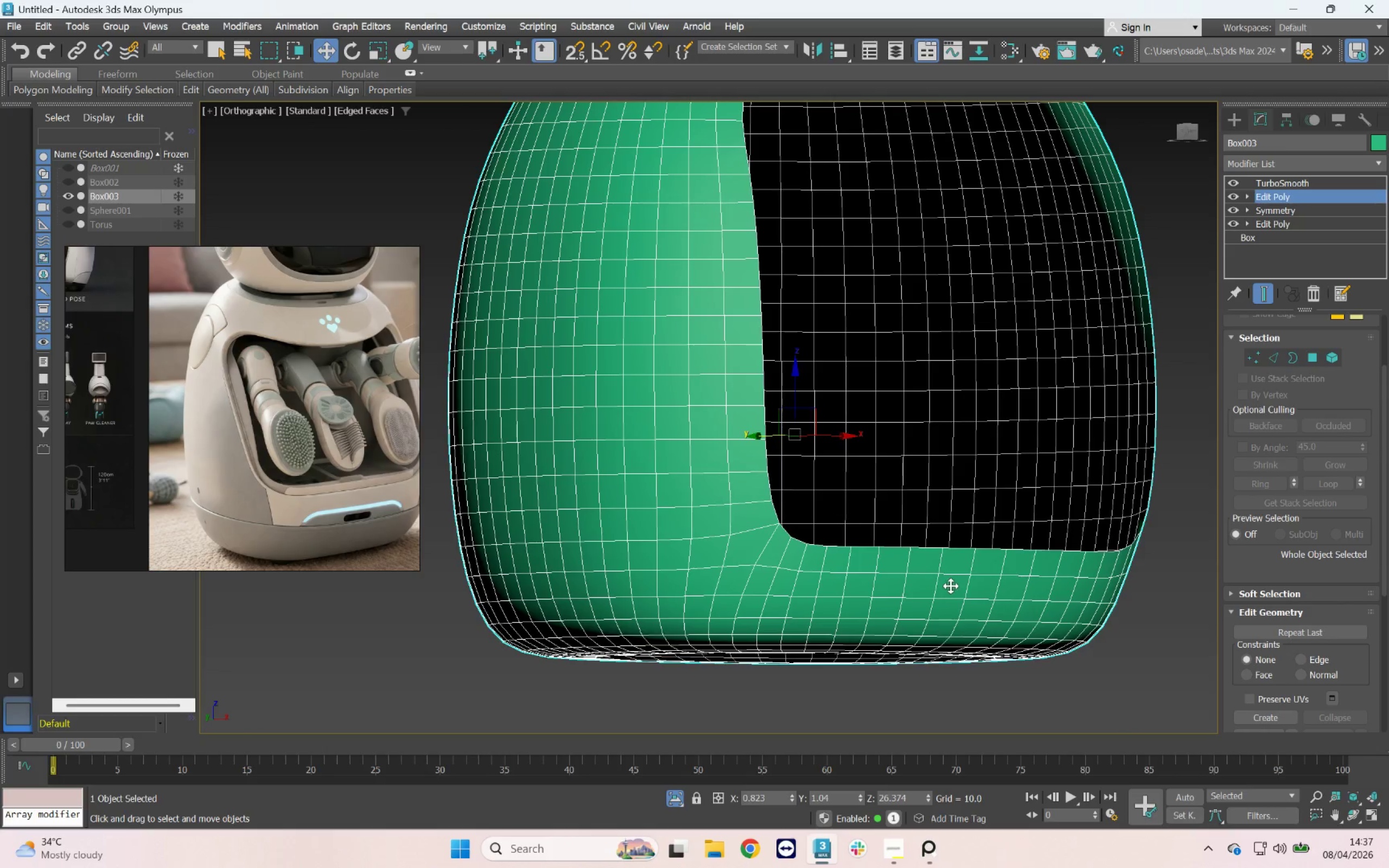 
key(F4)
 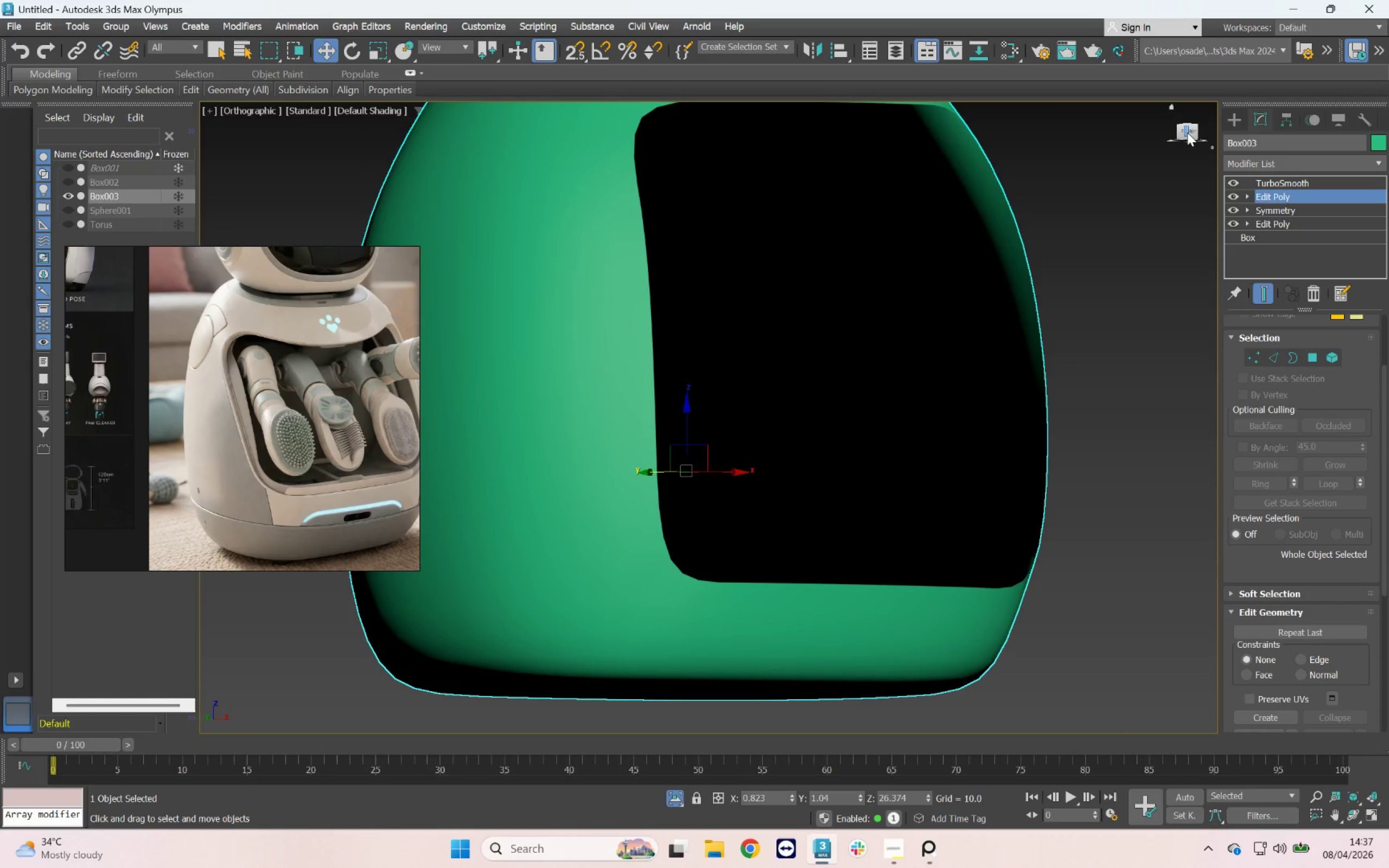 
left_click([1193, 131])
 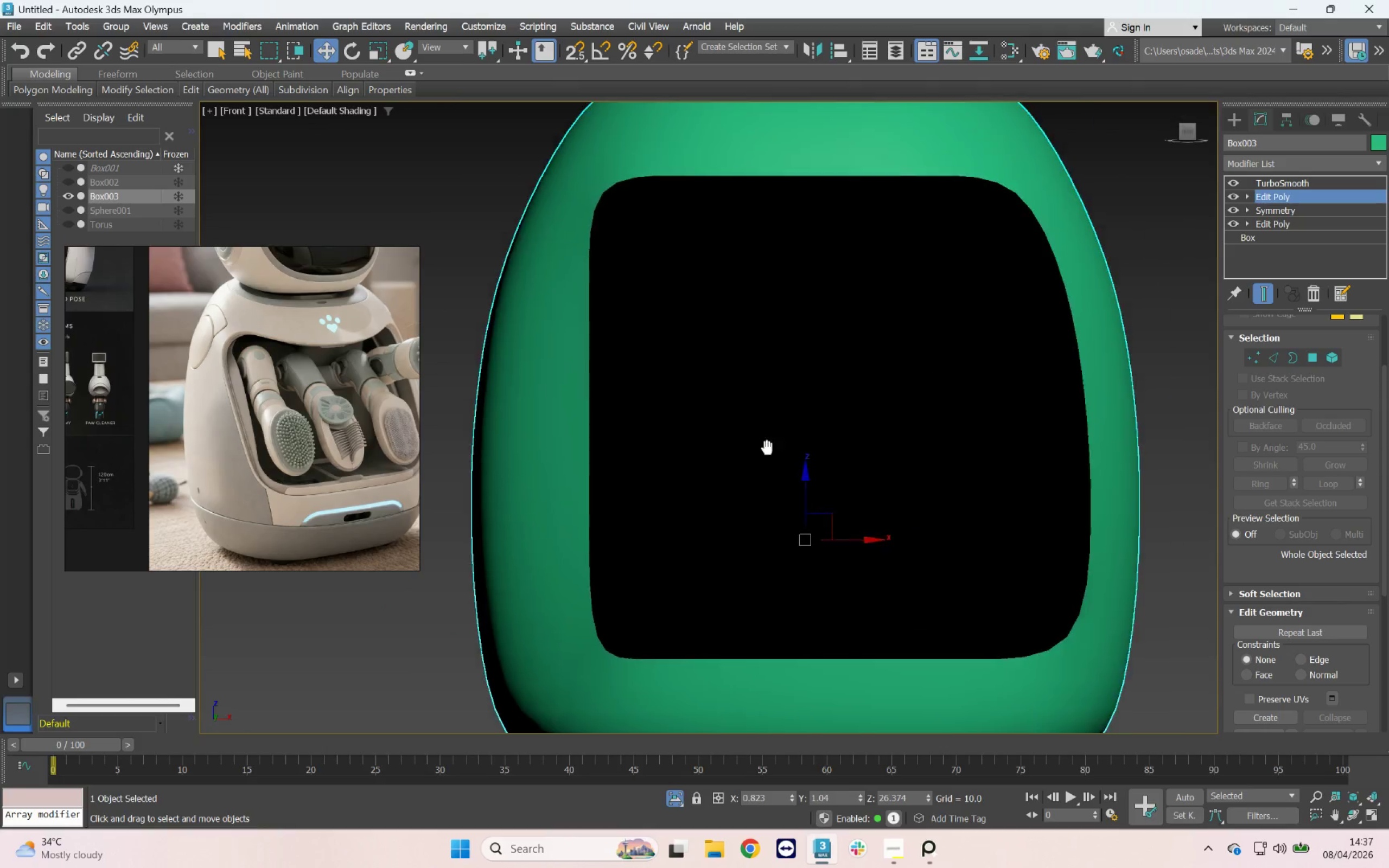 
key(F4)
 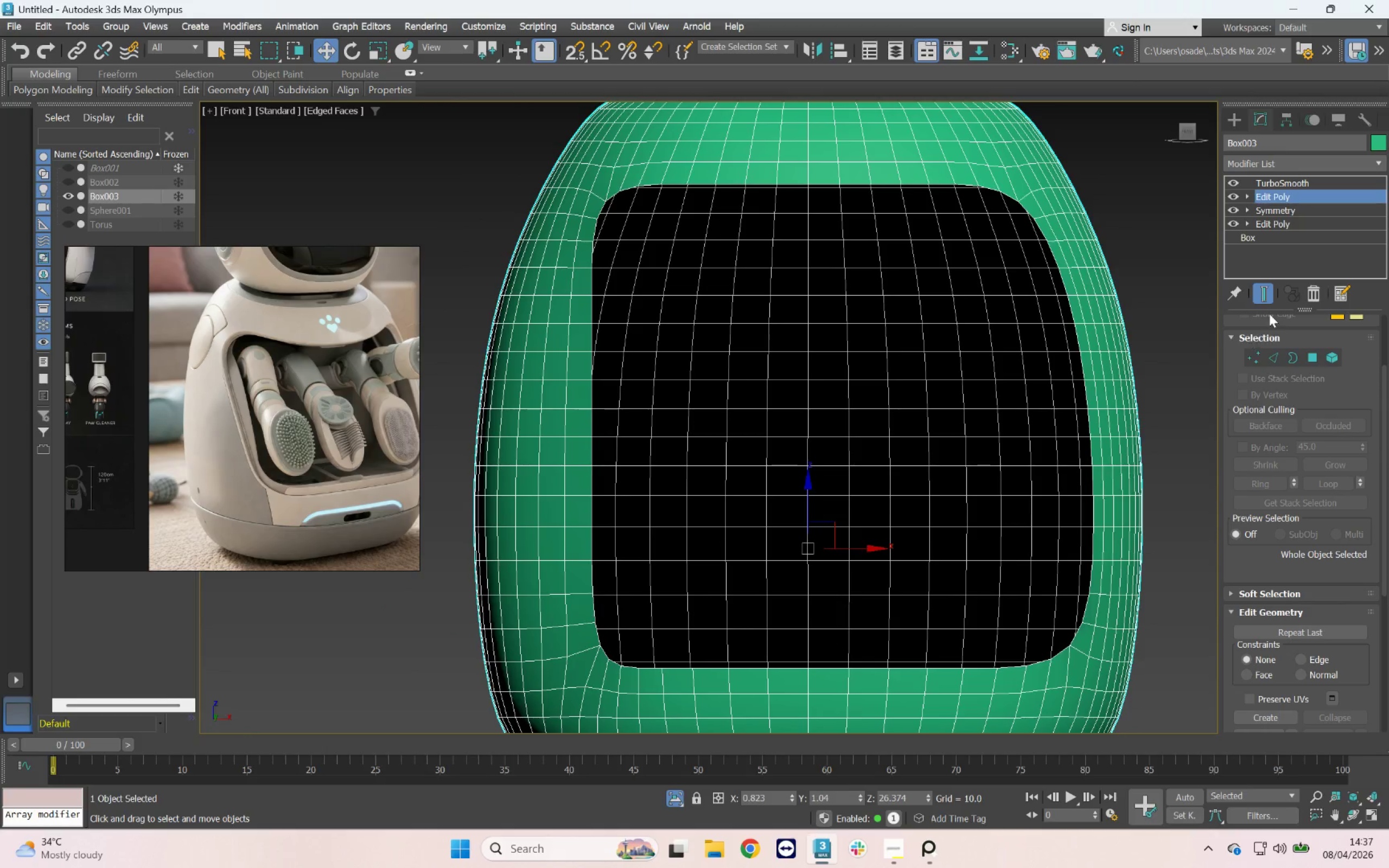 
left_click([1263, 297])
 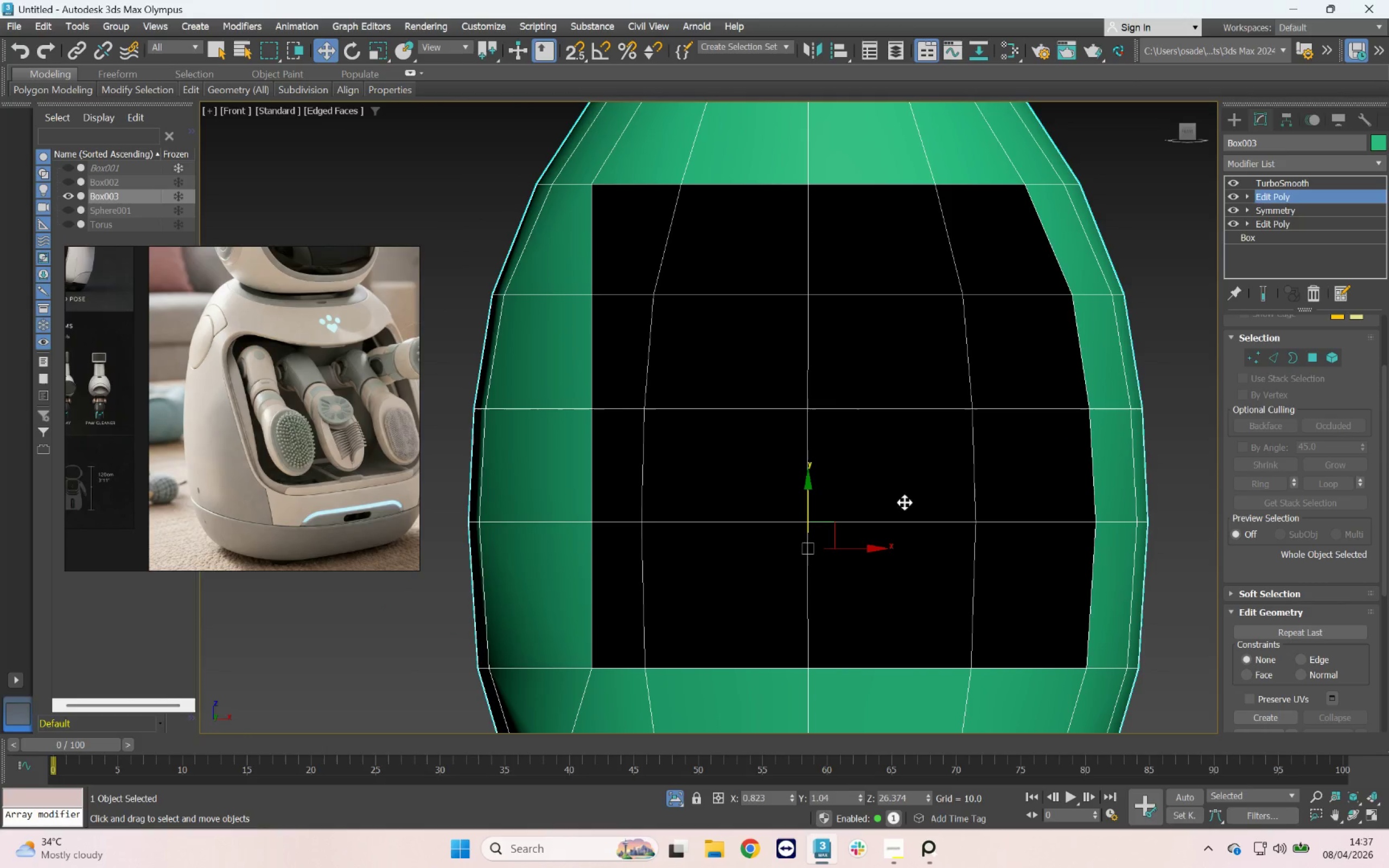 
scroll: coordinate [657, 550], scroll_direction: down, amount: 1.0
 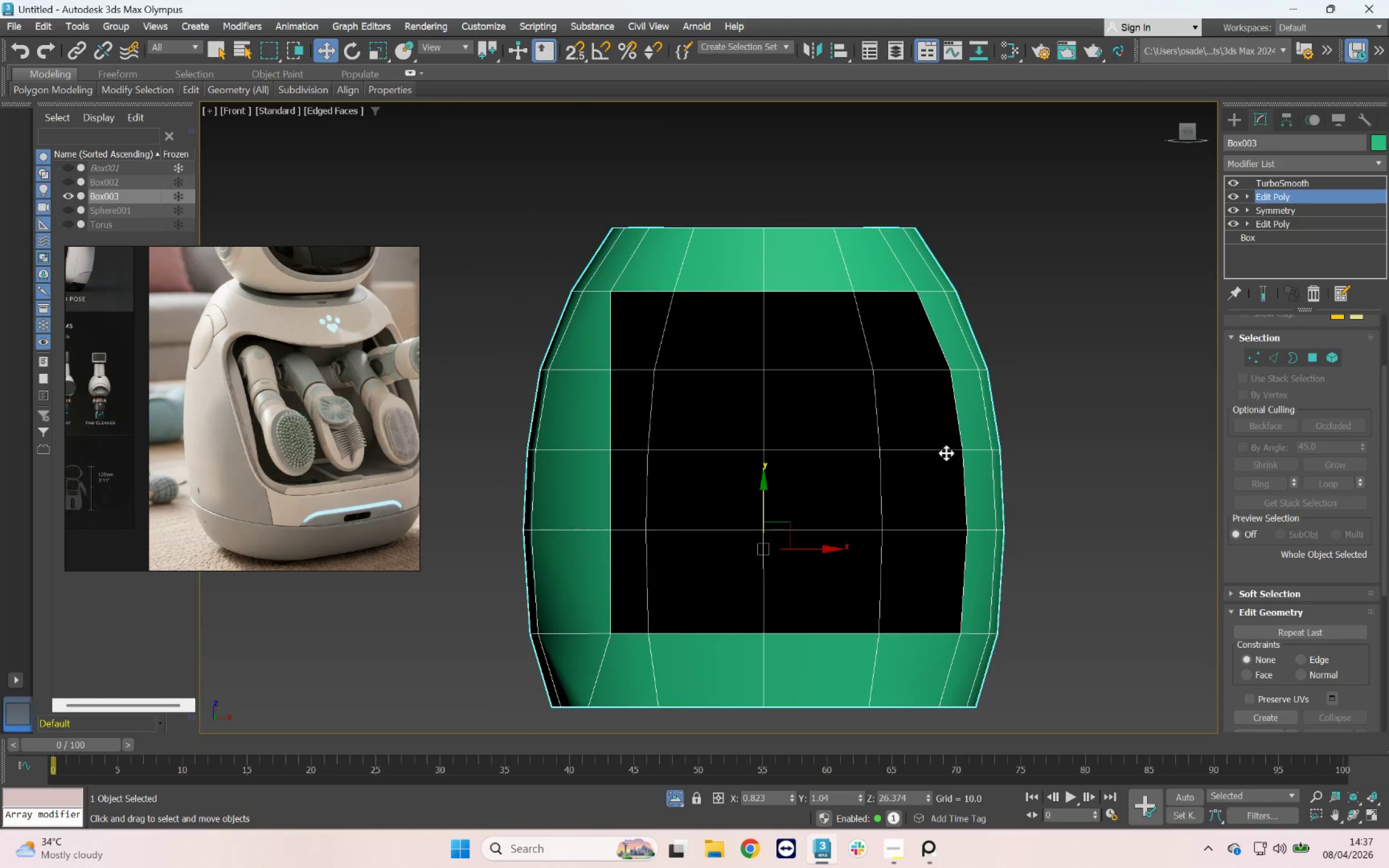 
wait(10.38)
 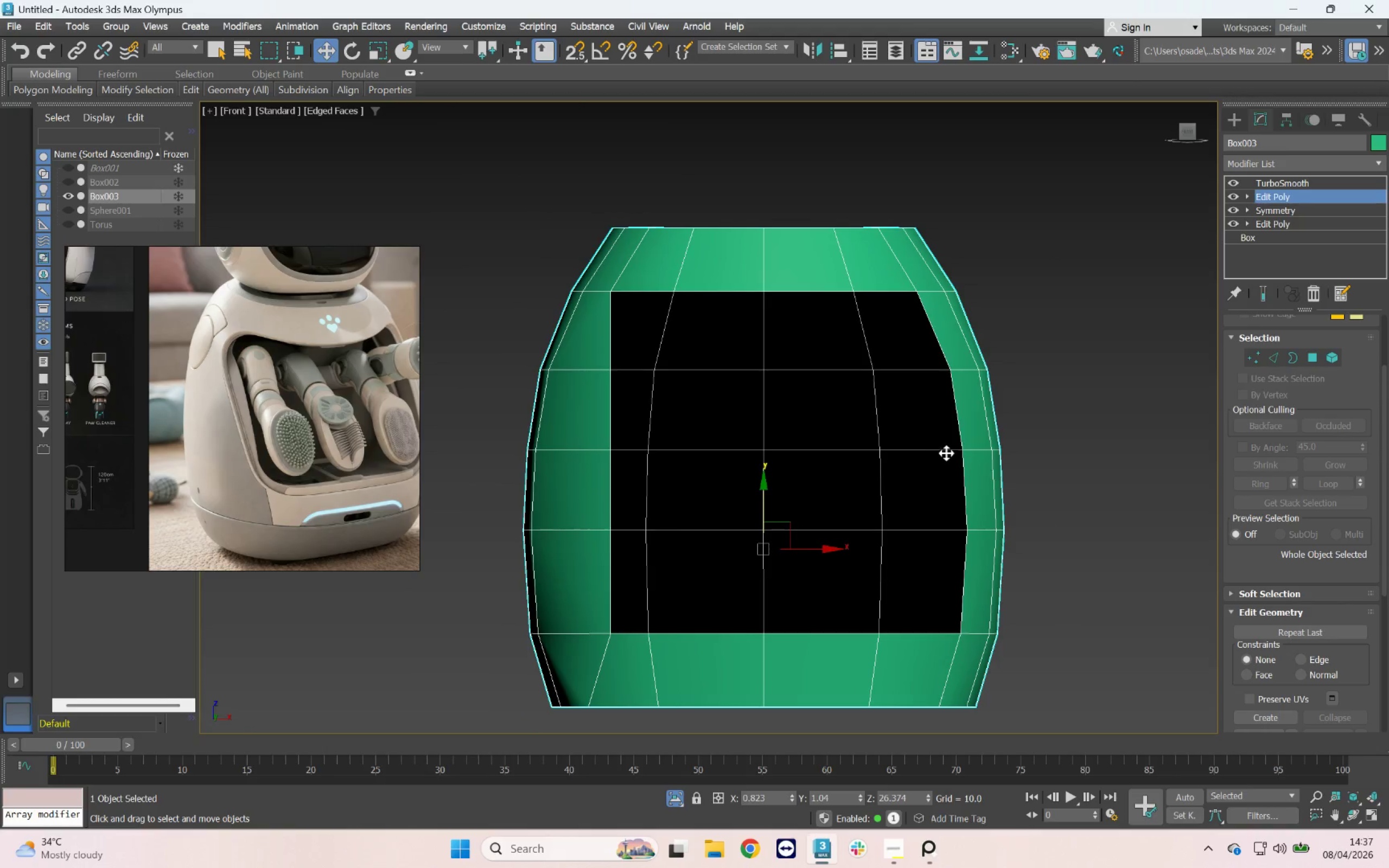 
scroll: coordinate [304, 392], scroll_direction: down, amount: 7.0
 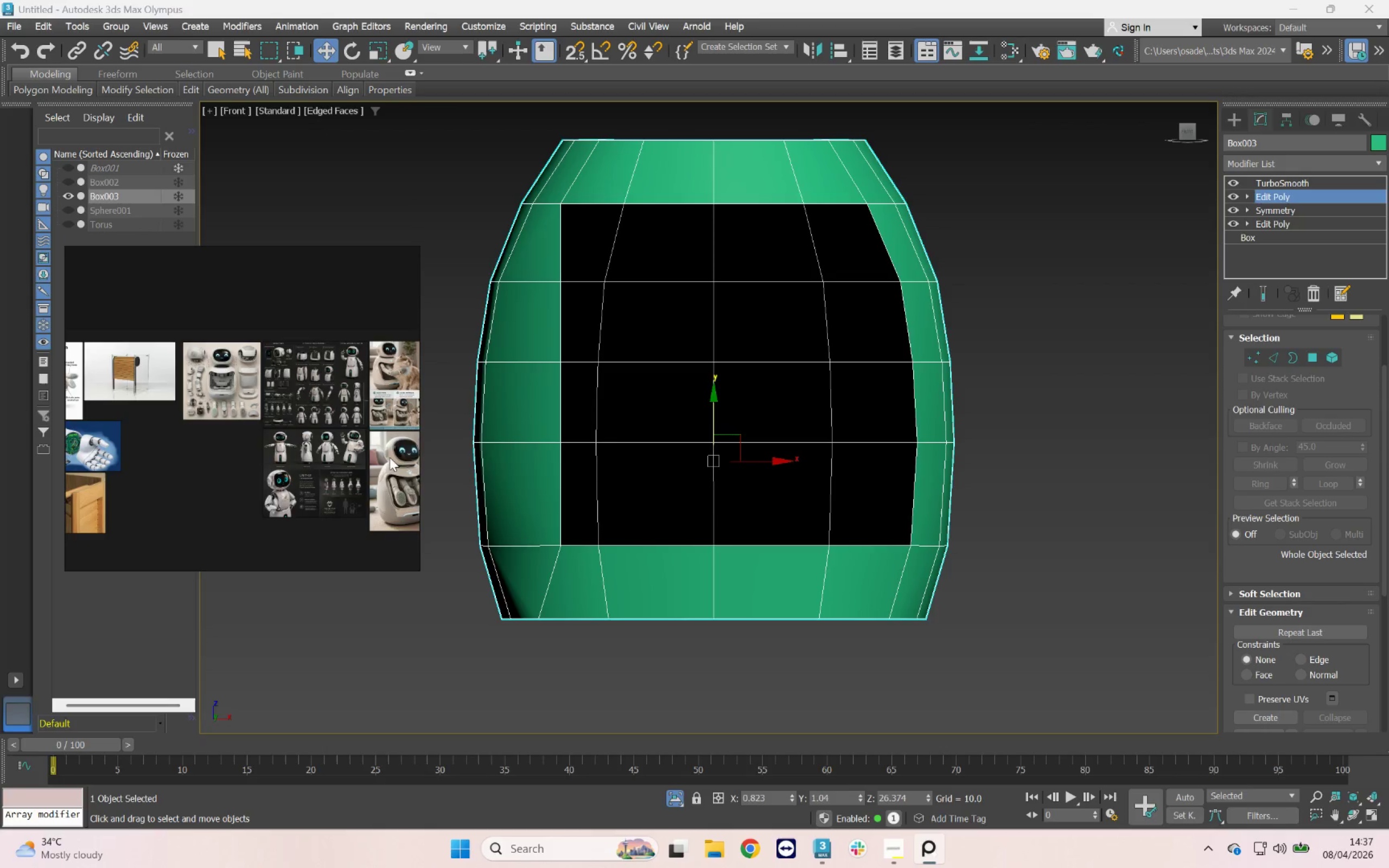 
scroll: coordinate [253, 387], scroll_direction: up, amount: 9.0
 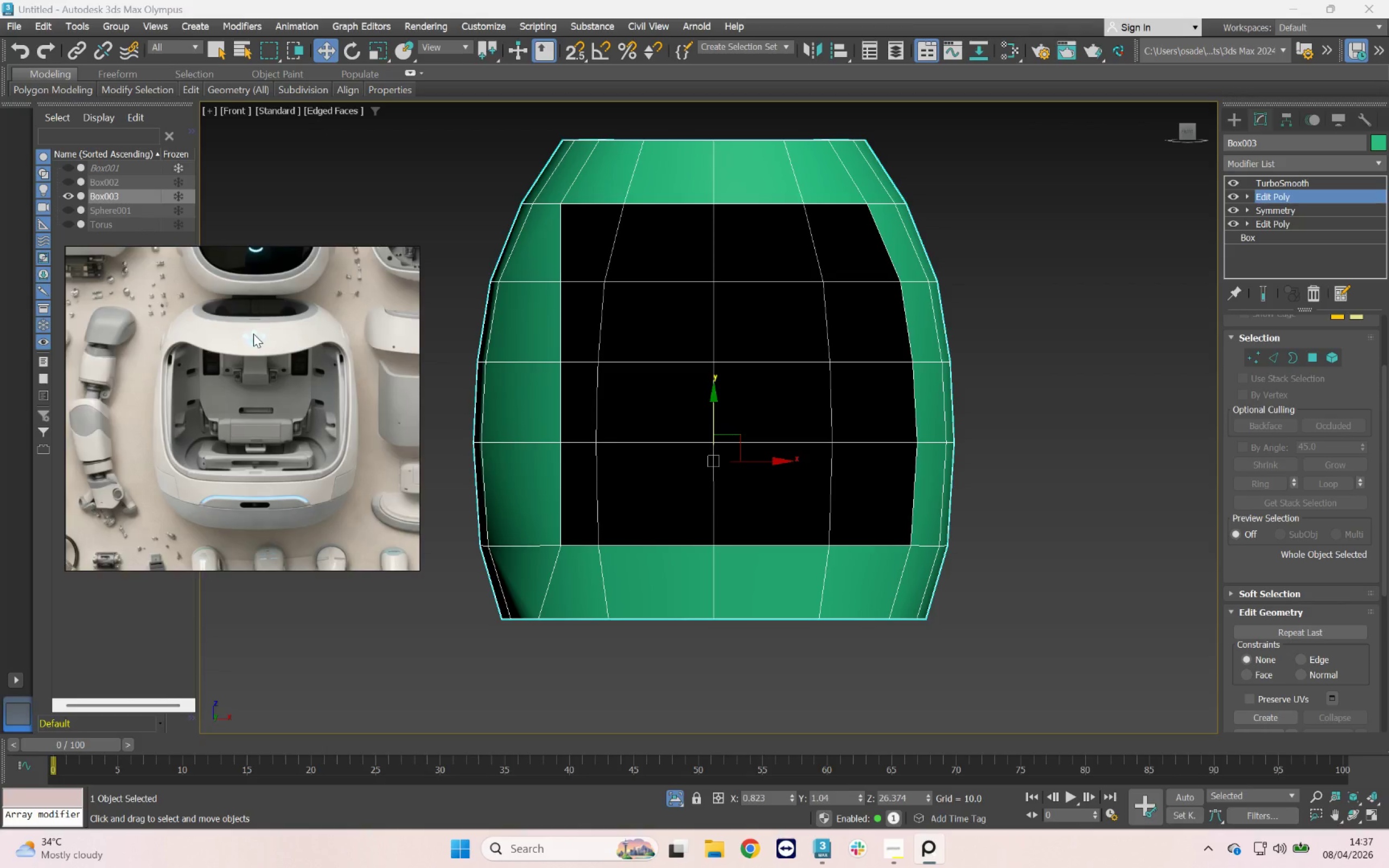 
scroll: coordinate [253, 334], scroll_direction: none, amount: 0.0
 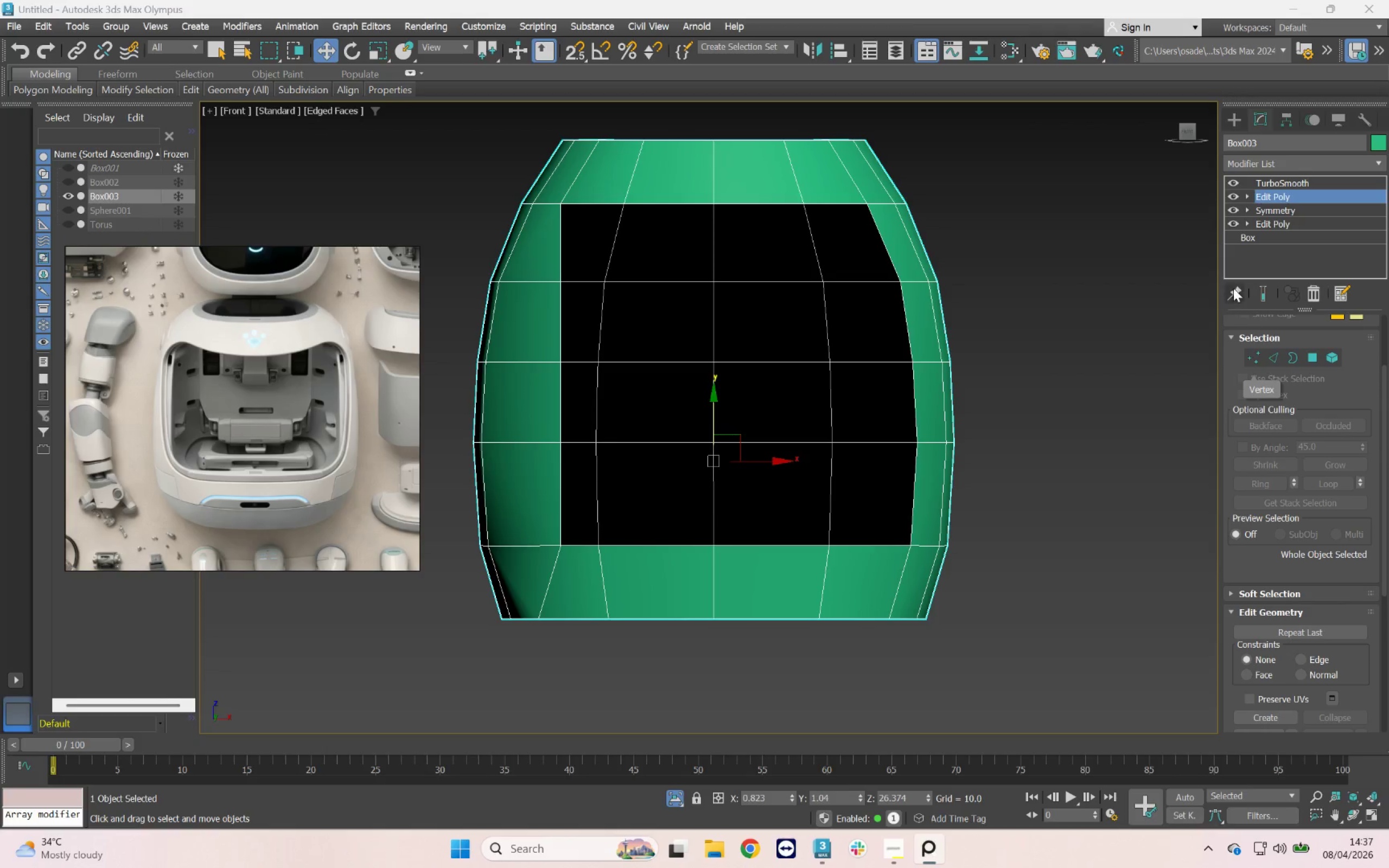 
left_click([1263, 292])
 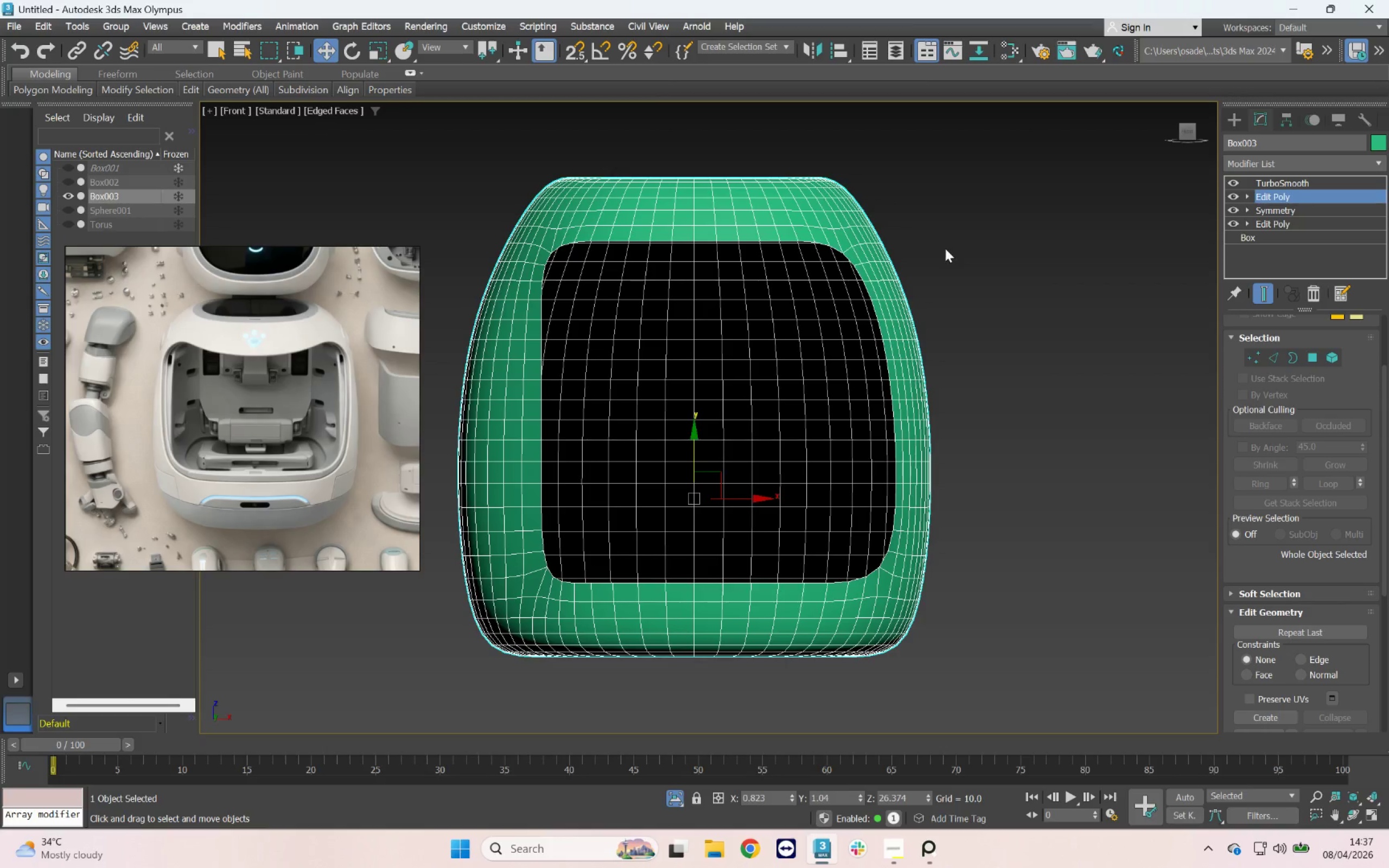 
key(F4)
 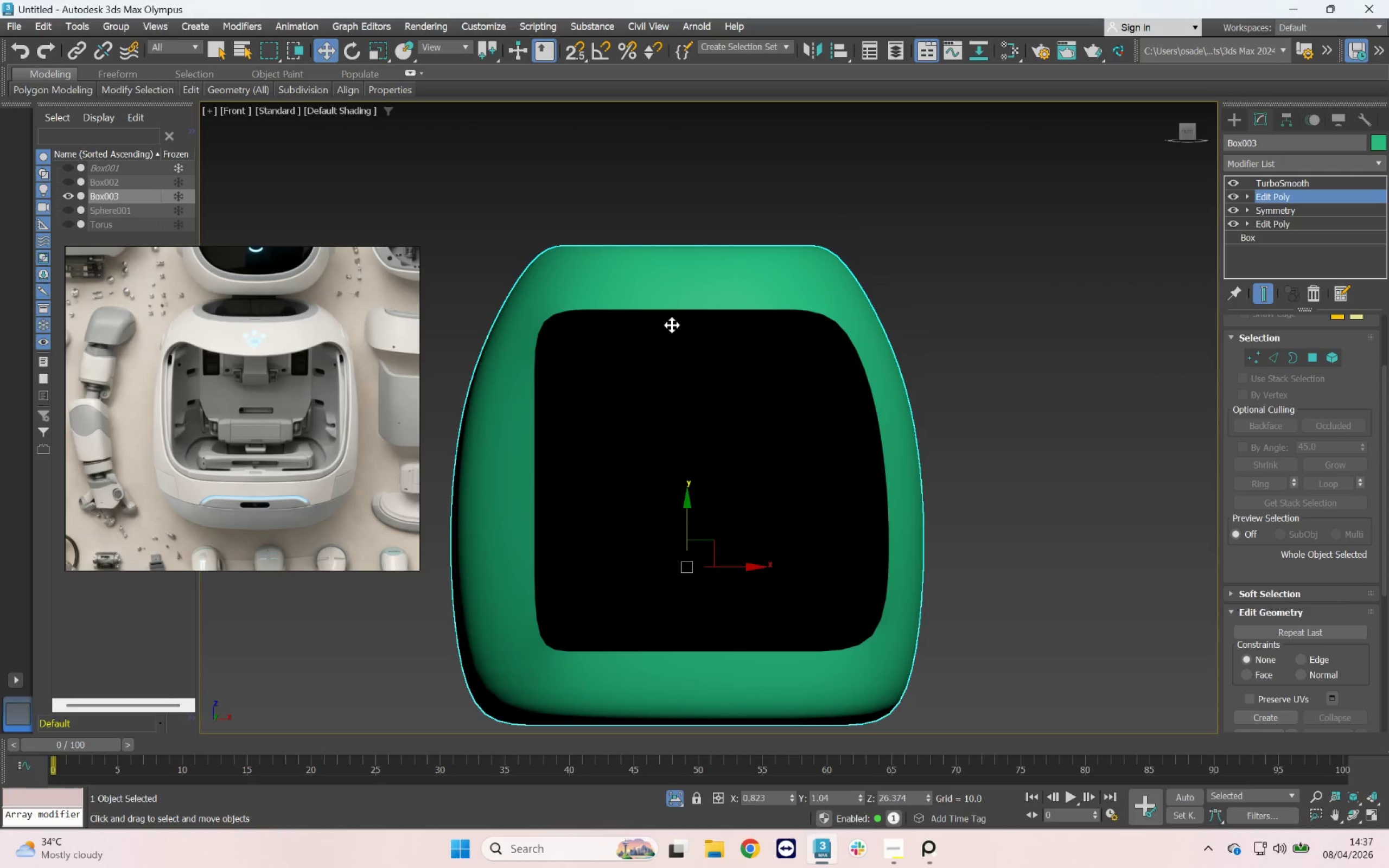 
key(F4)
 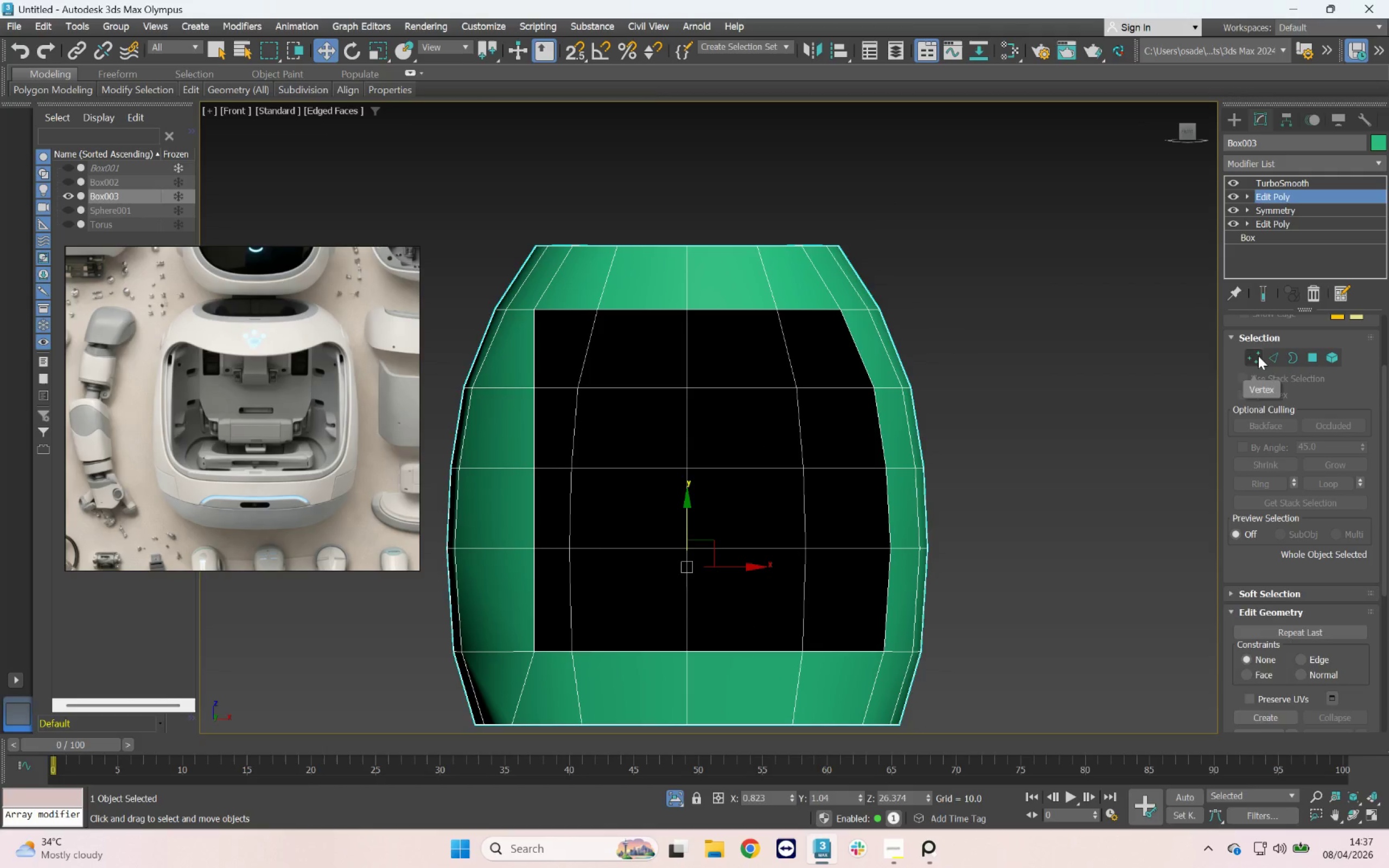 
left_click([692, 305])
 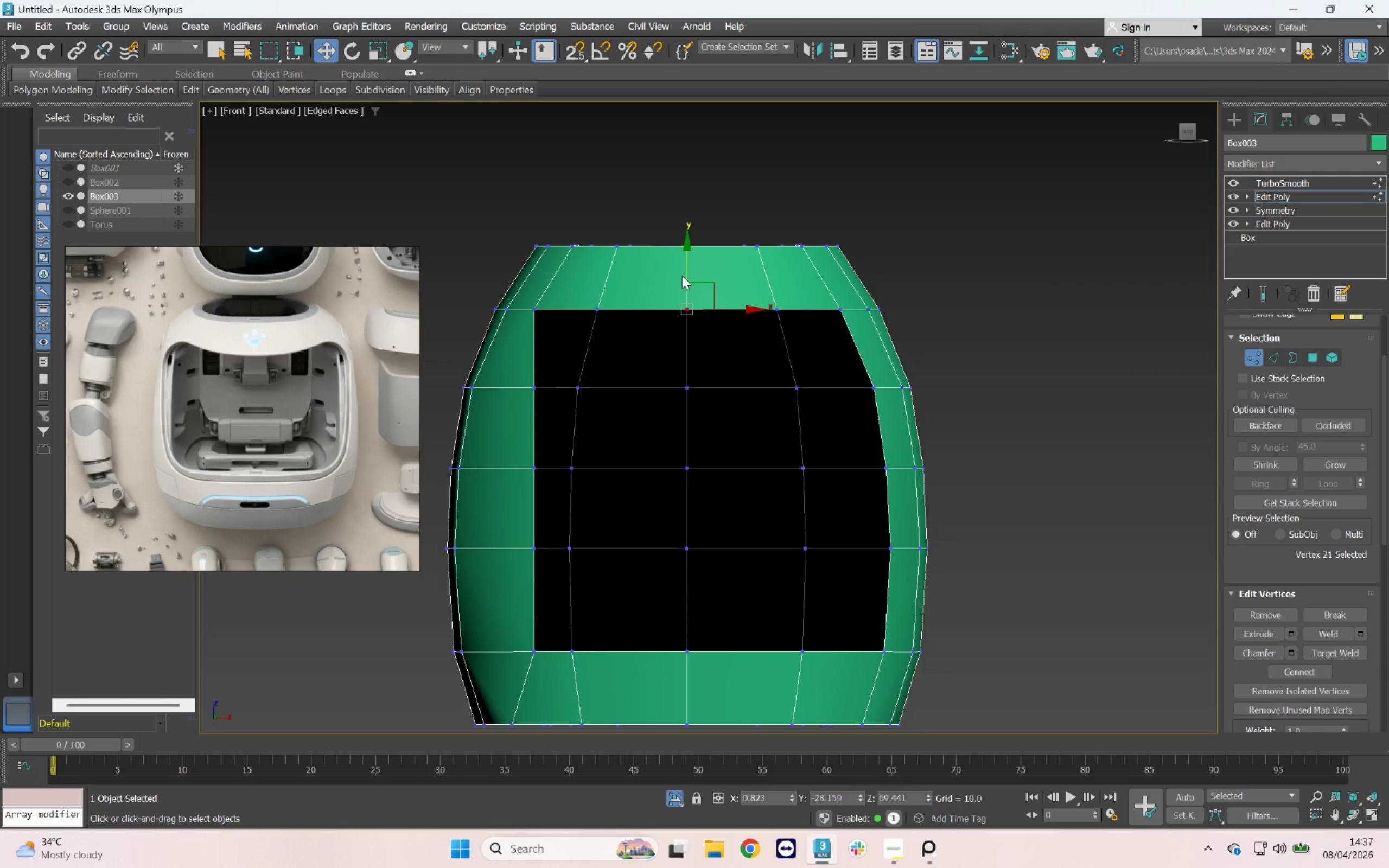 
left_click_drag(start_coordinate=[684, 272], to_coordinate=[700, 303])
 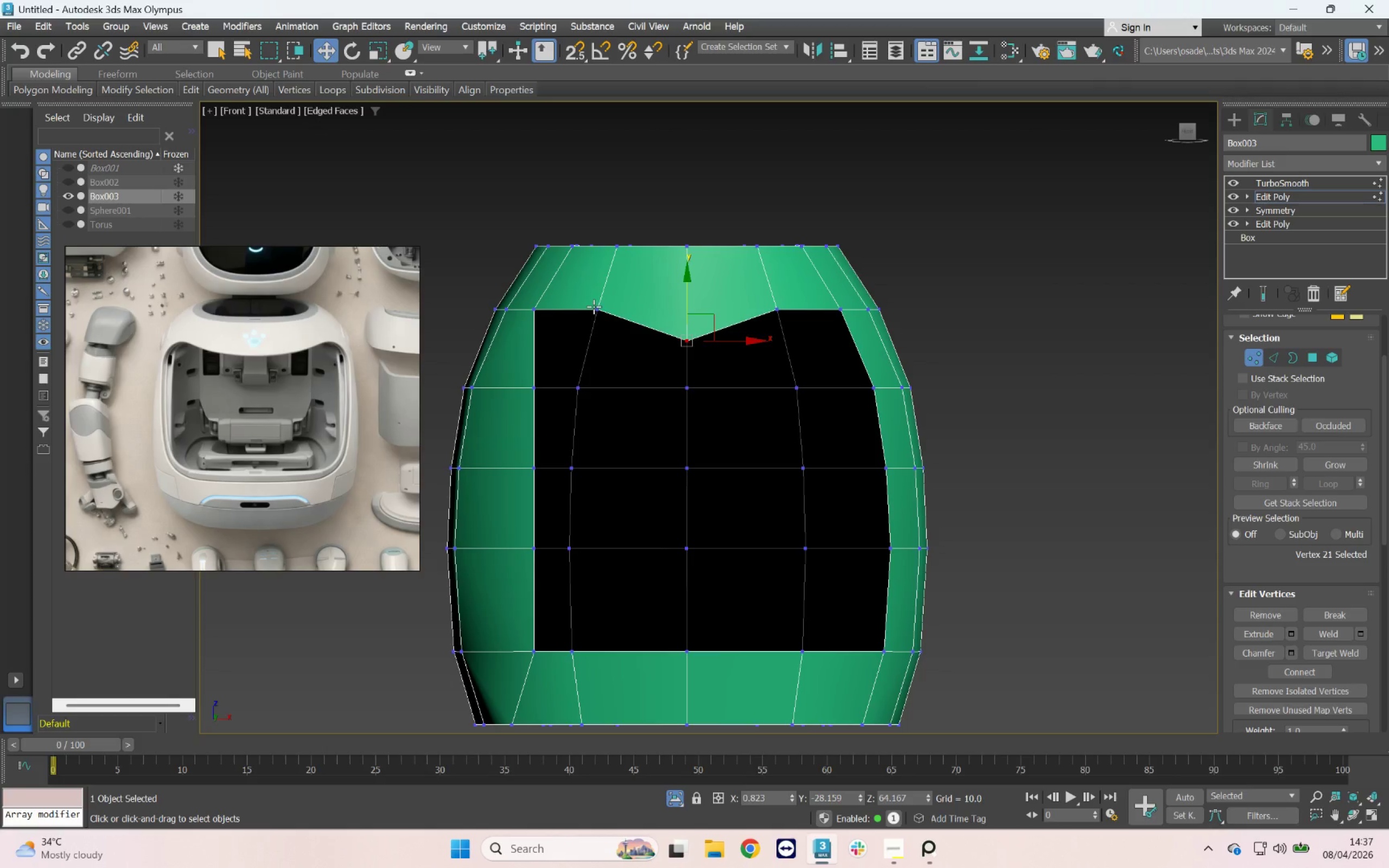 
left_click([596, 307])
 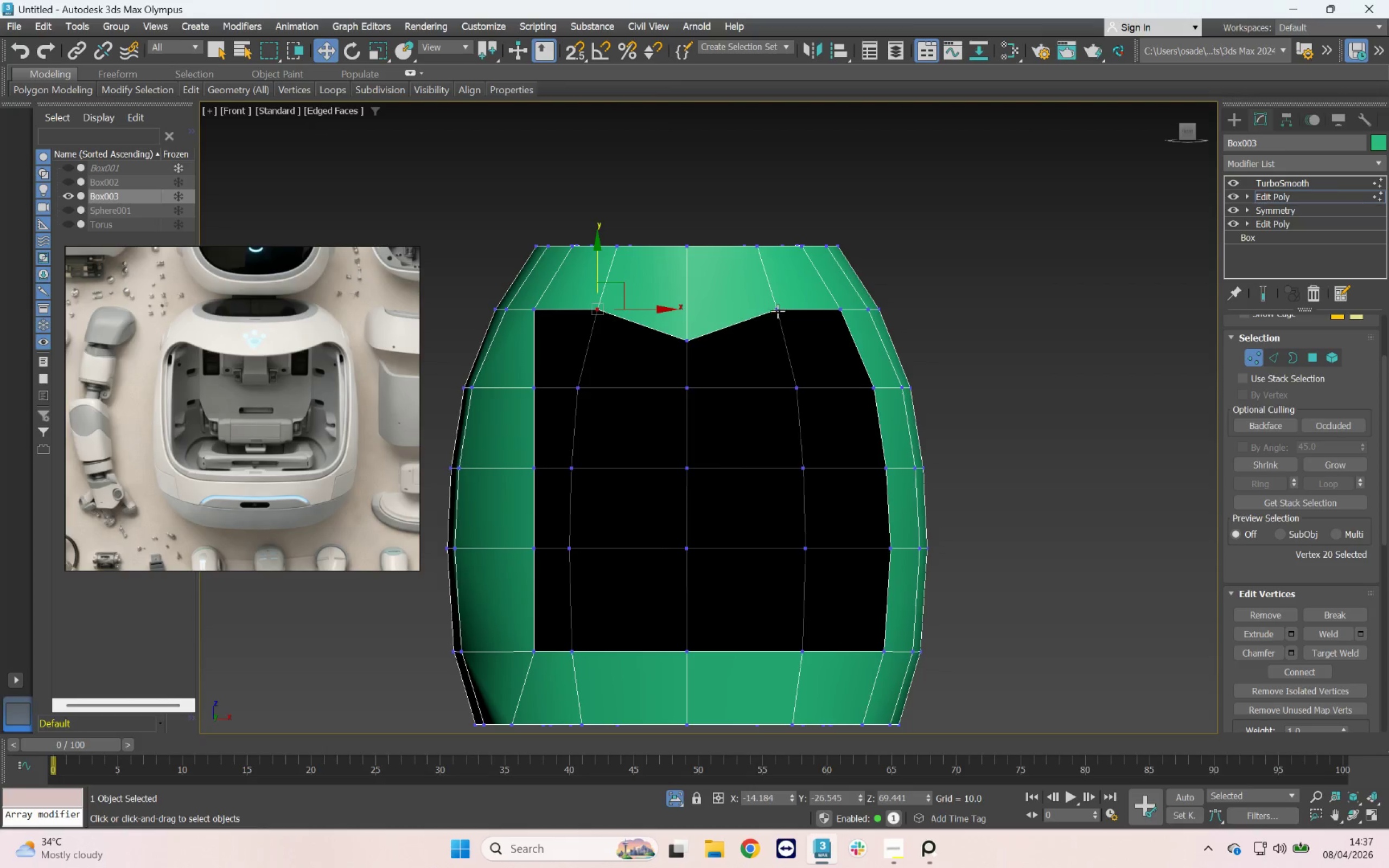 
hold_key(key=ControlLeft, duration=0.3)
left_click([778, 310])
 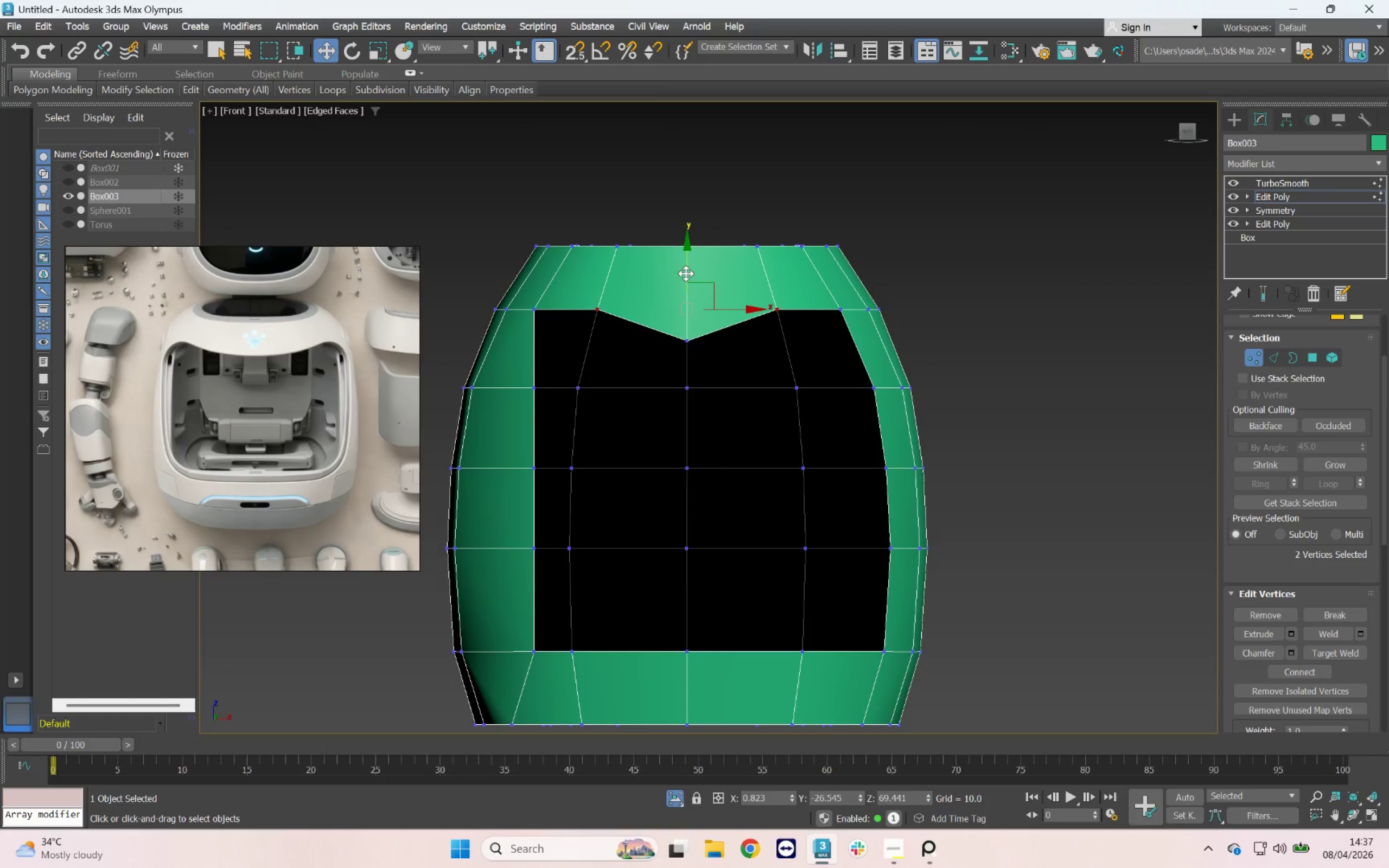 
left_click_drag(start_coordinate=[686, 271], to_coordinate=[693, 284])
 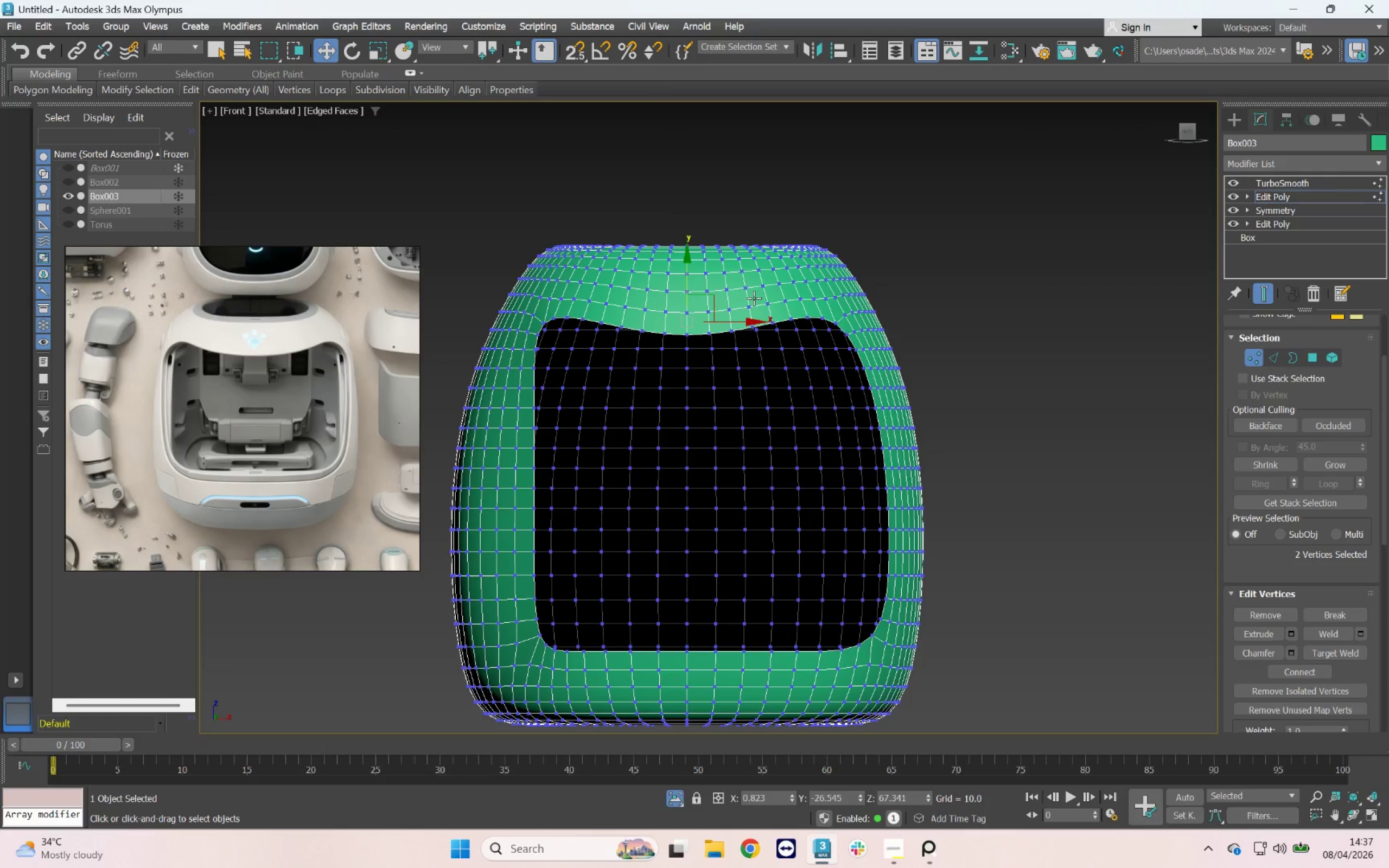 
key(F4)
 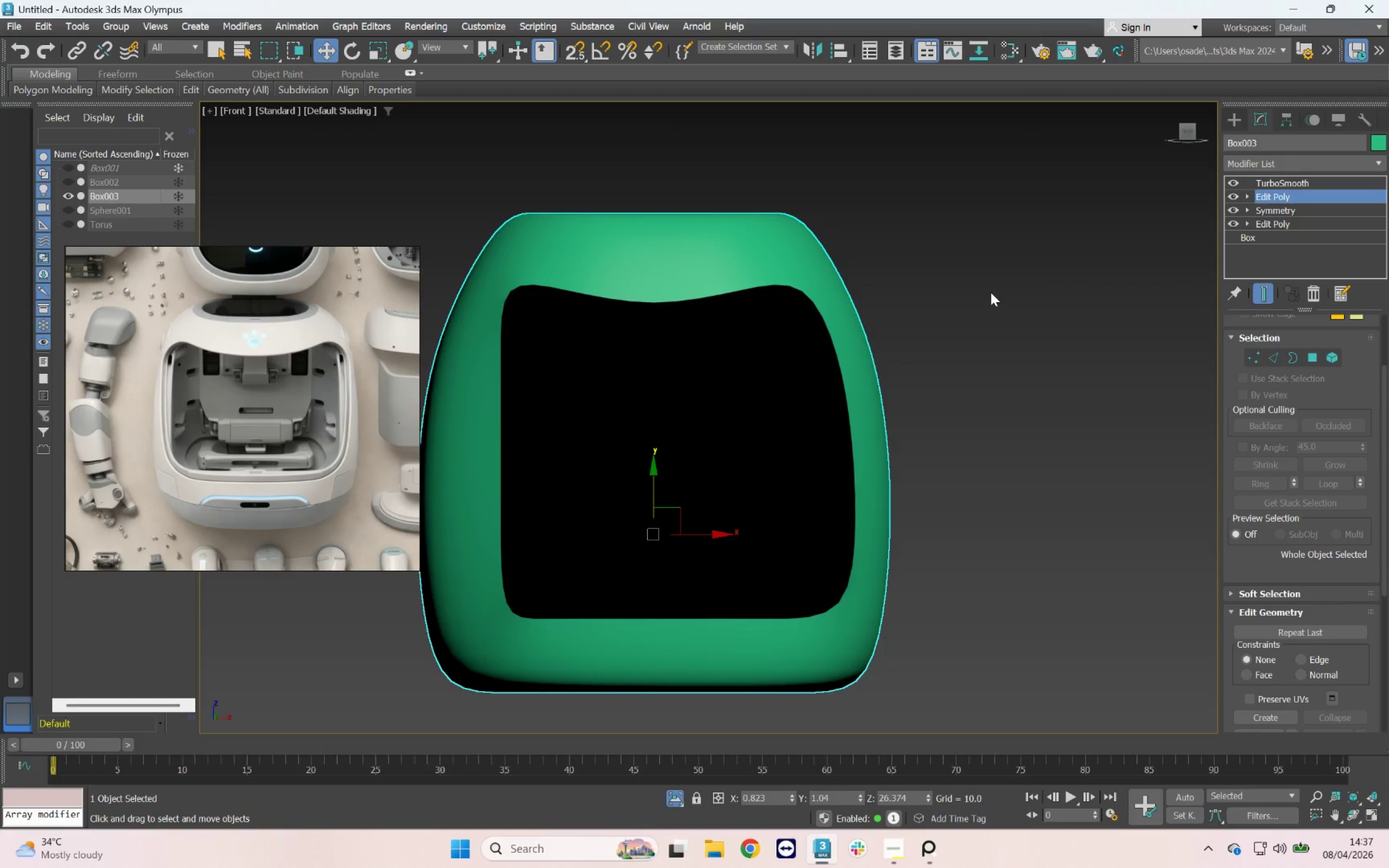 
wait(6.62)
 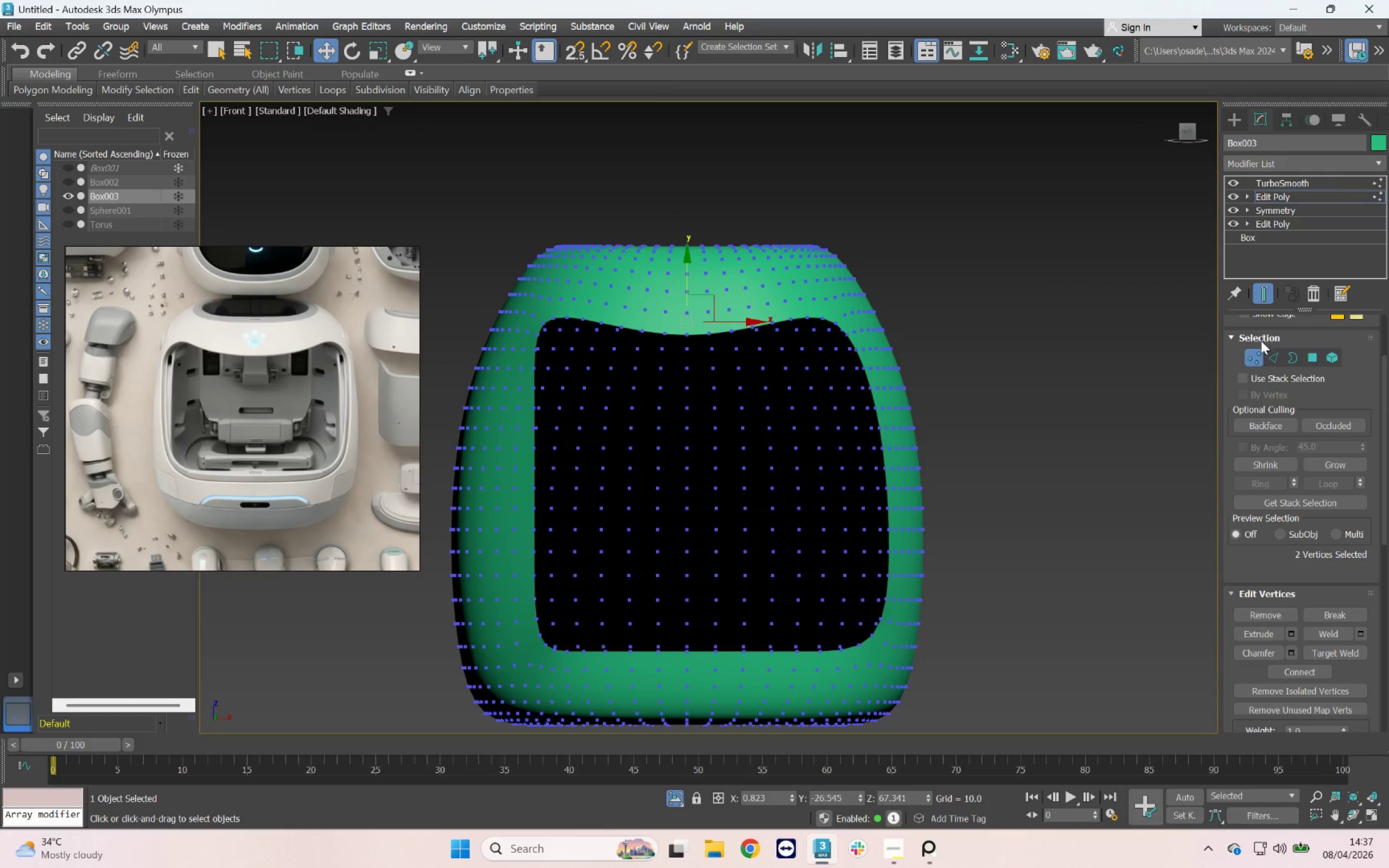 
hold_key(key=AltLeft, duration=3.81)
 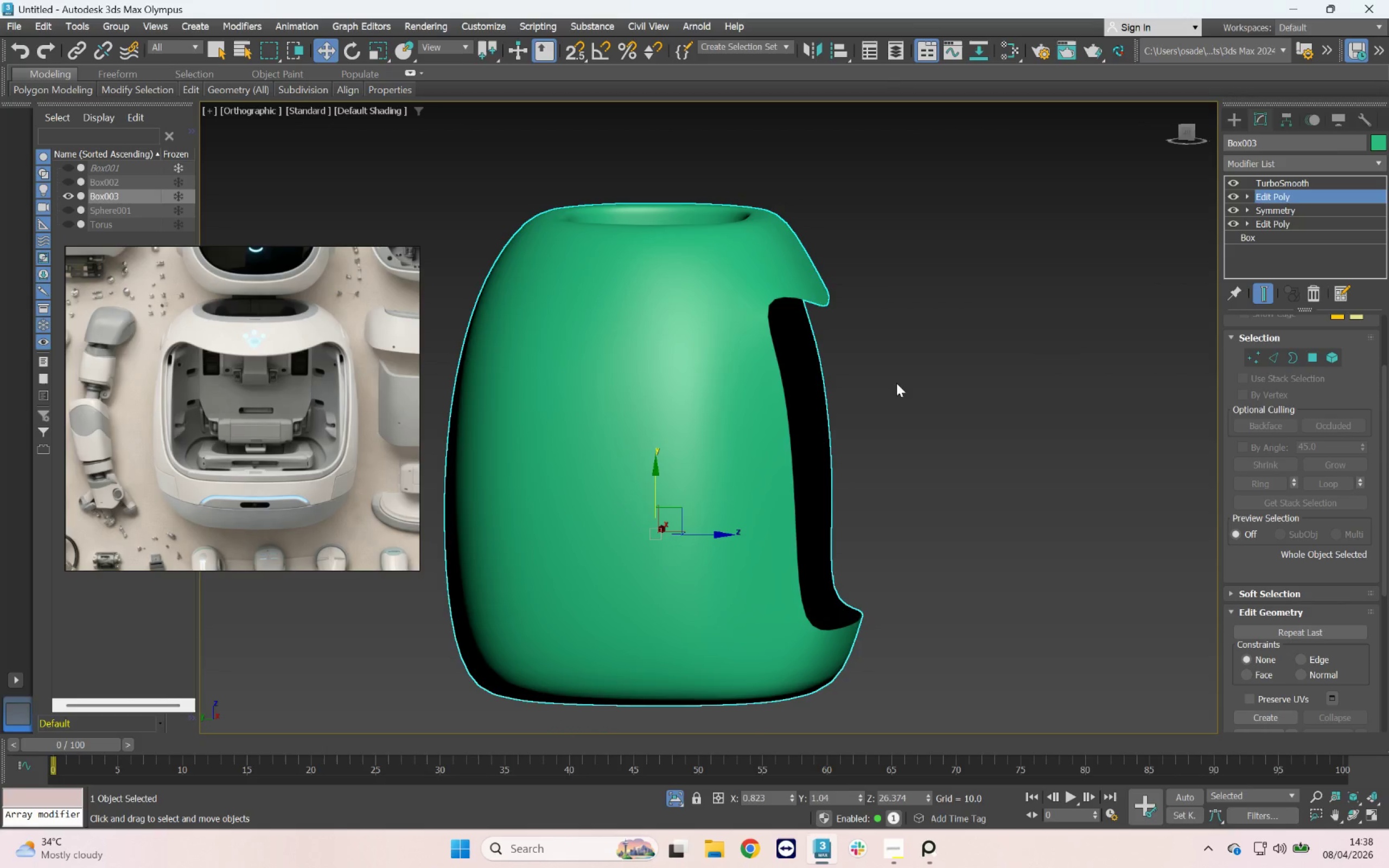 
key(Control+Z)
 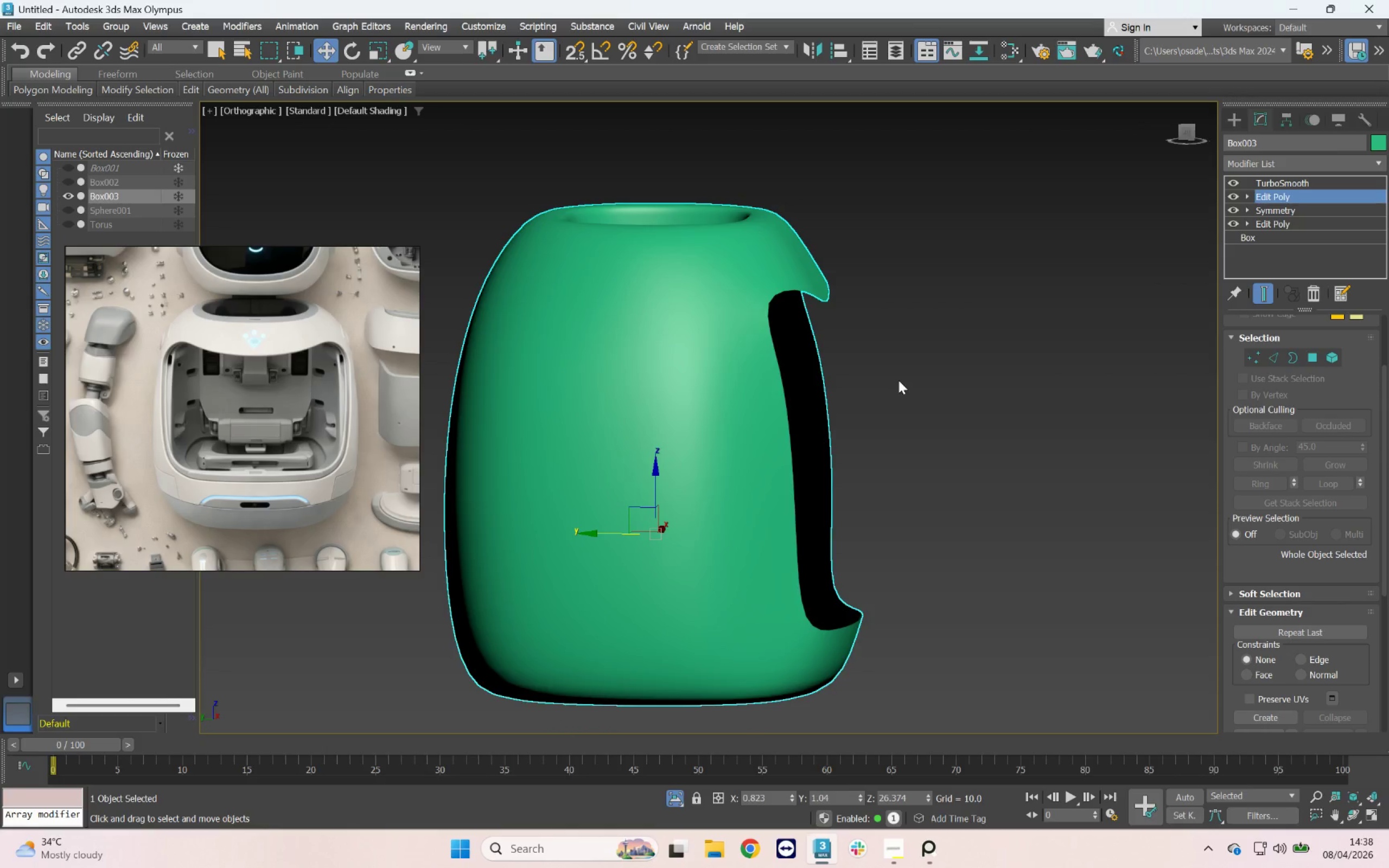 
key(Control+Z)
 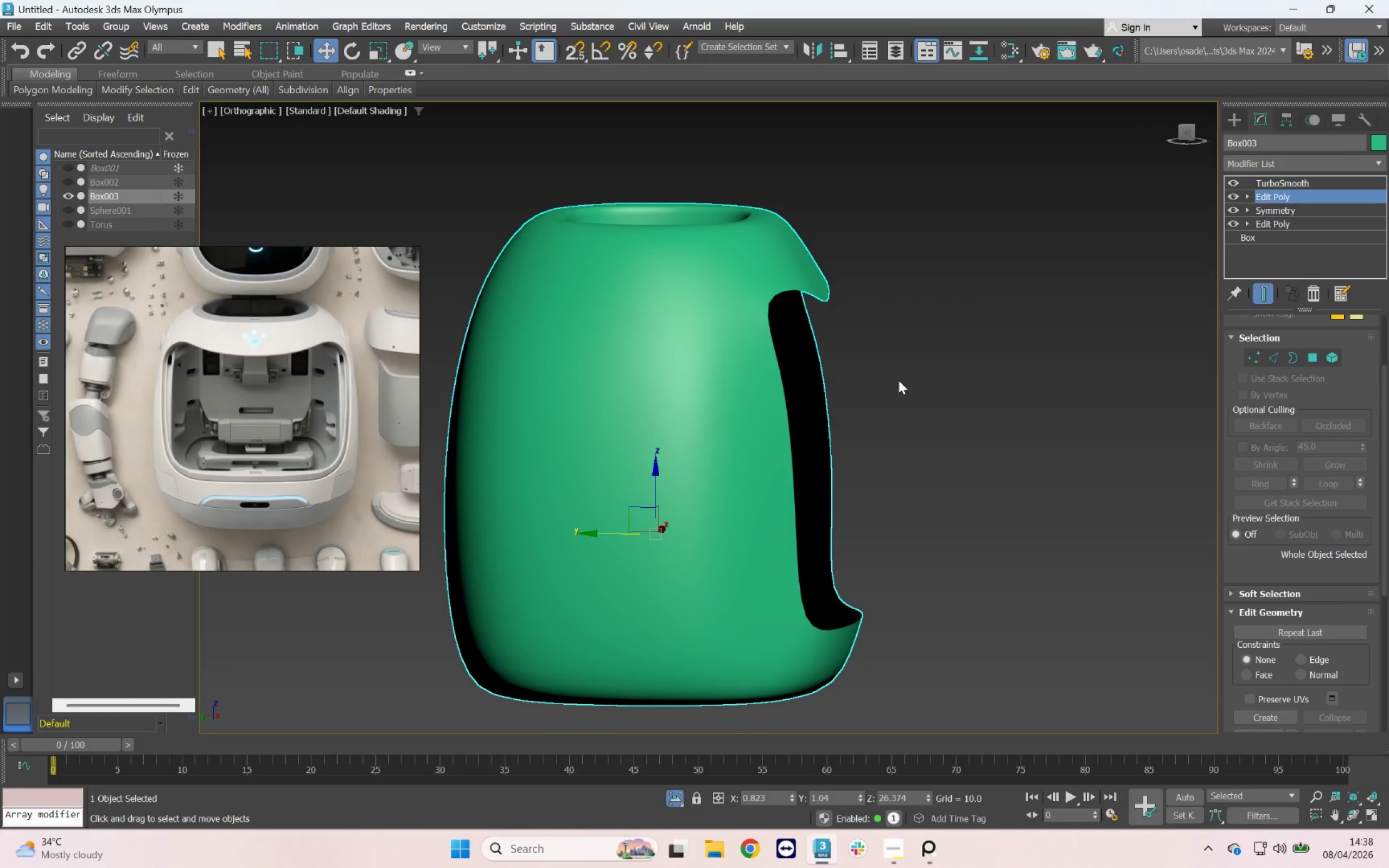 
key(Control+Z)
 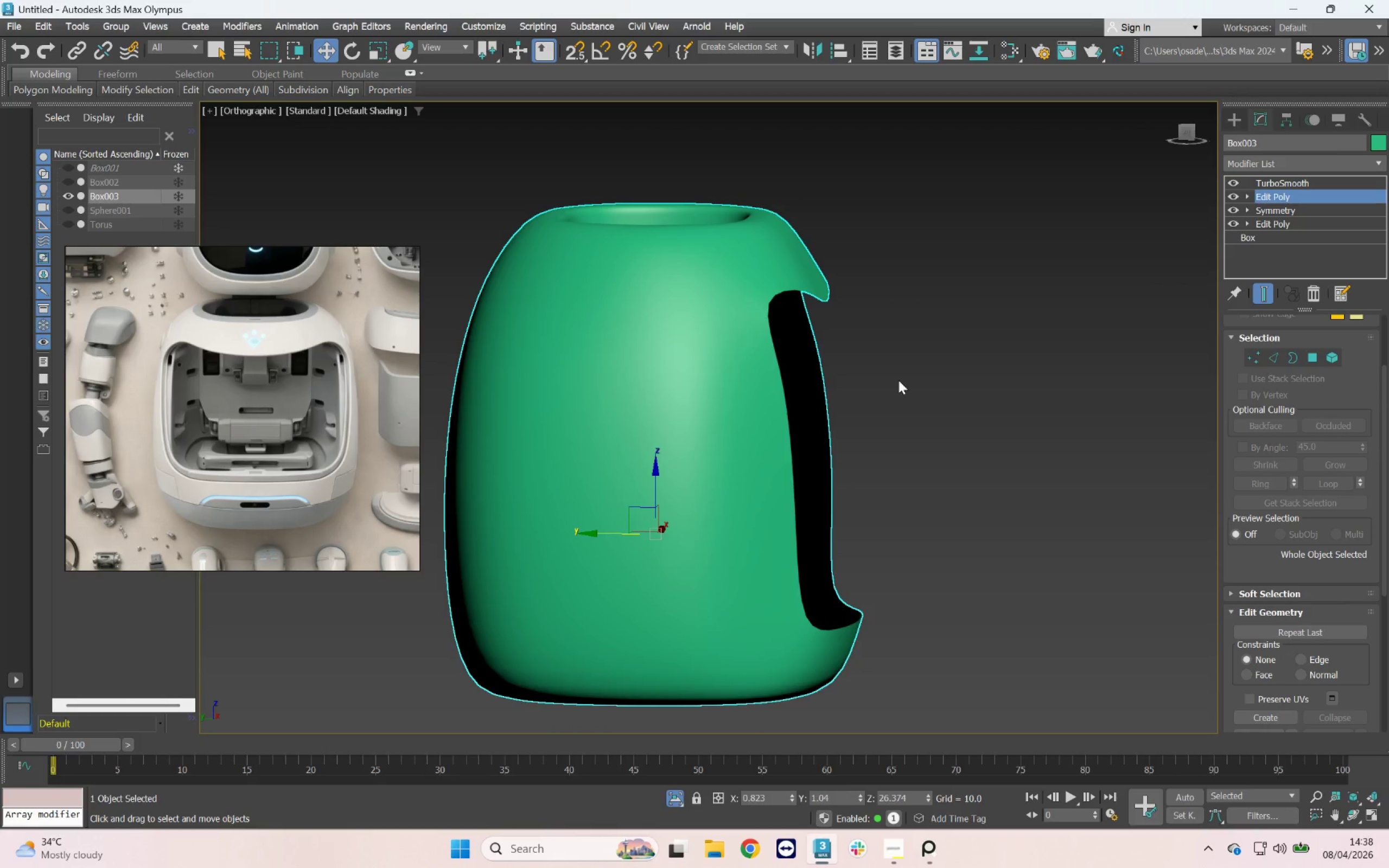 
key(Control+Z)
 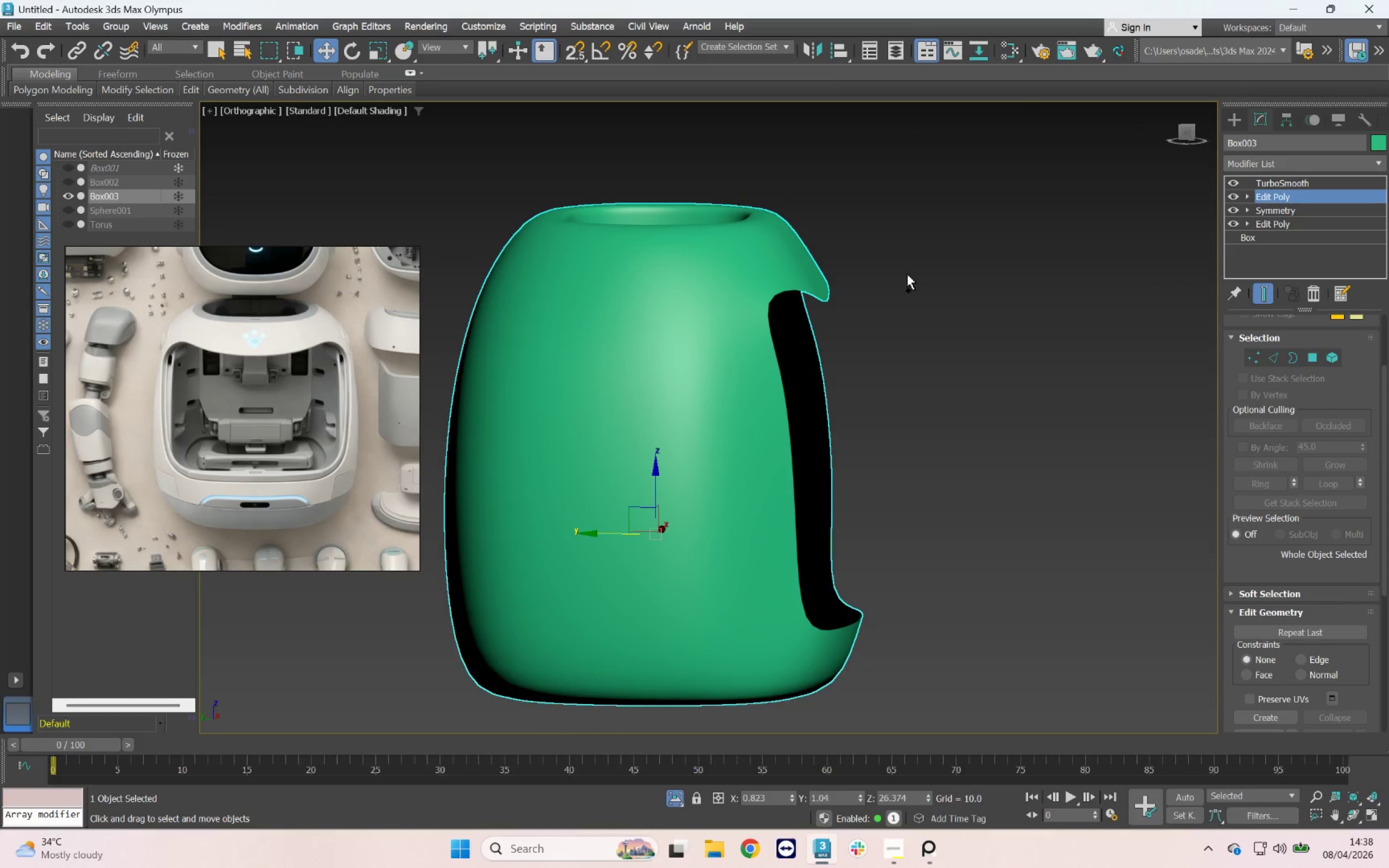 
key(Control+Z)
 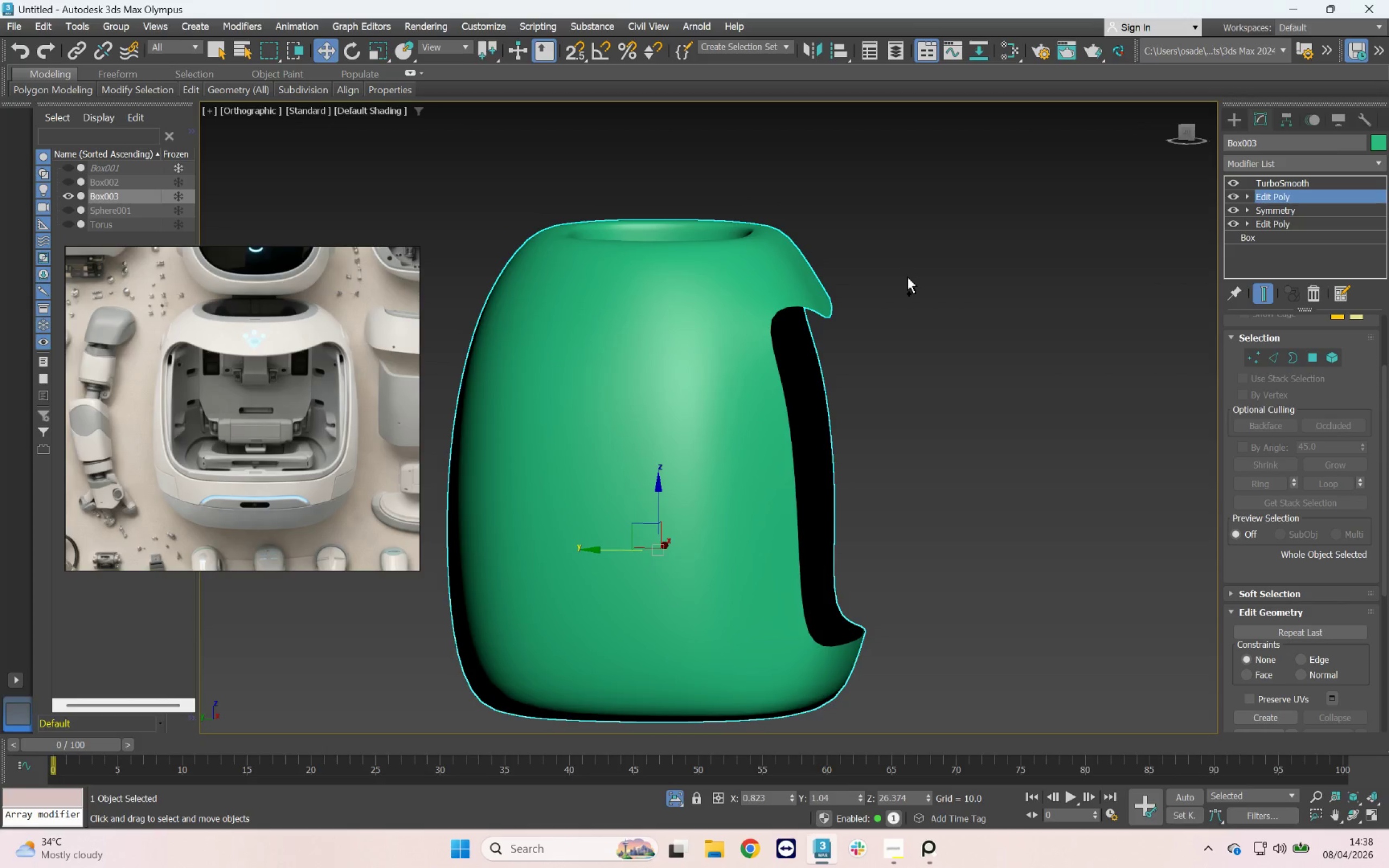 
key(Control+Z)
 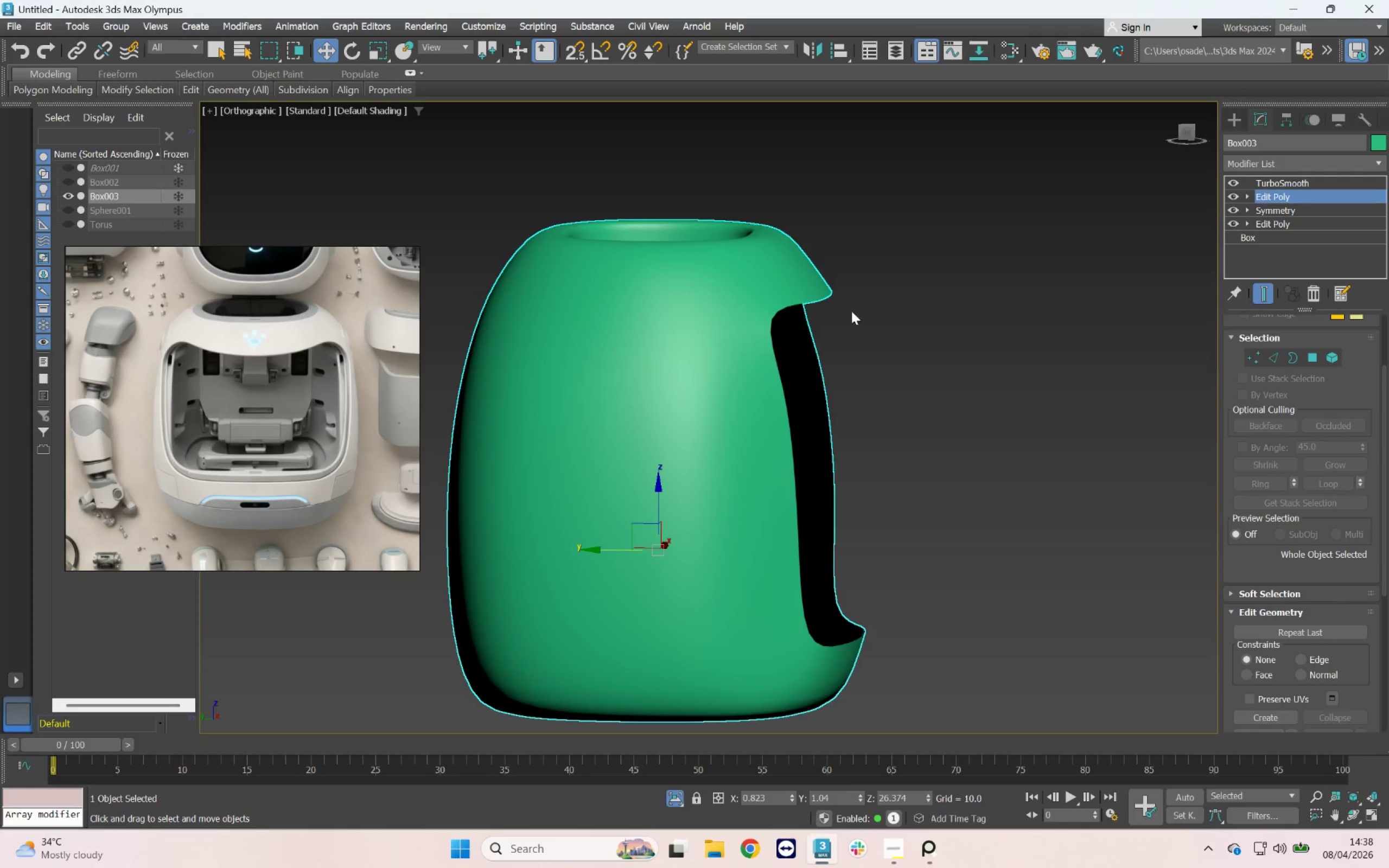 
hold_key(key=AltLeft, duration=1.68)
 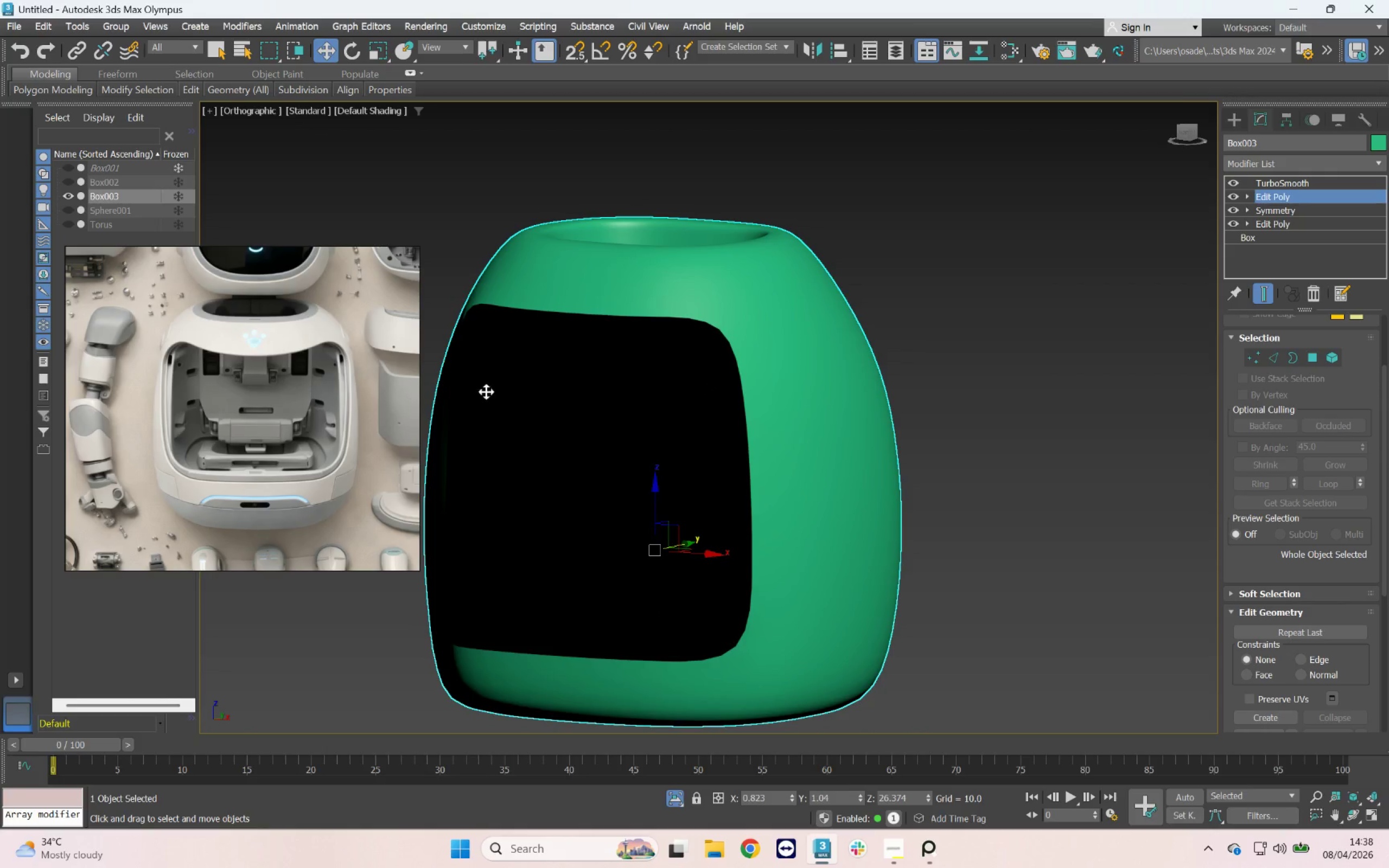 
hold_key(key=AltLeft, duration=3.94)
 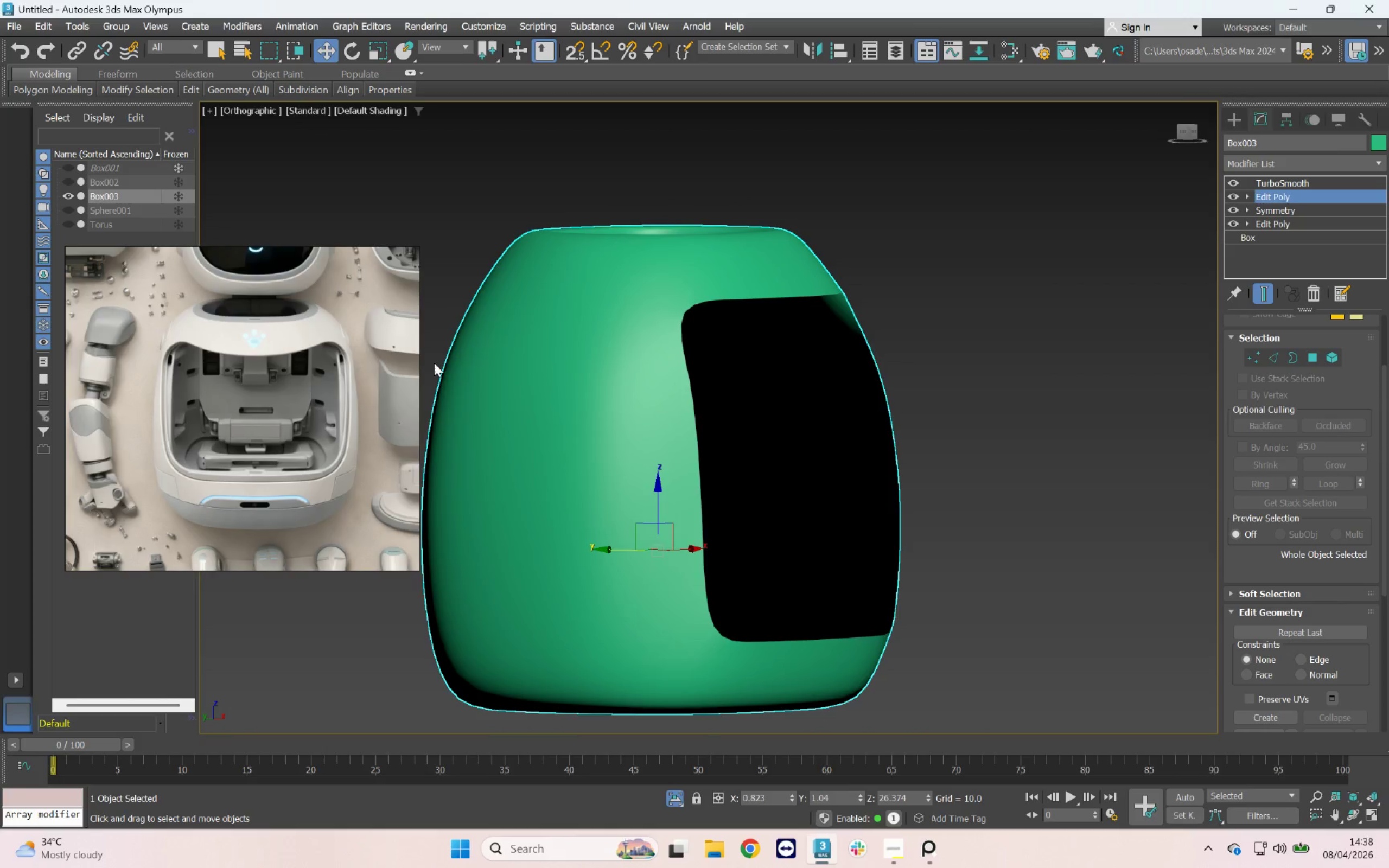 
scroll: coordinate [341, 421], scroll_direction: down, amount: 5.0
 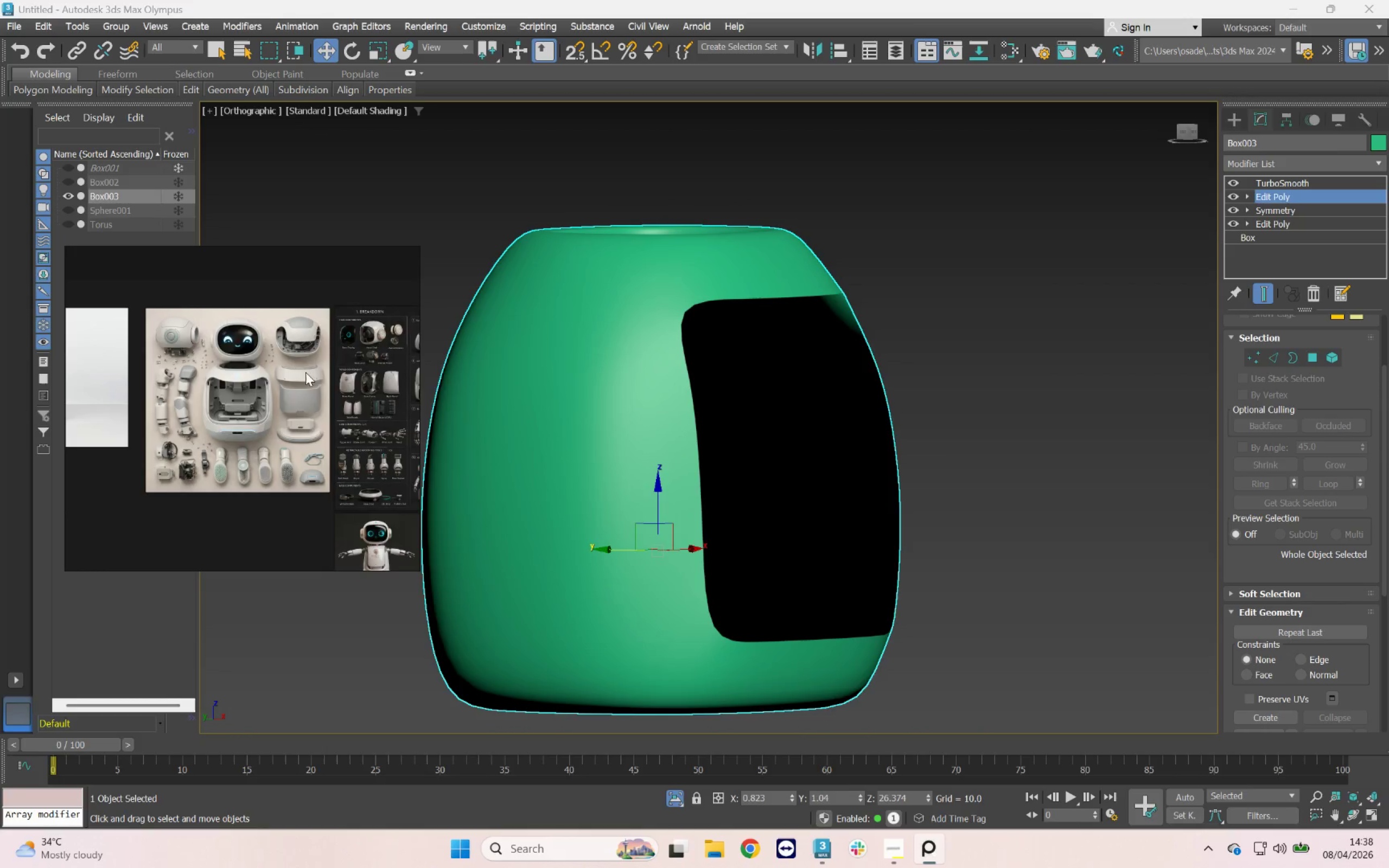 
scroll: coordinate [250, 421], scroll_direction: up, amount: 7.0
 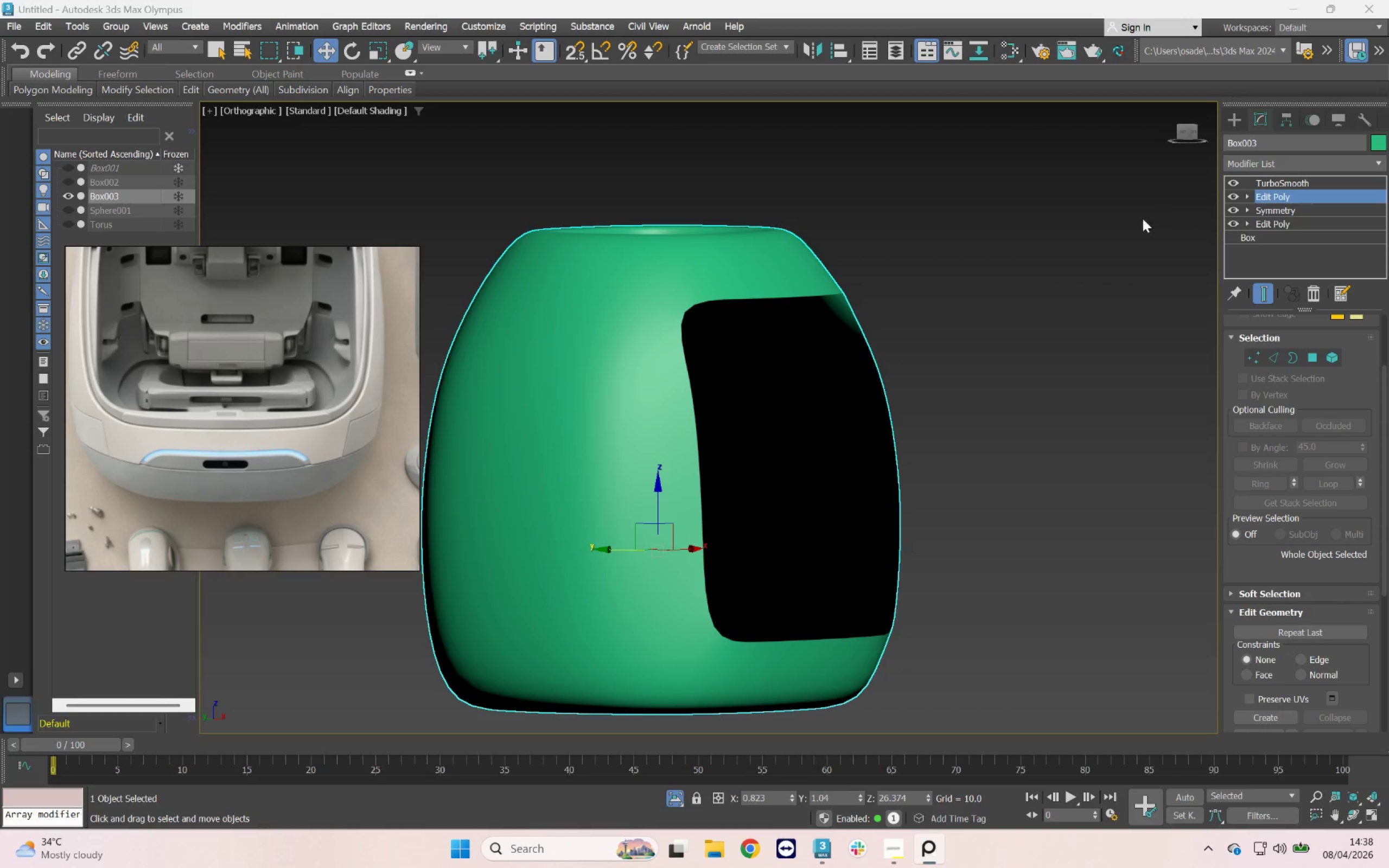 
scroll: coordinate [259, 362], scroll_direction: down, amount: 12.0
 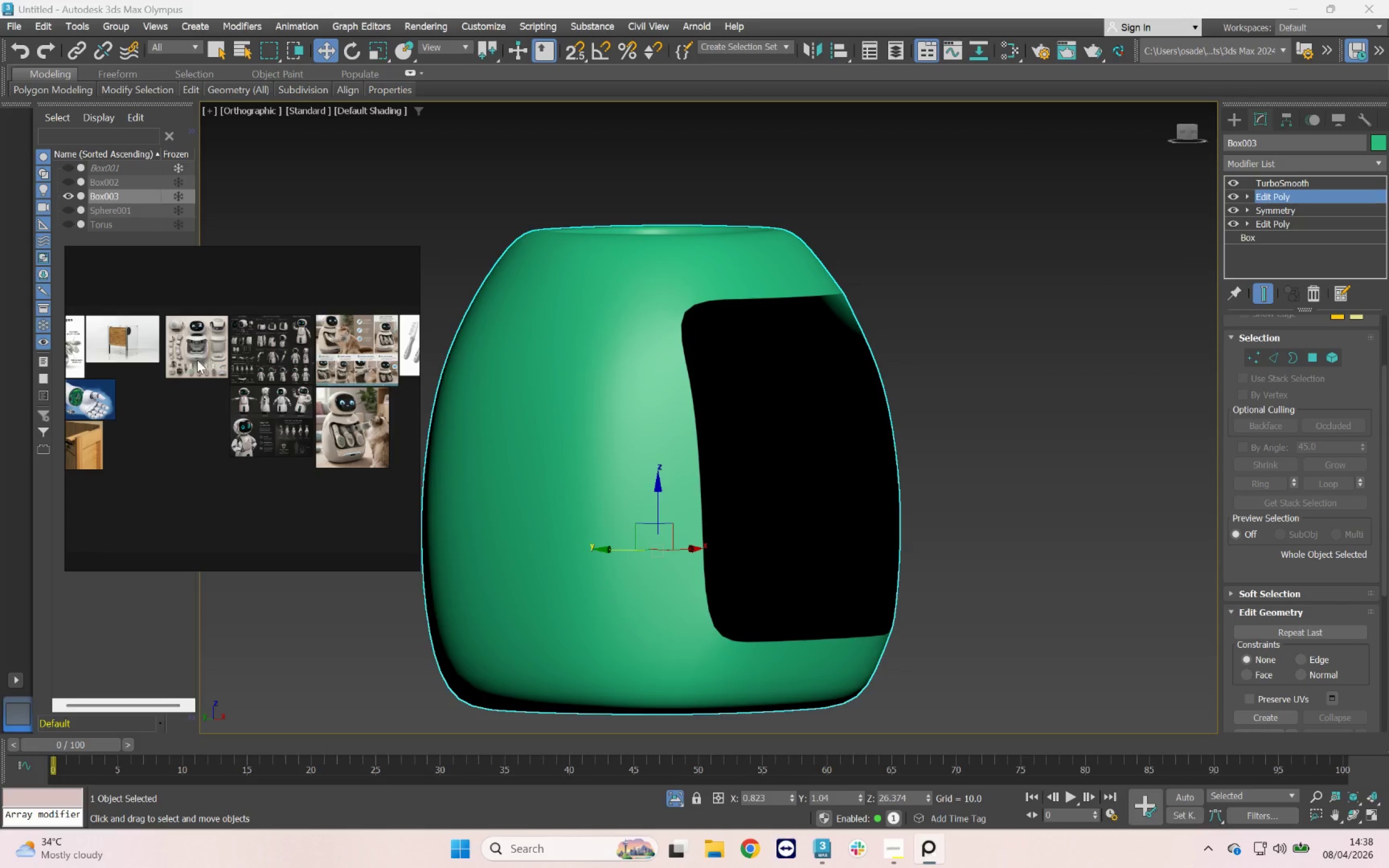 
scroll: coordinate [303, 394], scroll_direction: up, amount: 2.0
 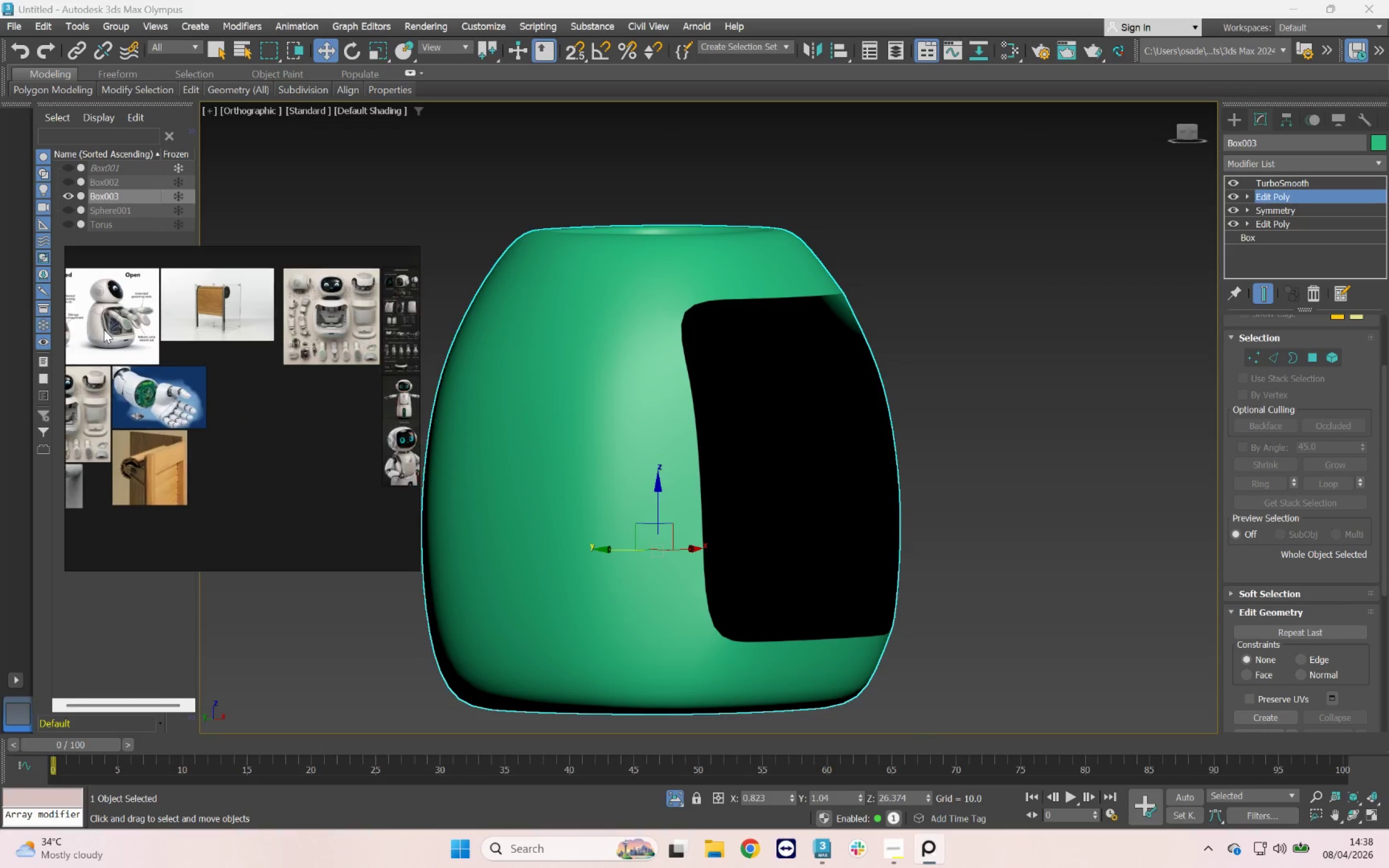 
scroll: coordinate [214, 348], scroll_direction: down, amount: 5.0
 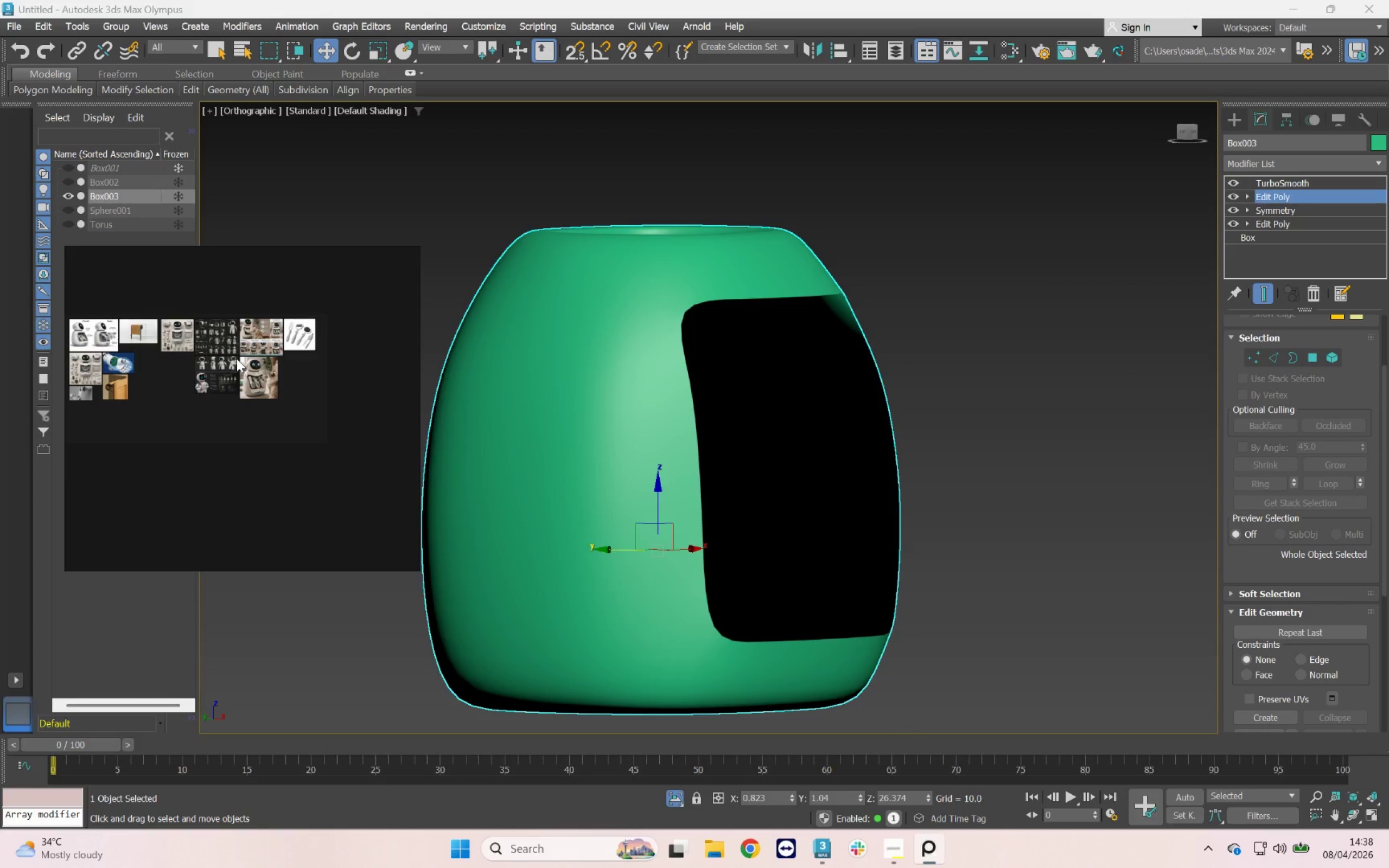 
scroll: coordinate [275, 289], scroll_direction: up, amount: 8.0
 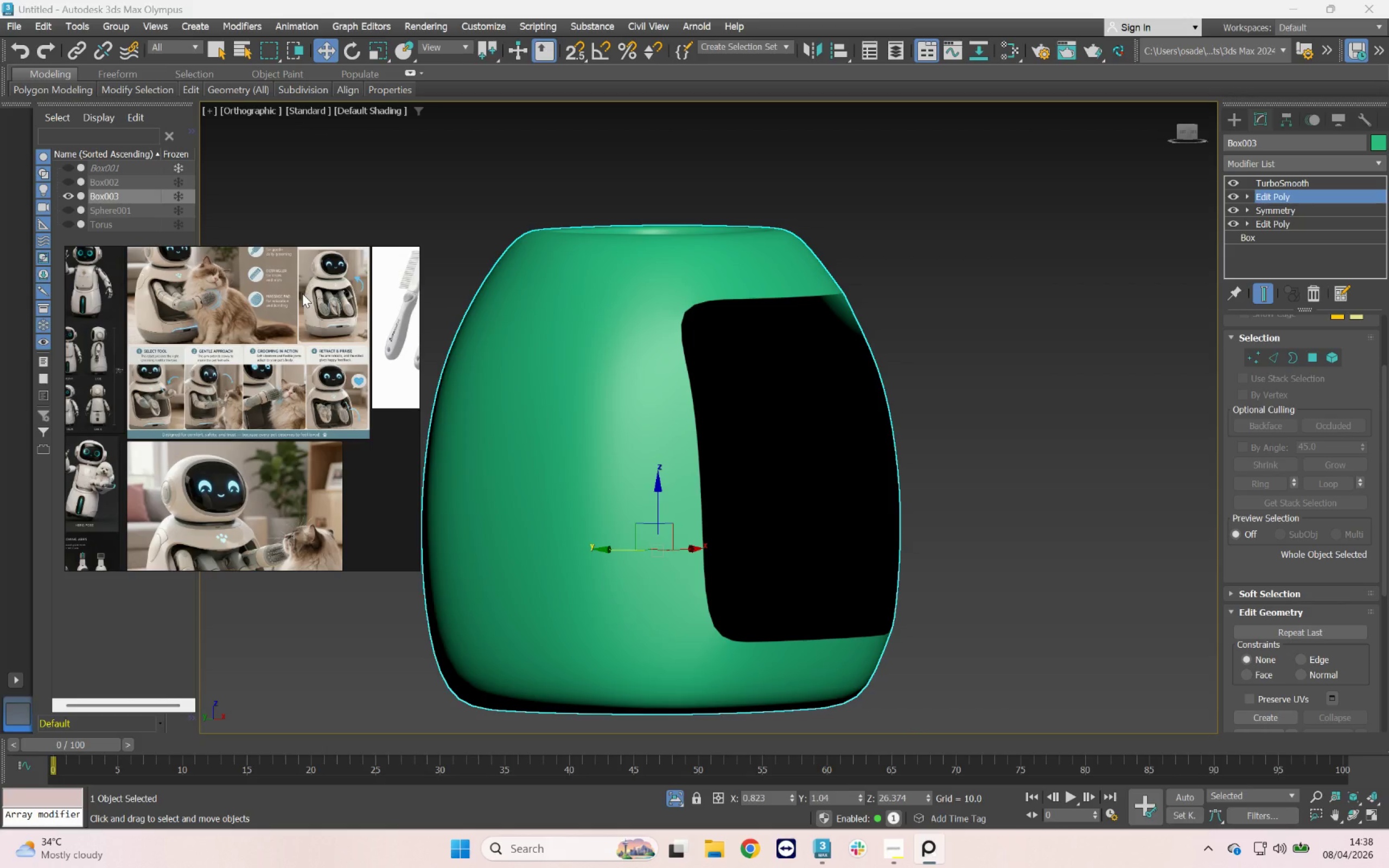 
scroll: coordinate [302, 293], scroll_direction: down, amount: 3.0
 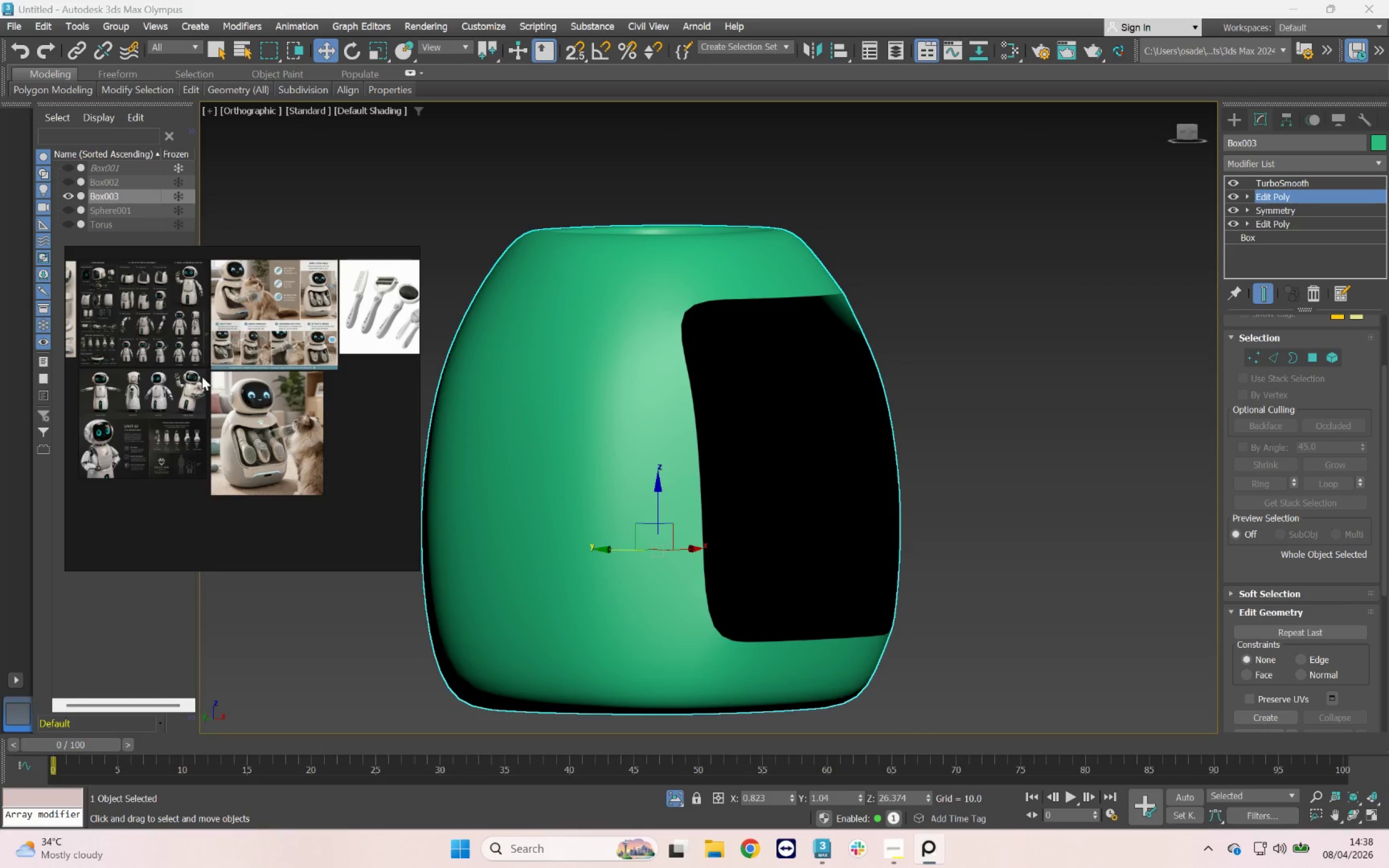 
scroll: coordinate [219, 365], scroll_direction: up, amount: 5.0
 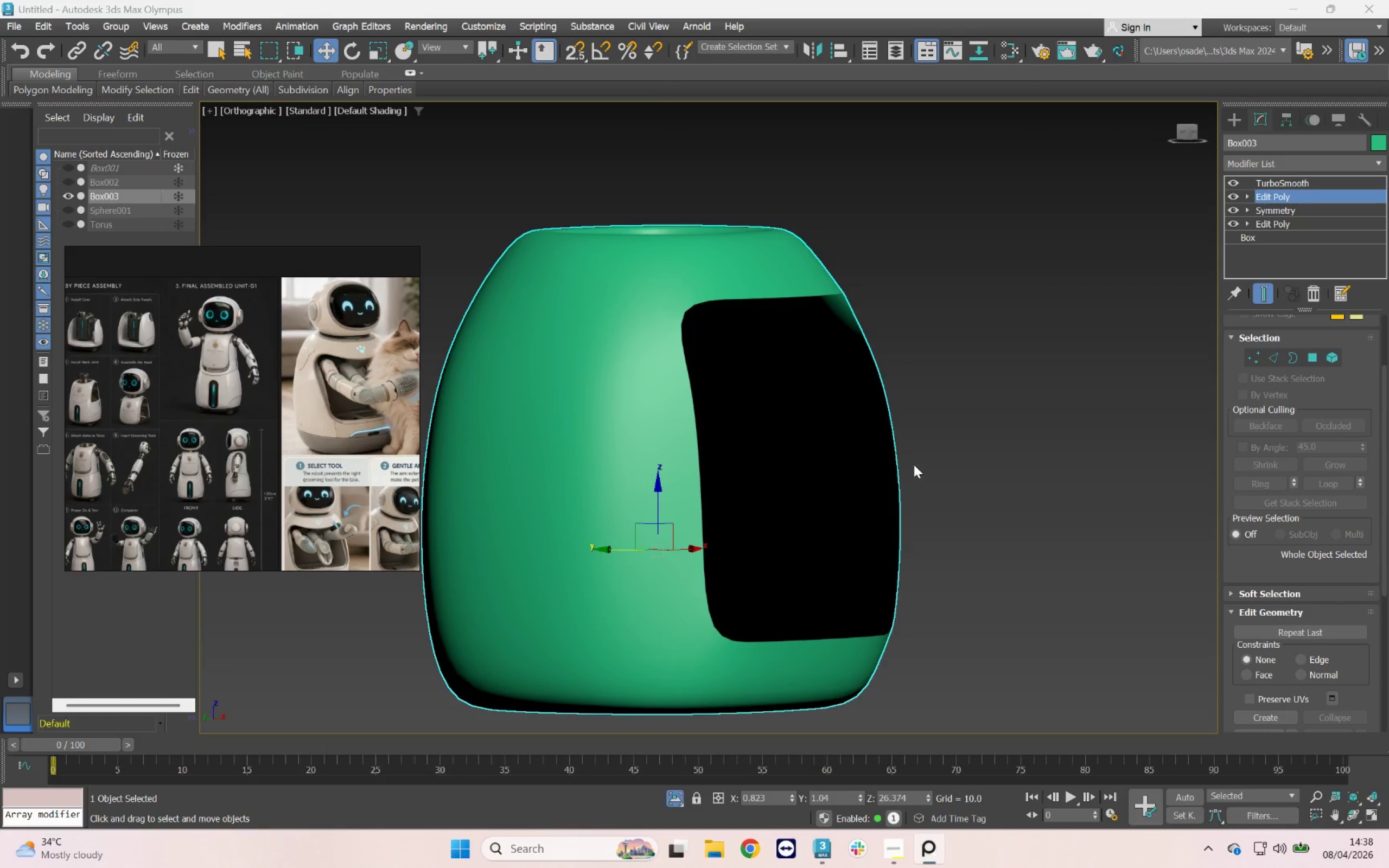 
hold_key(key=AltLeft, duration=2.94)
 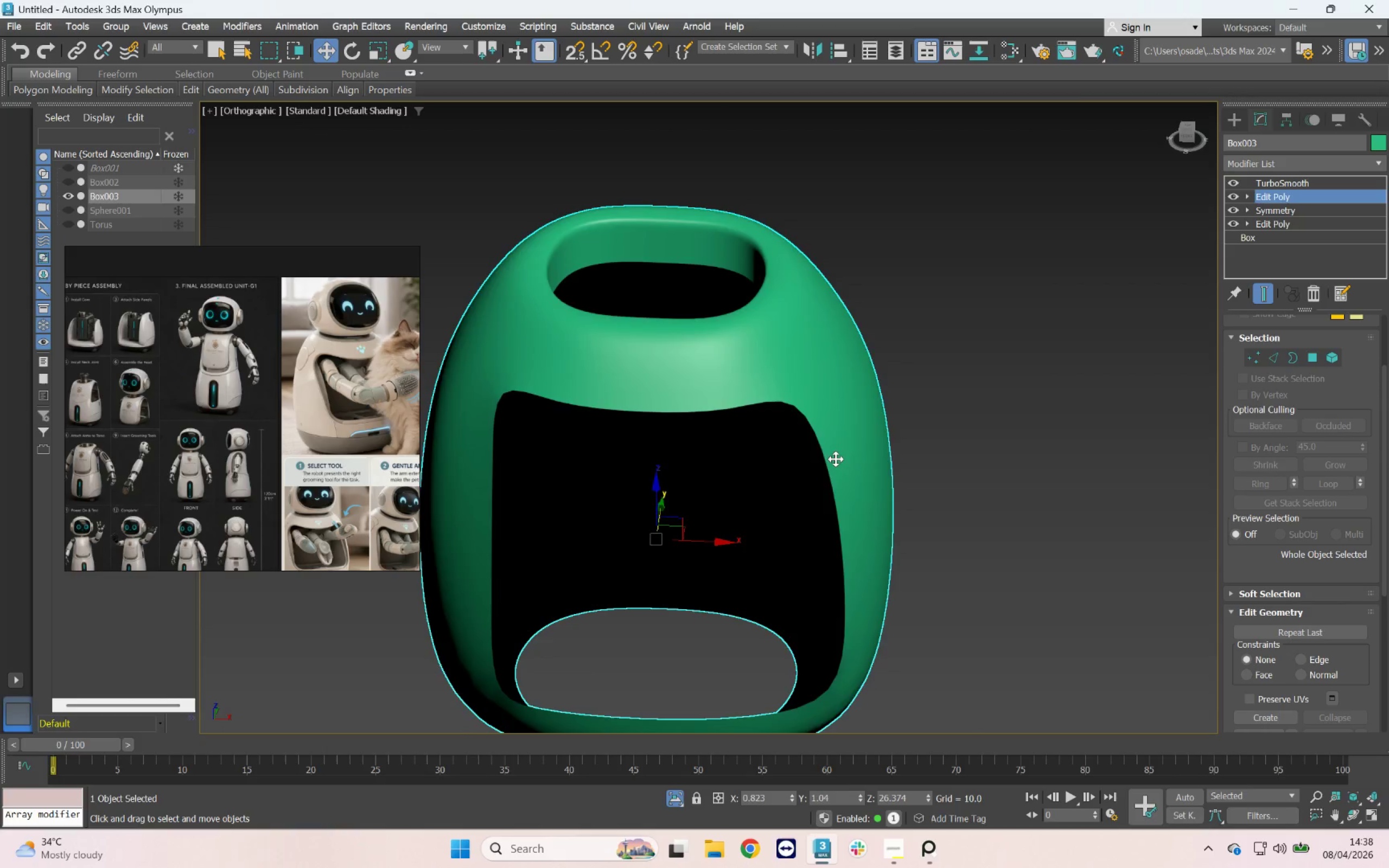 
key(F4)
 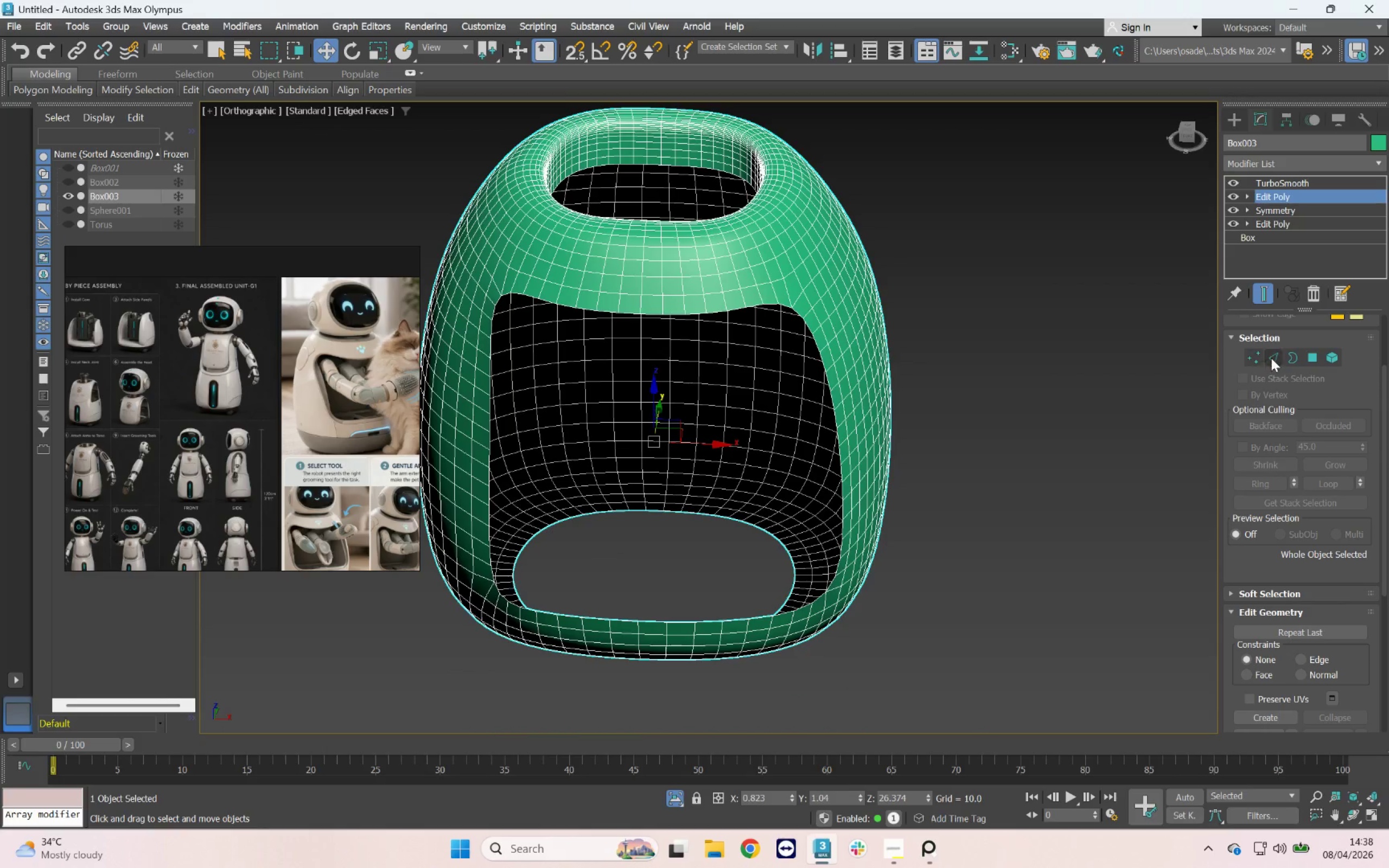 
left_click([1292, 358])
 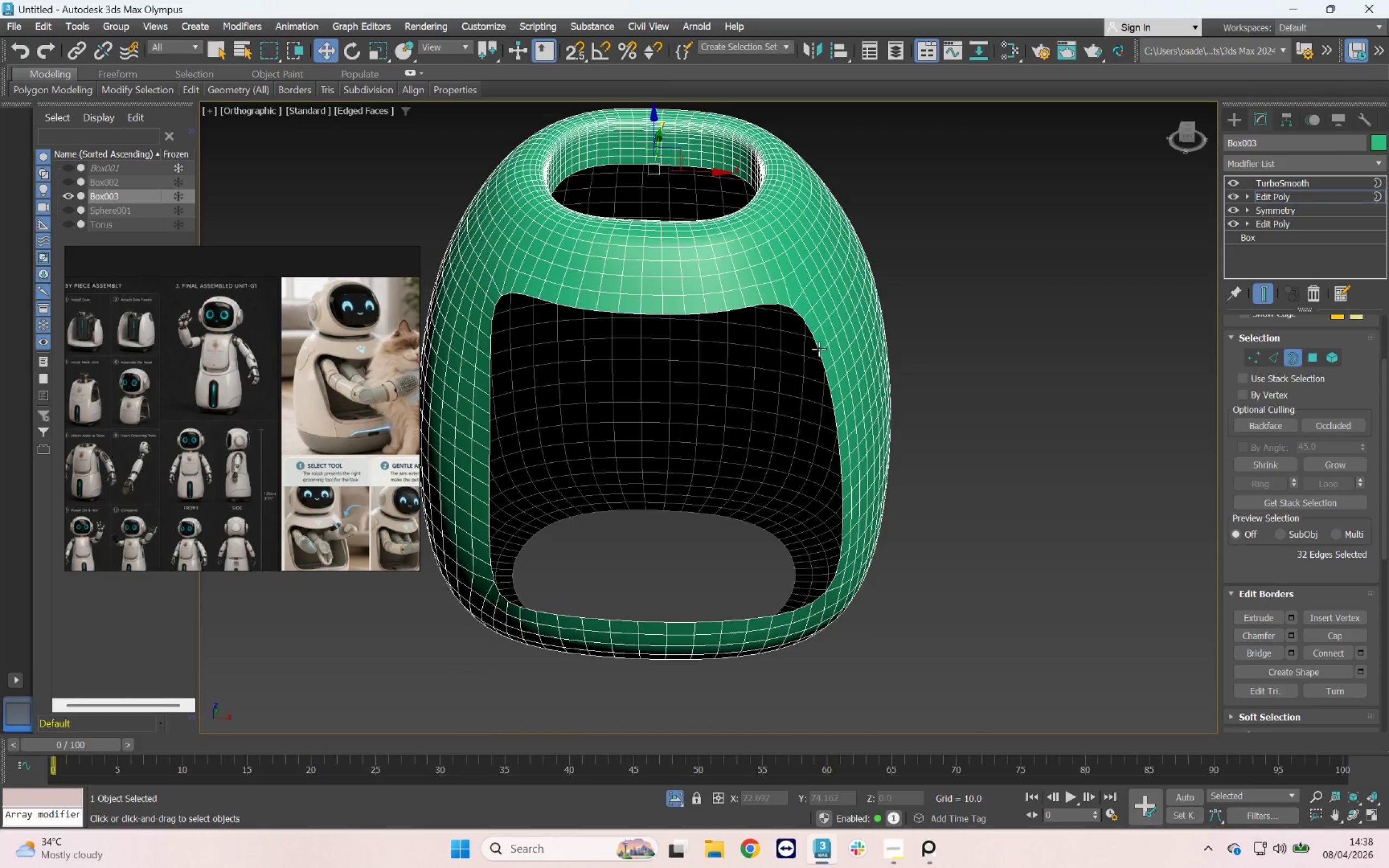 
left_click([819, 347])
 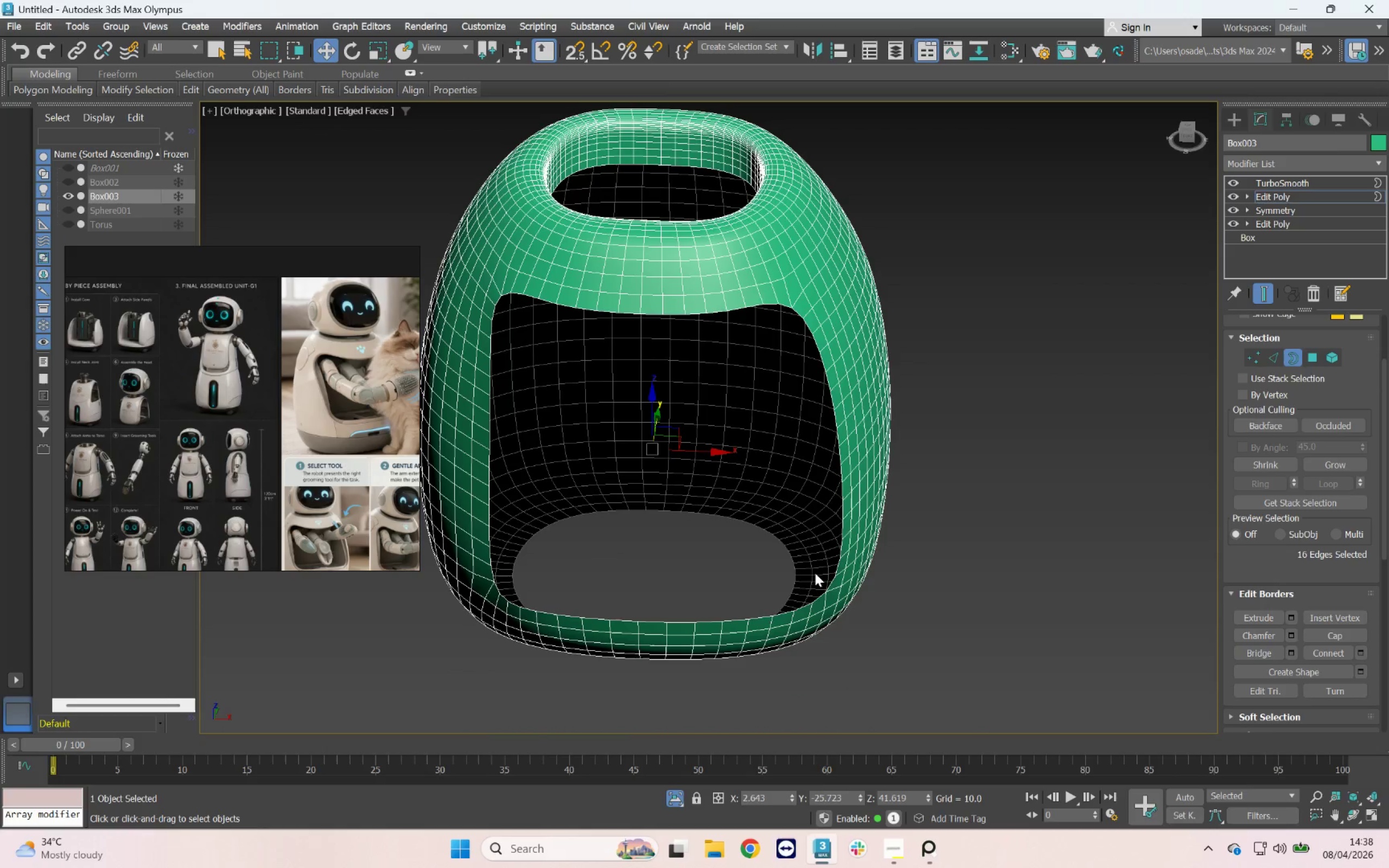 
hold_key(key=AltLeft, duration=0.54)
 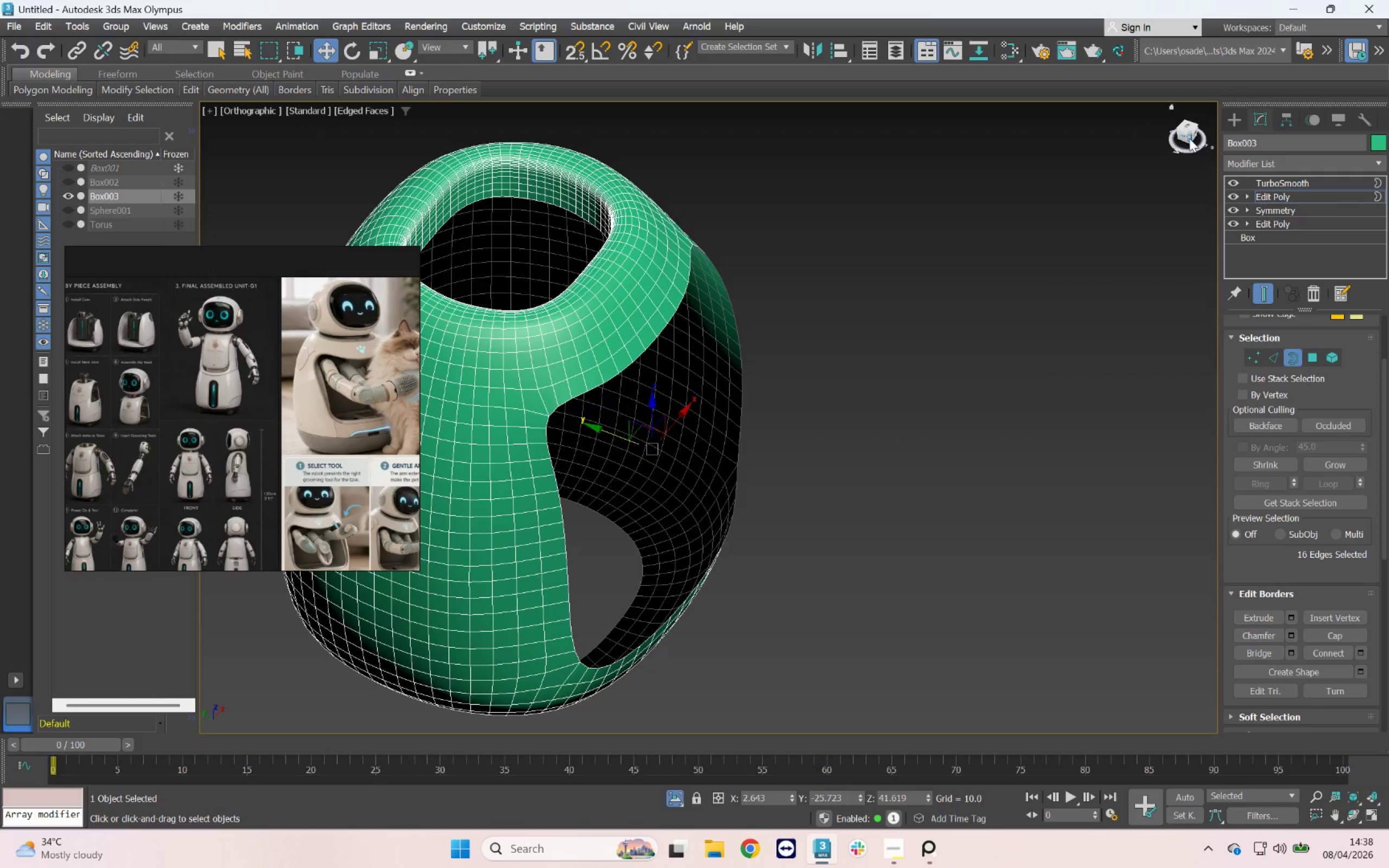 
left_click([1193, 133])
 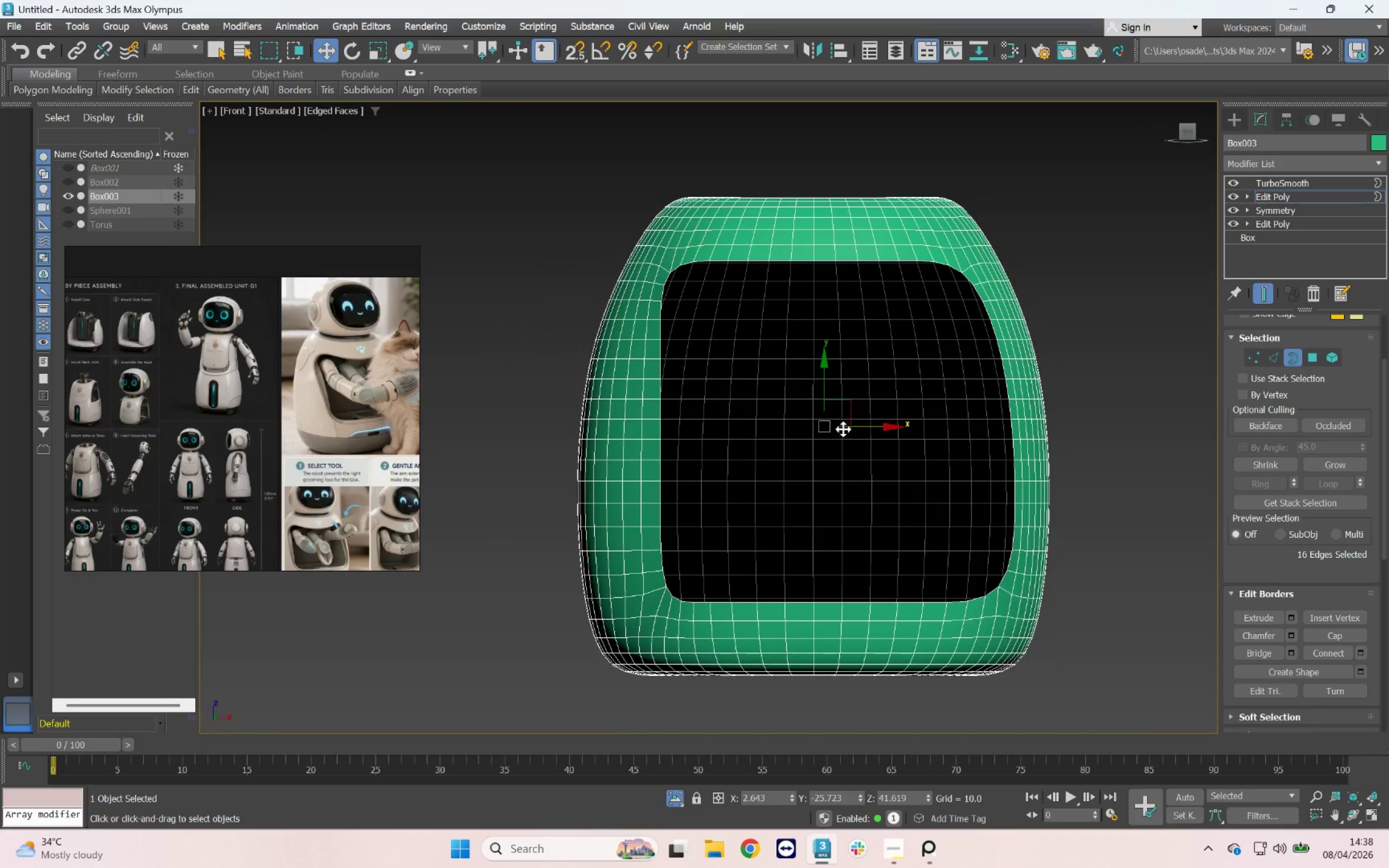 
key(R)
 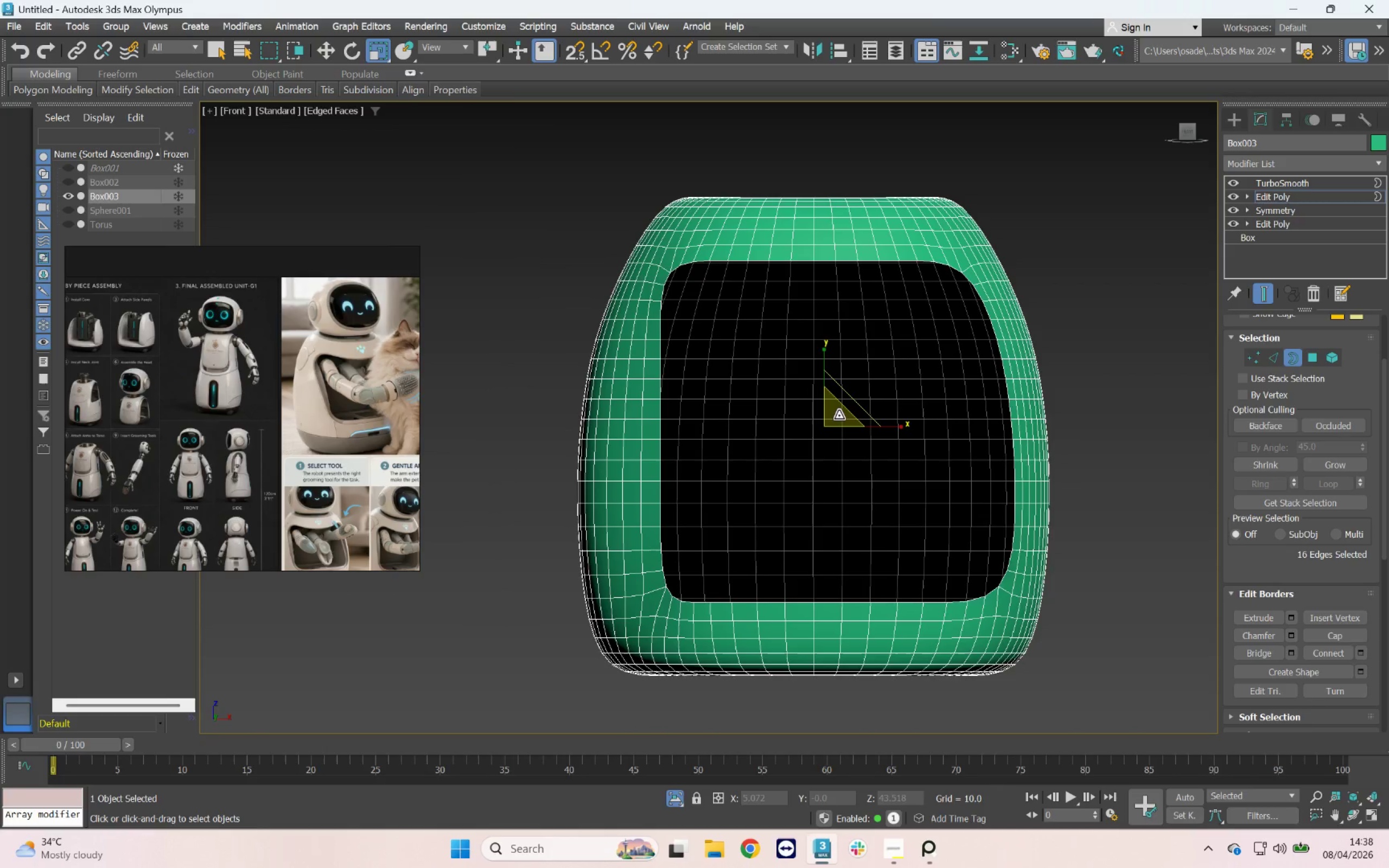 
hold_key(key=ShiftLeft, duration=1.24)
left_click_drag(start_coordinate=[838, 416], to_coordinate=[836, 419])
 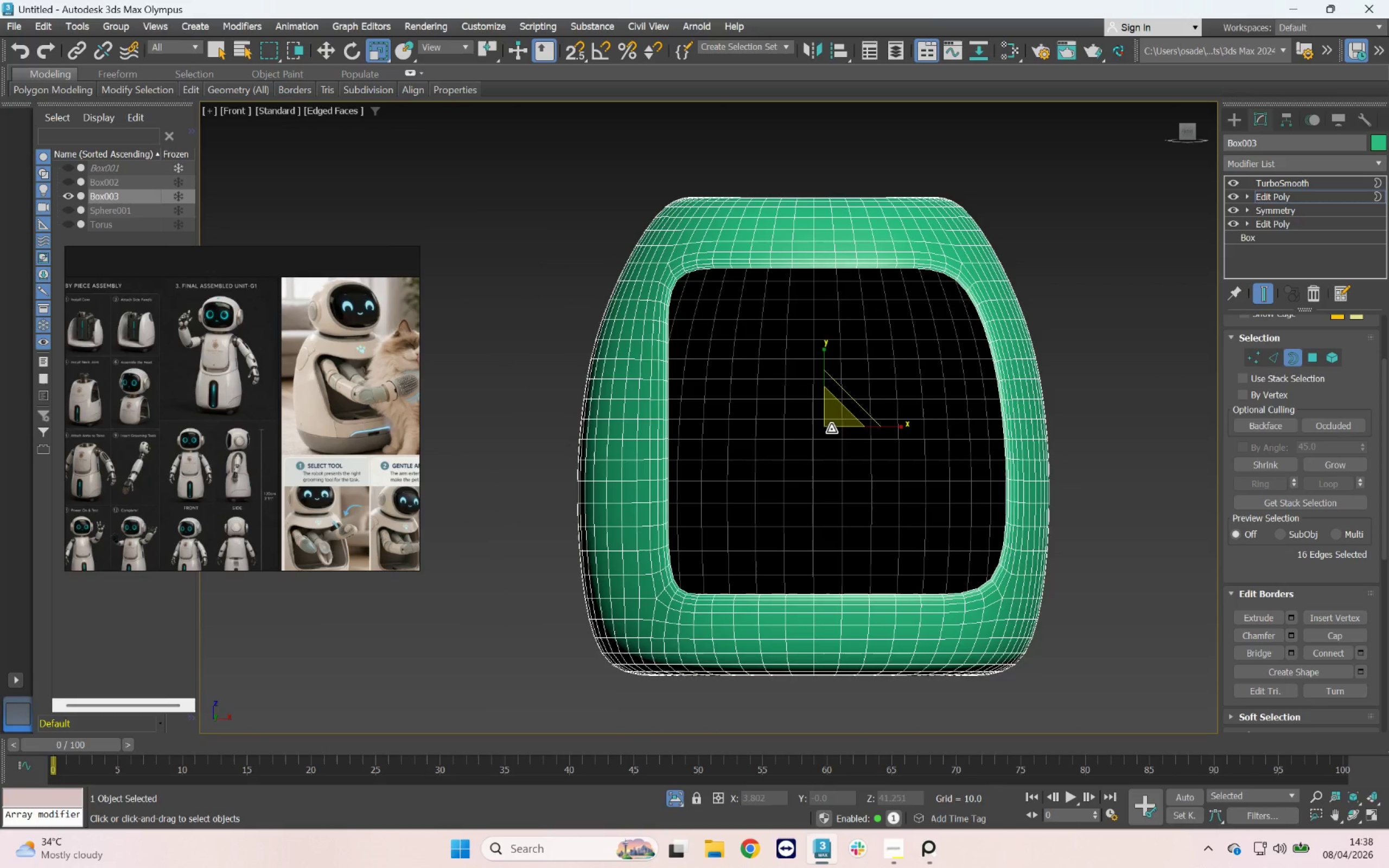 
hold_key(key=AltLeft, duration=0.8)
 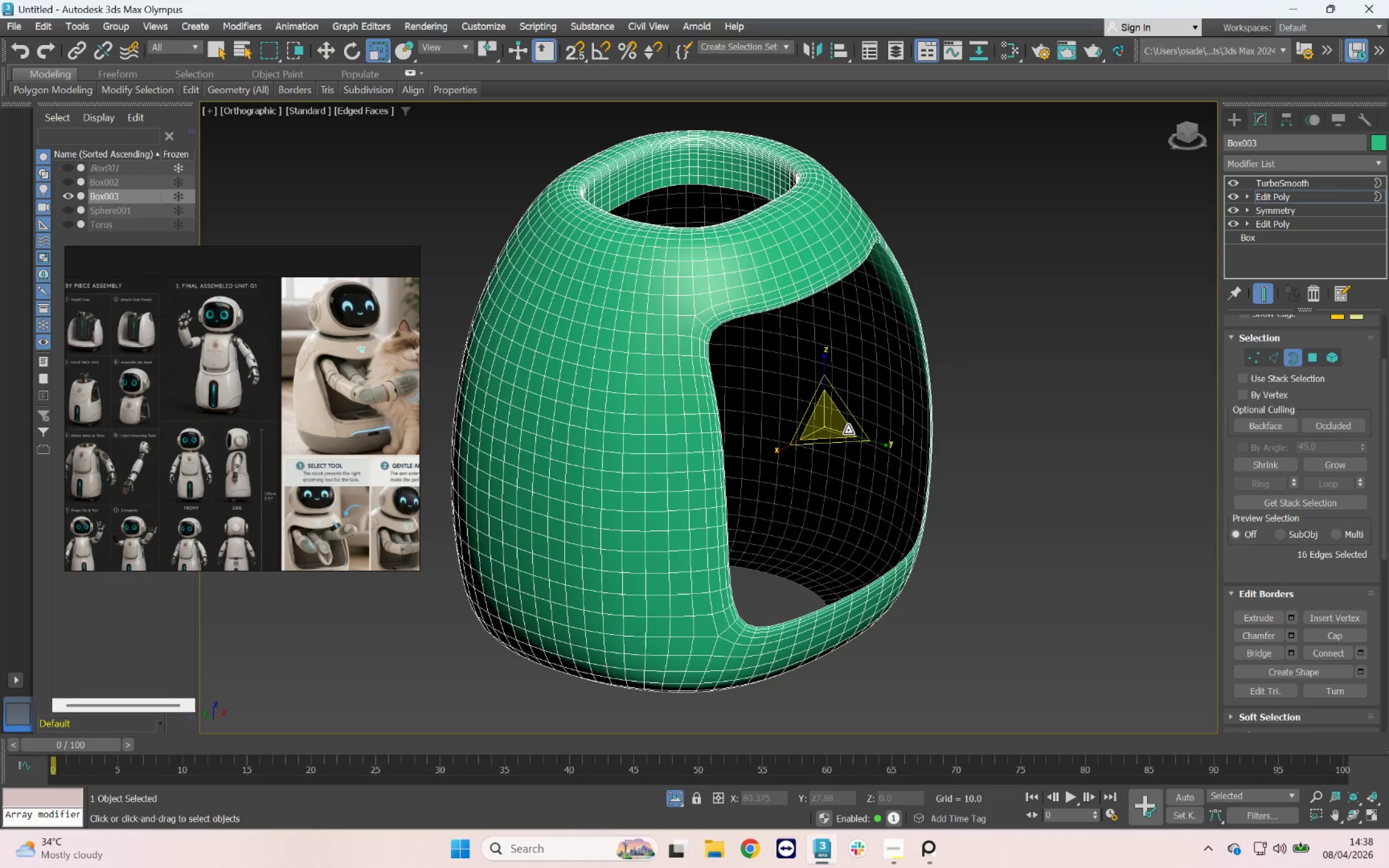 
hold_key(key=ShiftLeft, duration=0.89)
 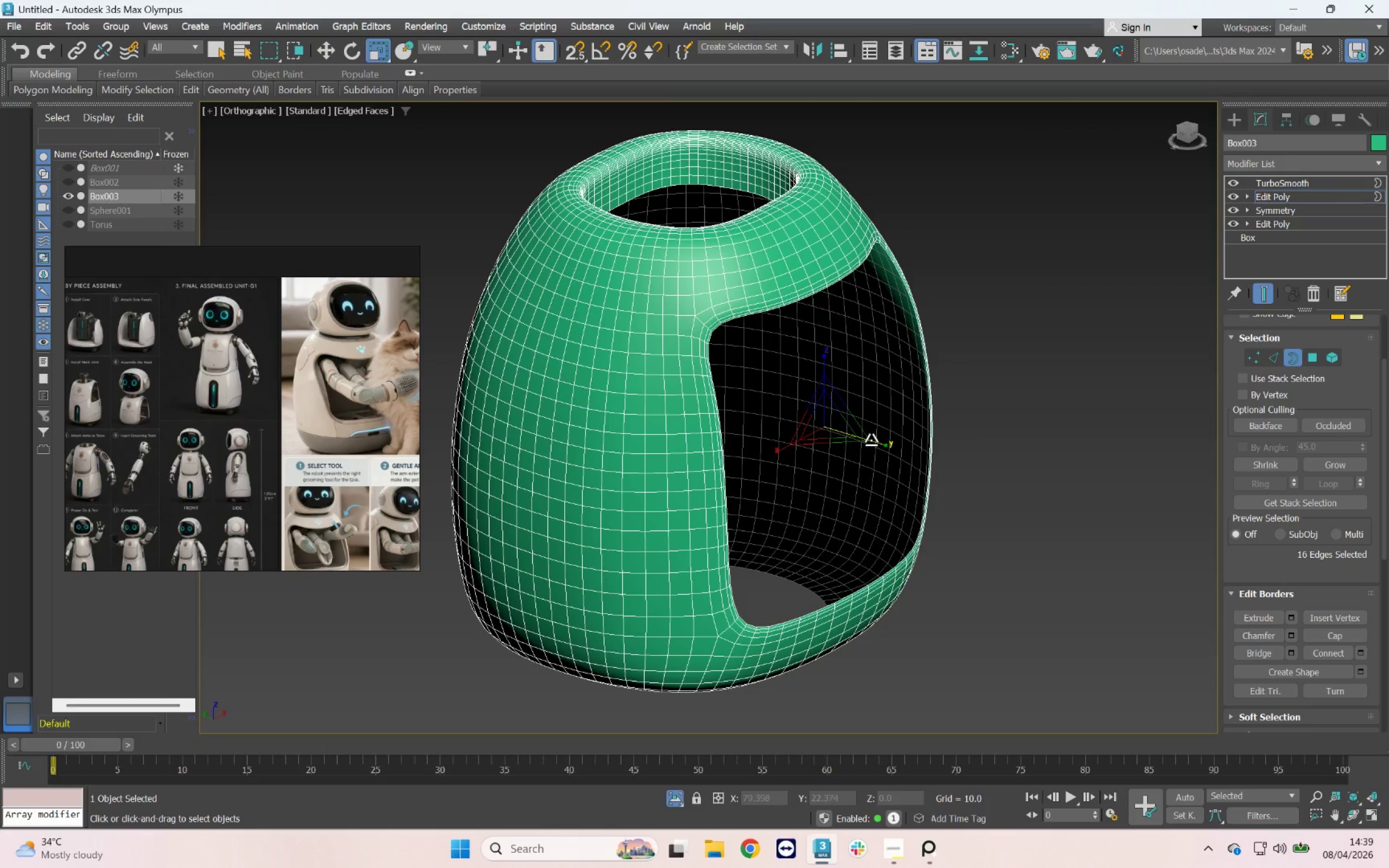 
hold_key(key=ShiftLeft, duration=0.36)
 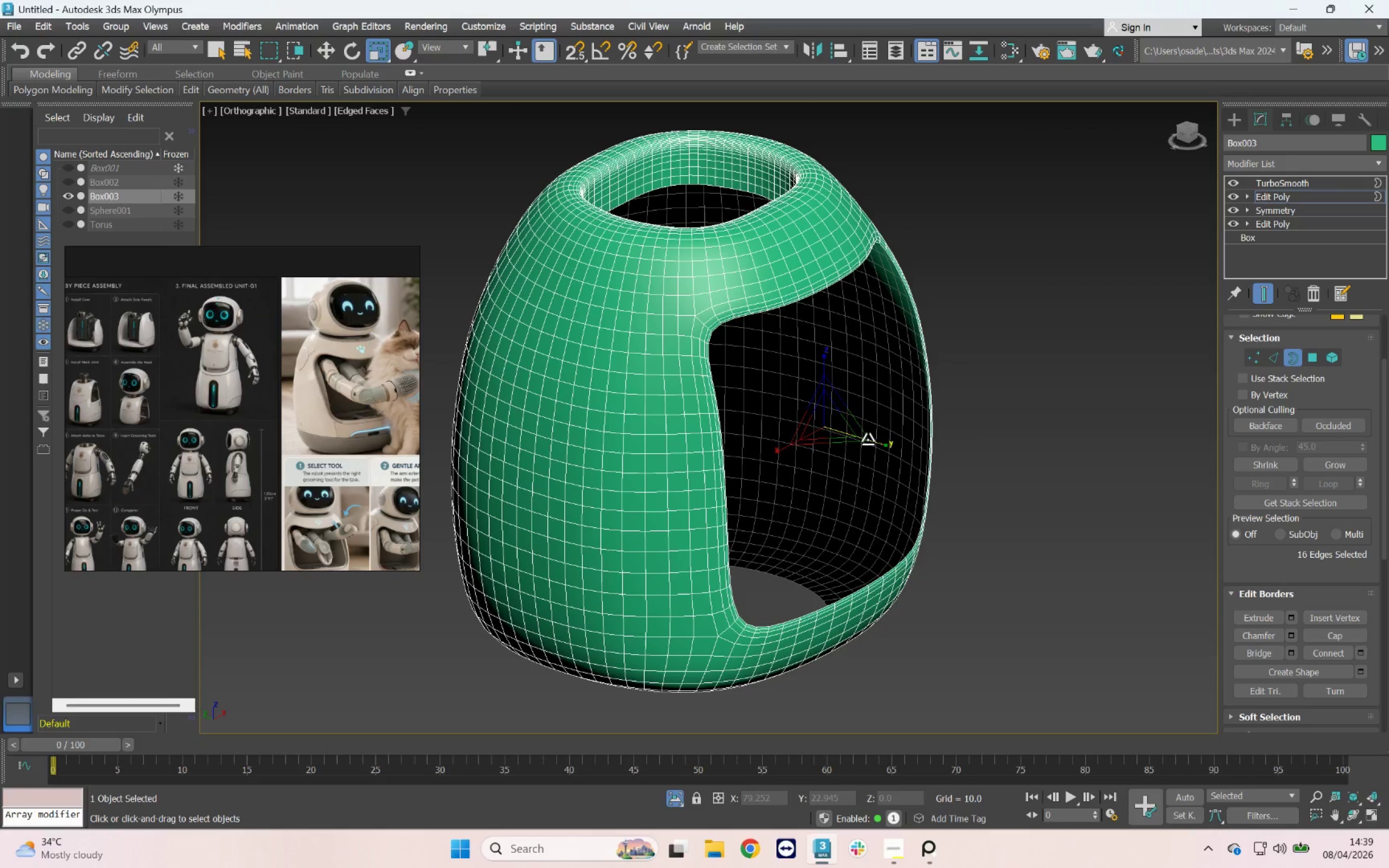 
key(W)
 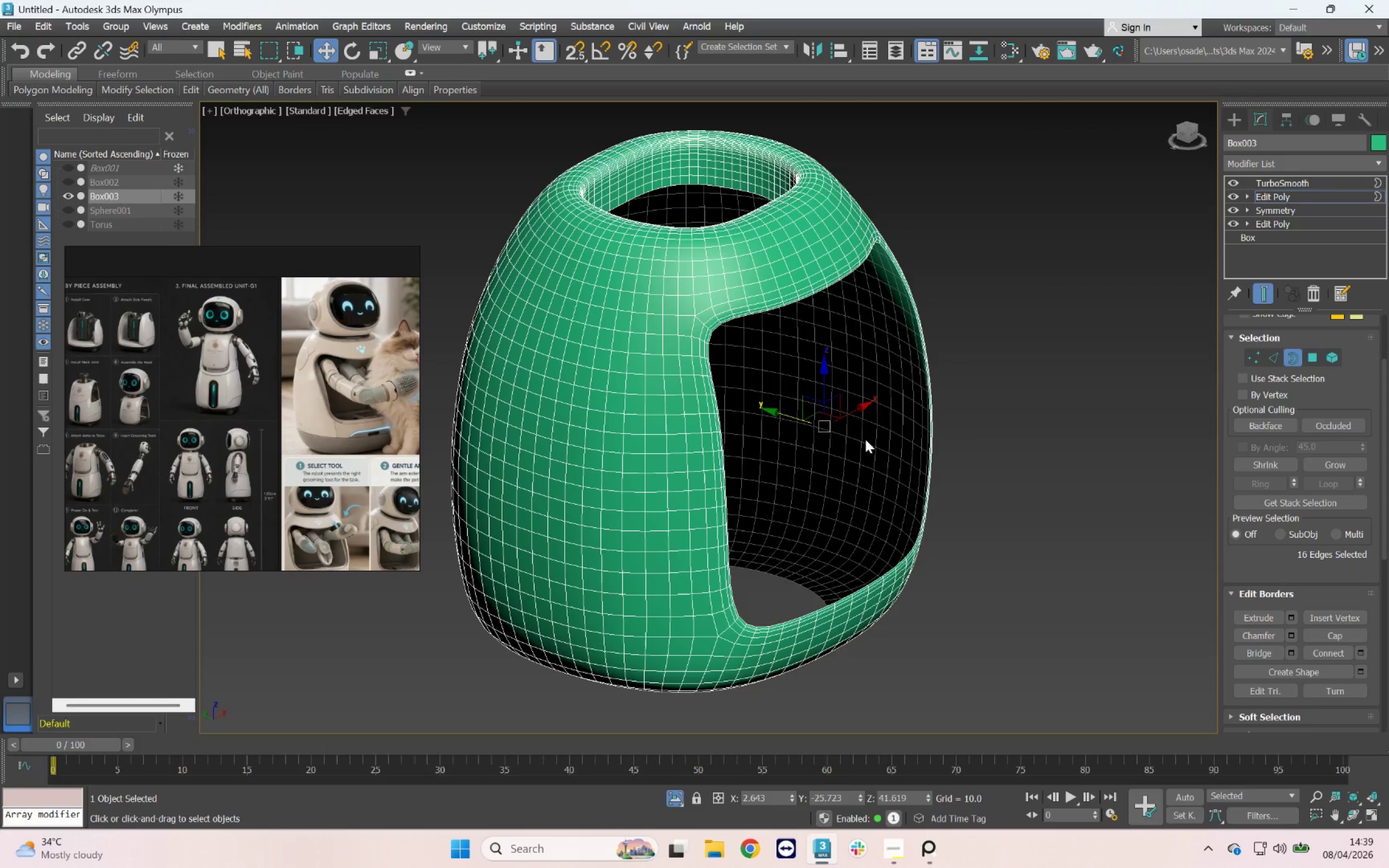 
hold_key(key=ShiftLeft, duration=1.69)
left_click_drag(start_coordinate=[798, 418], to_coordinate=[788, 415])
 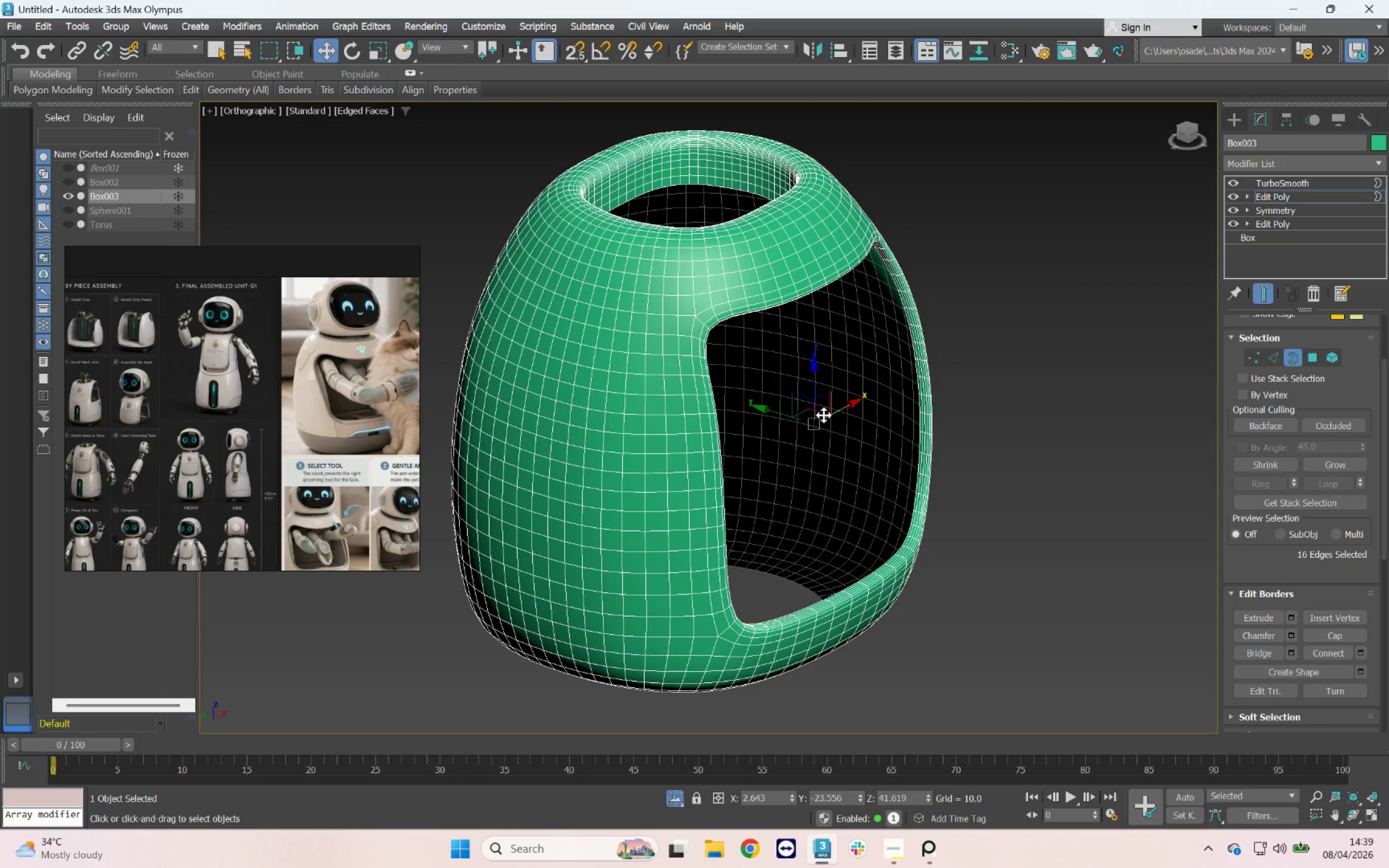 
key(F4)
 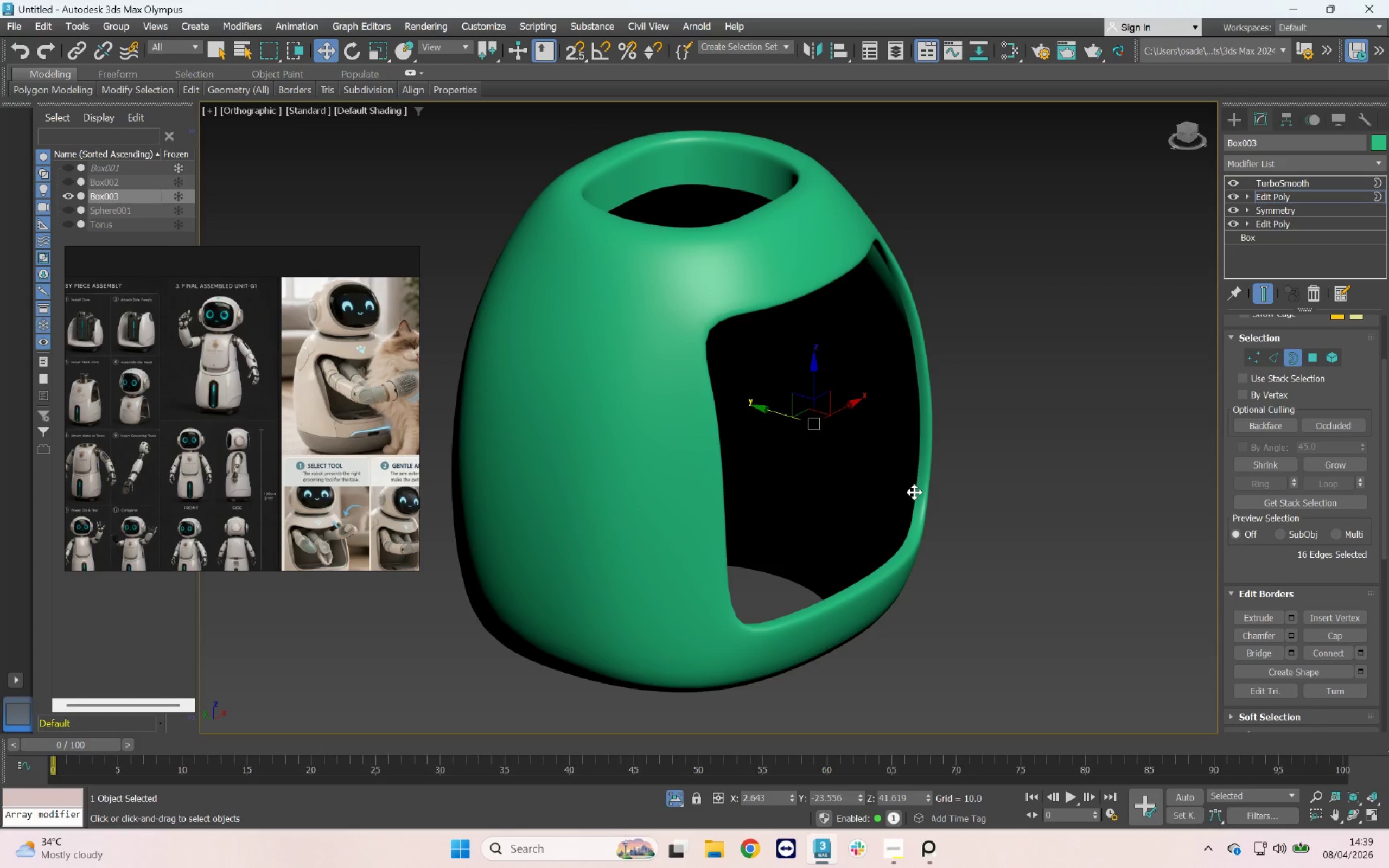 
hold_key(key=AltLeft, duration=6.48)
 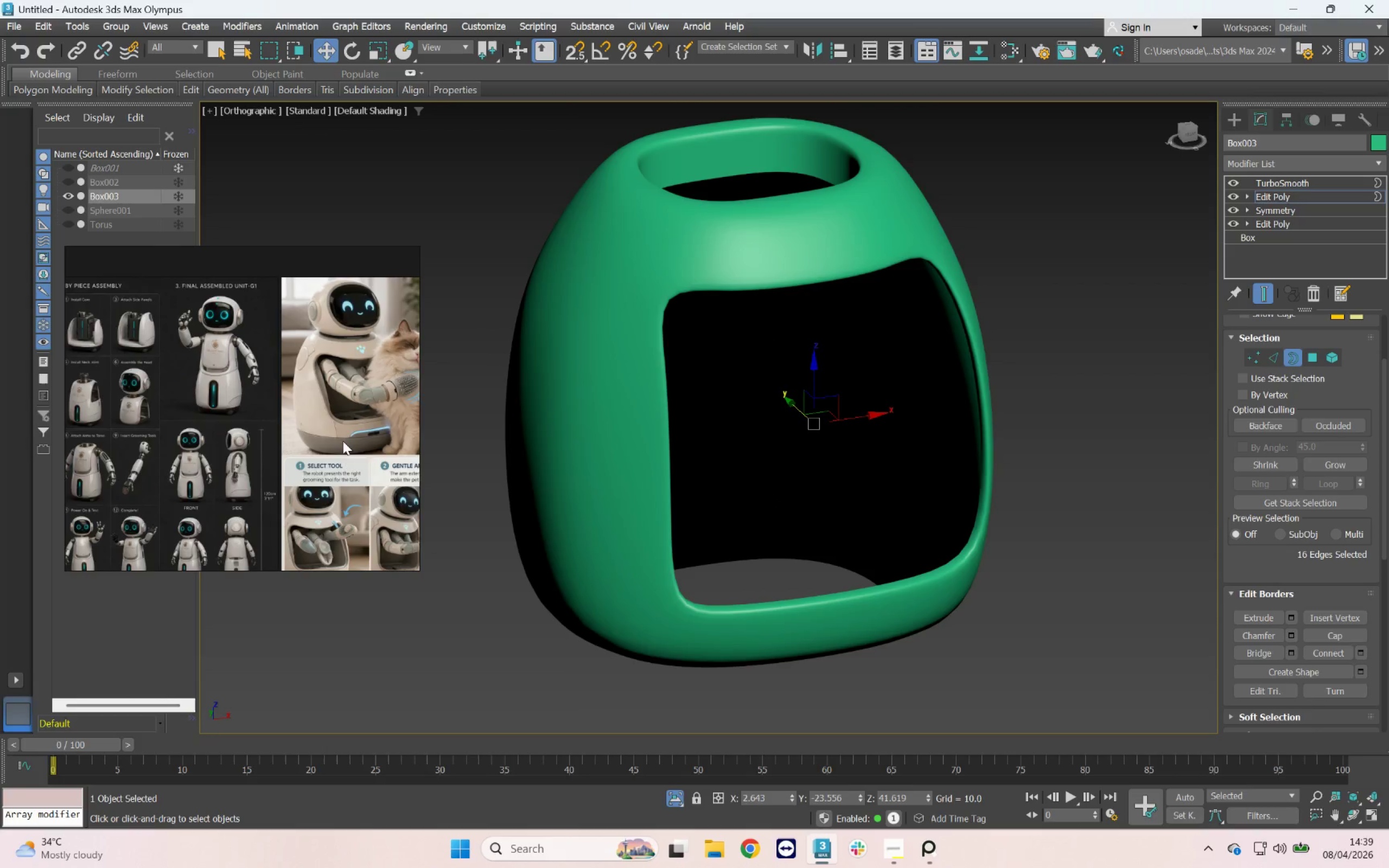 
scroll: coordinate [306, 399], scroll_direction: up, amount: 5.0
 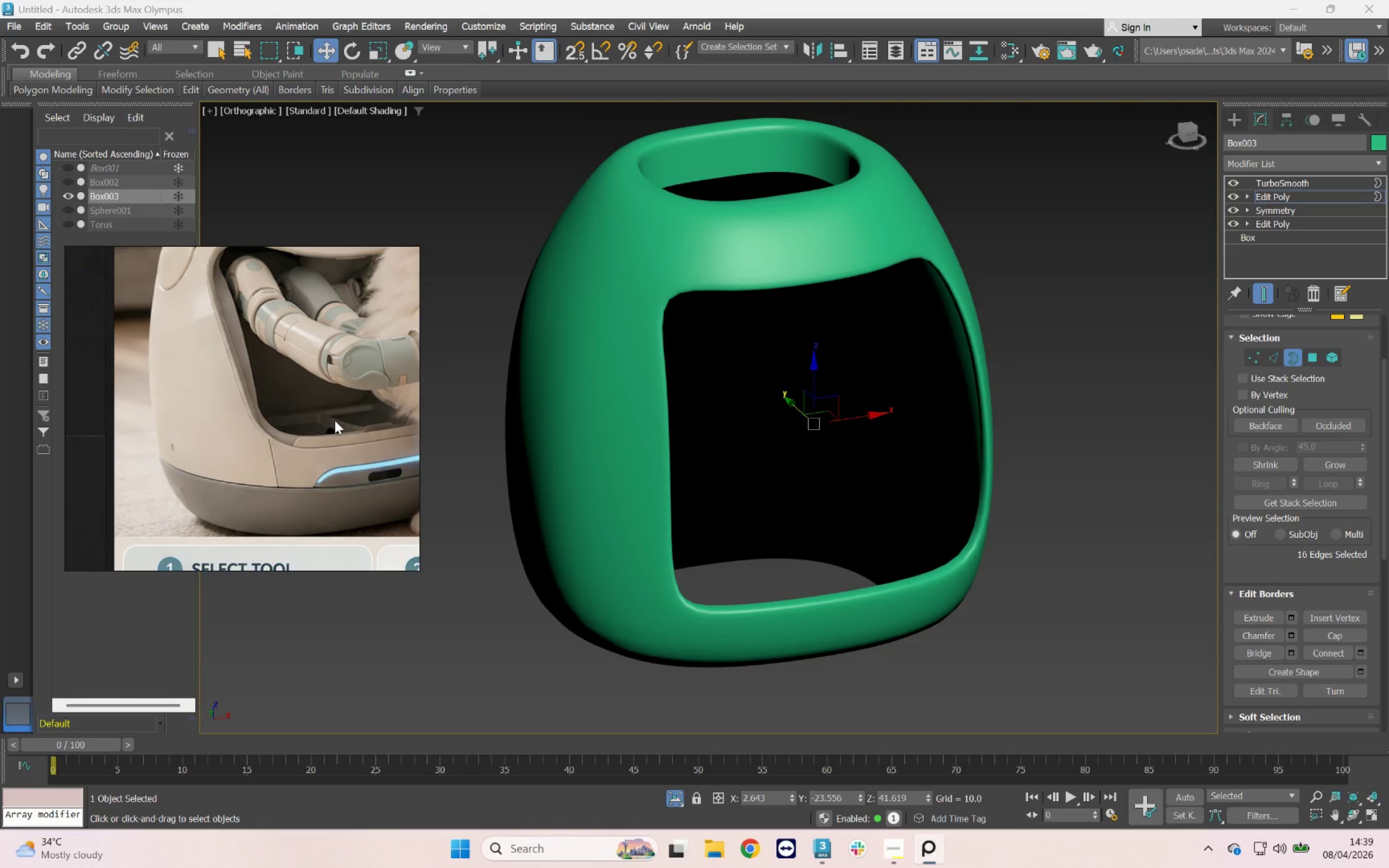 
key(F5)
 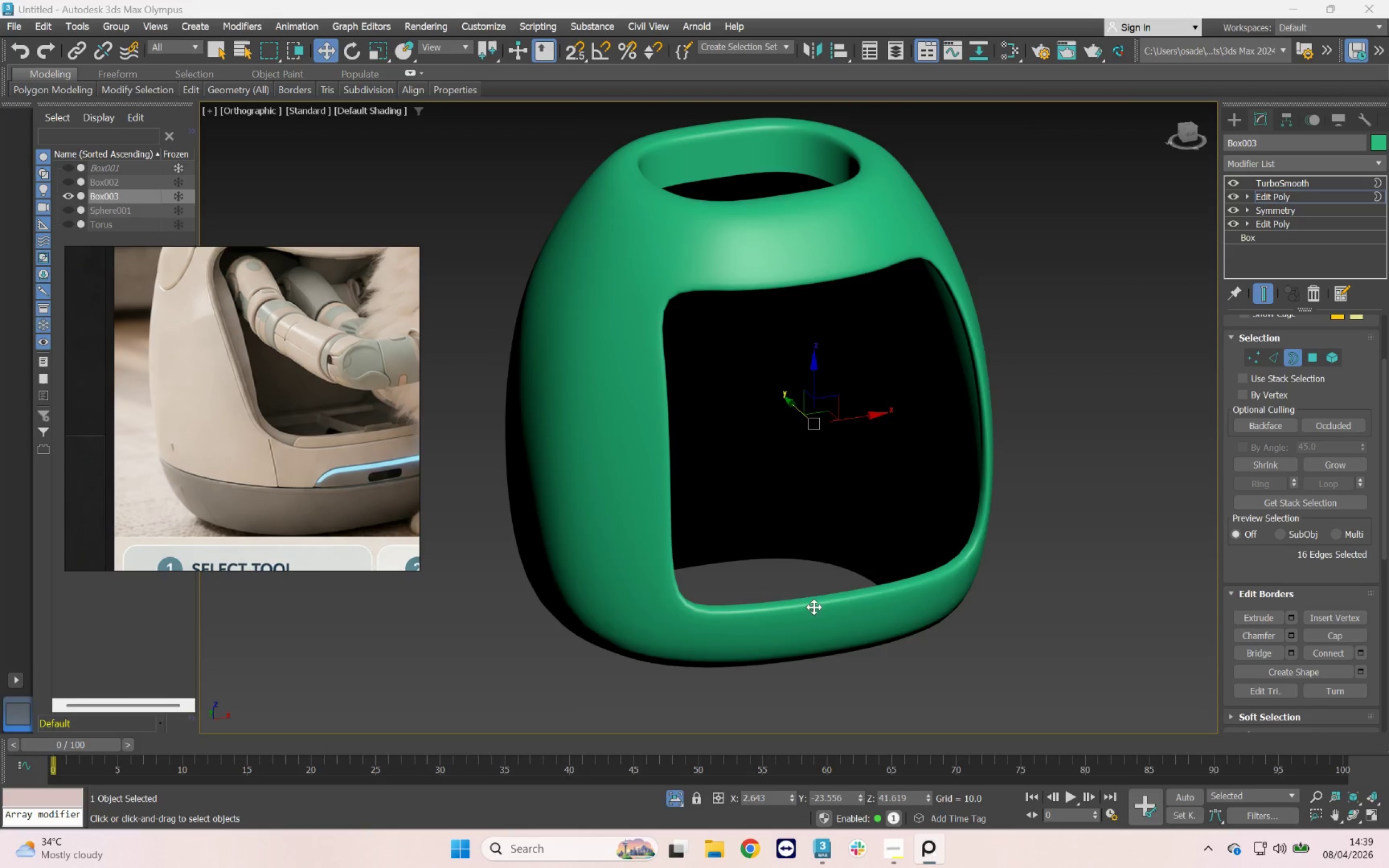 
scroll: coordinate [814, 595], scroll_direction: up, amount: 2.0
 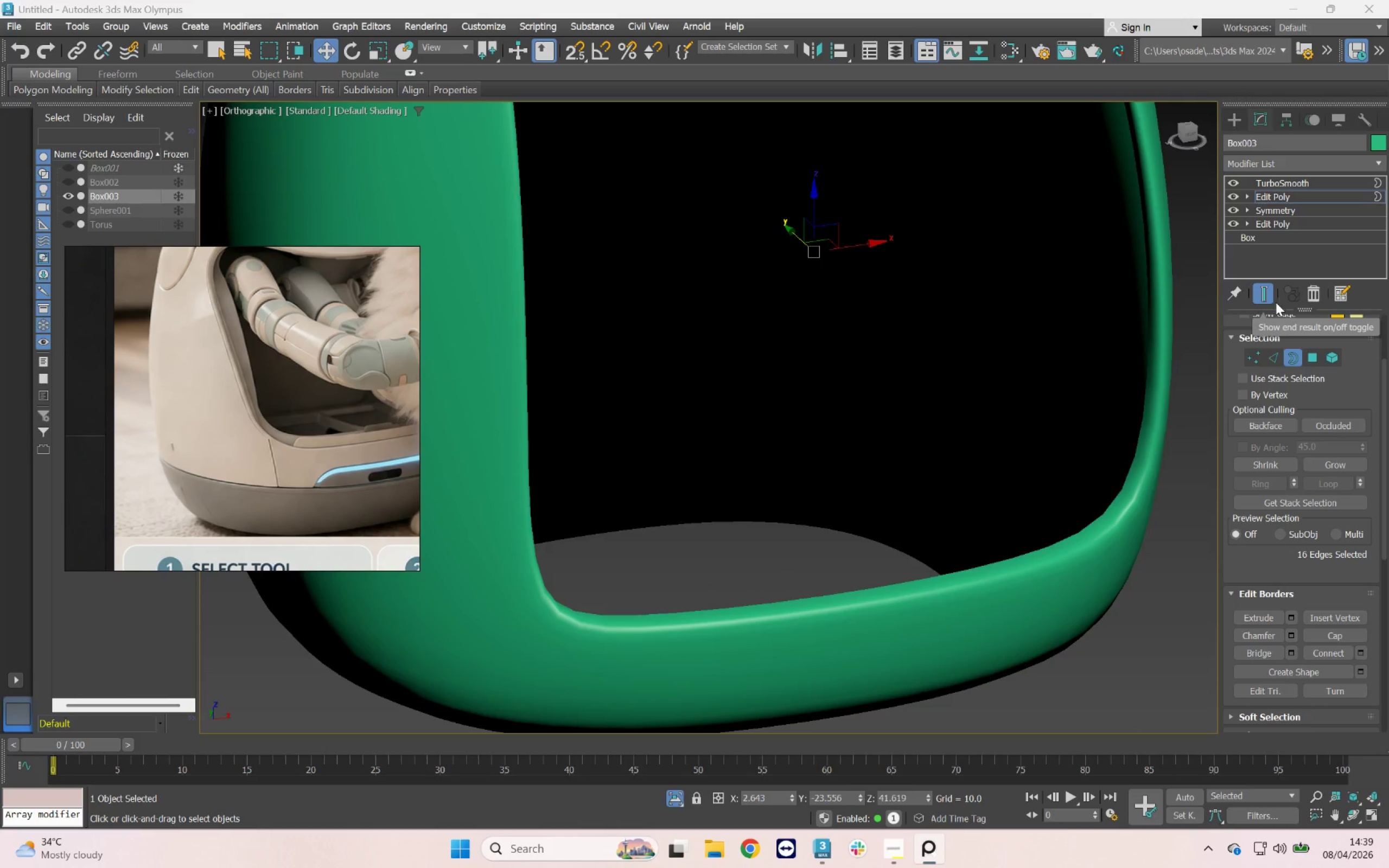 
left_click([1266, 298])
 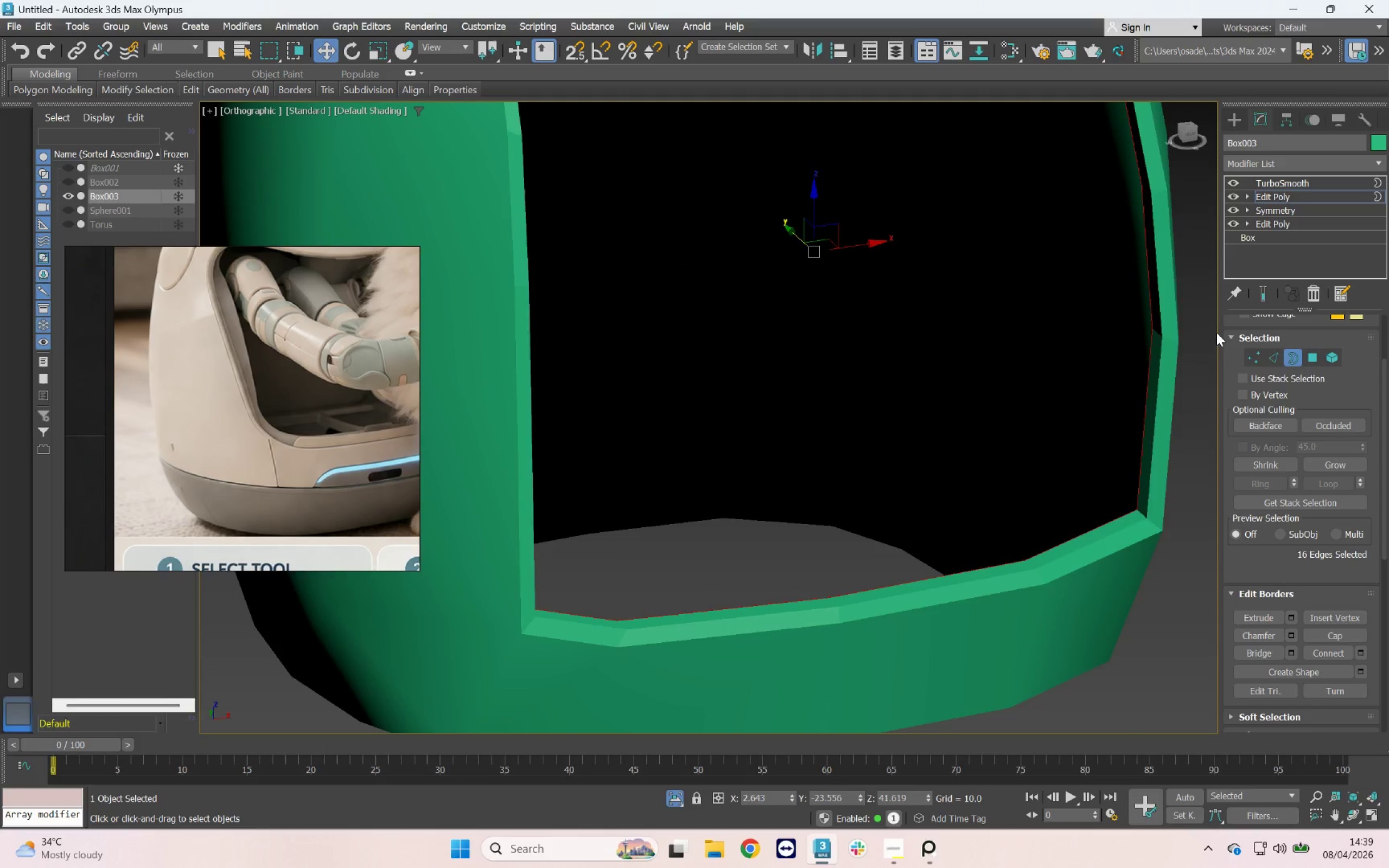 
key(F5)
 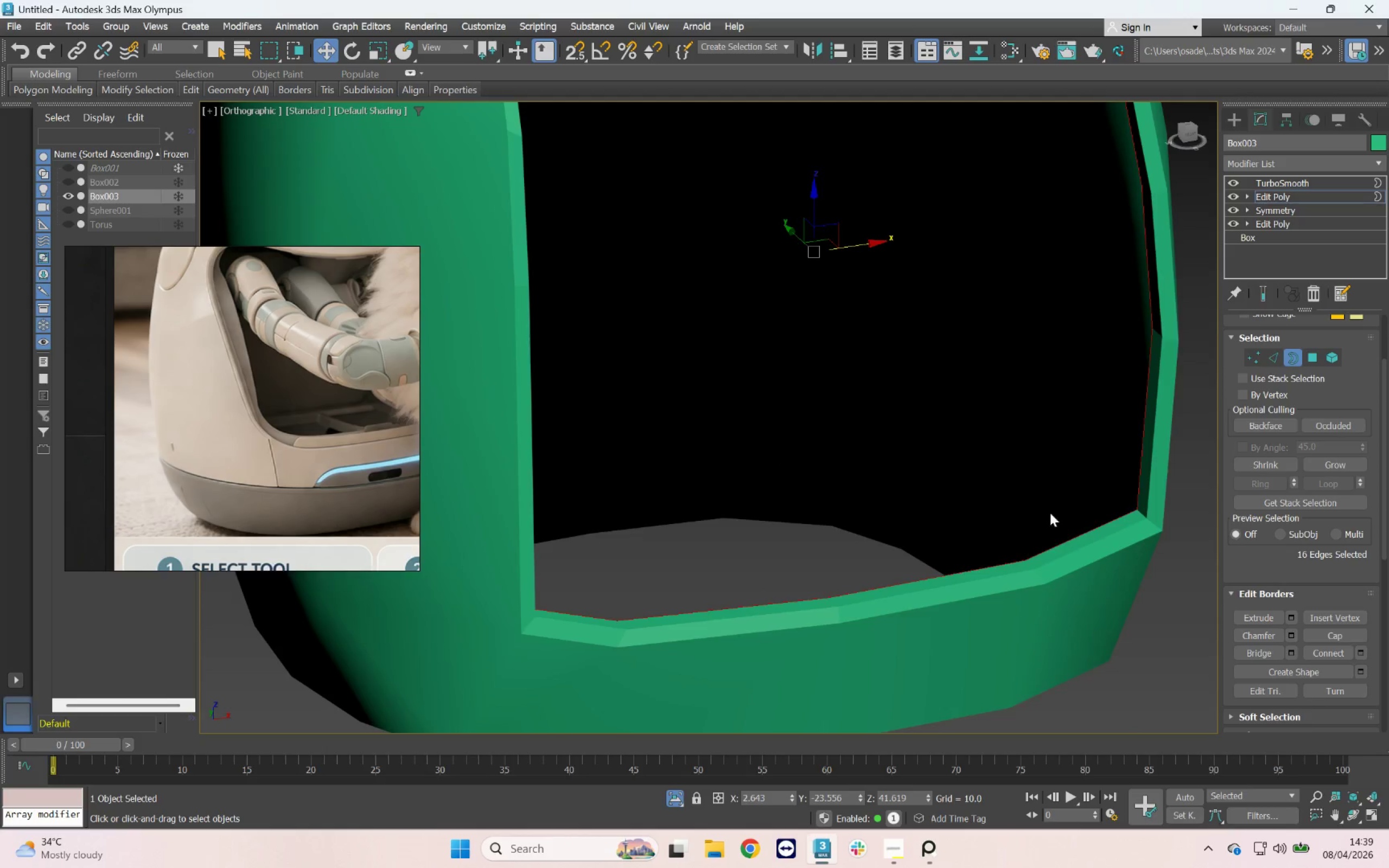 
key(F5)
 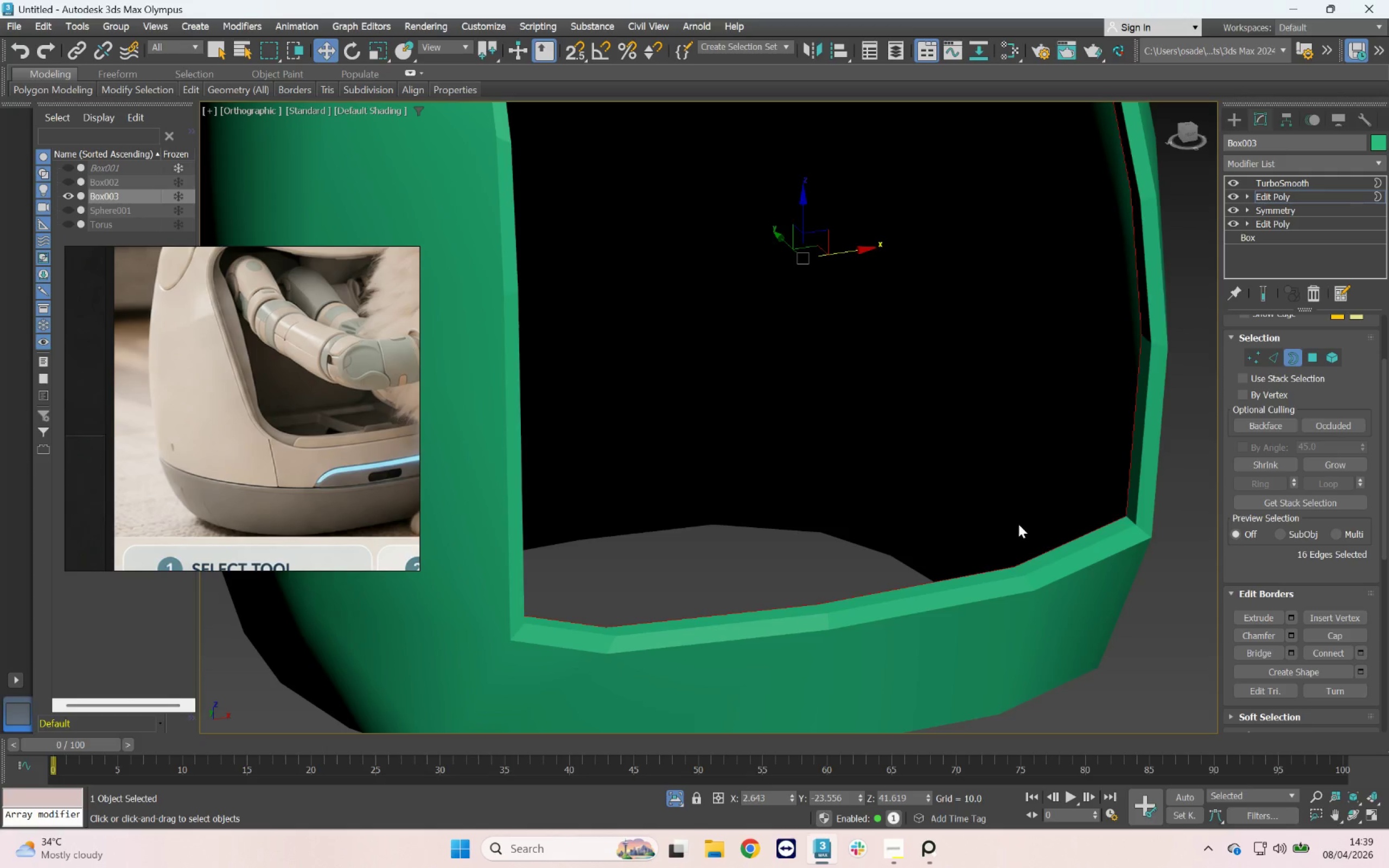 
key(F4)
 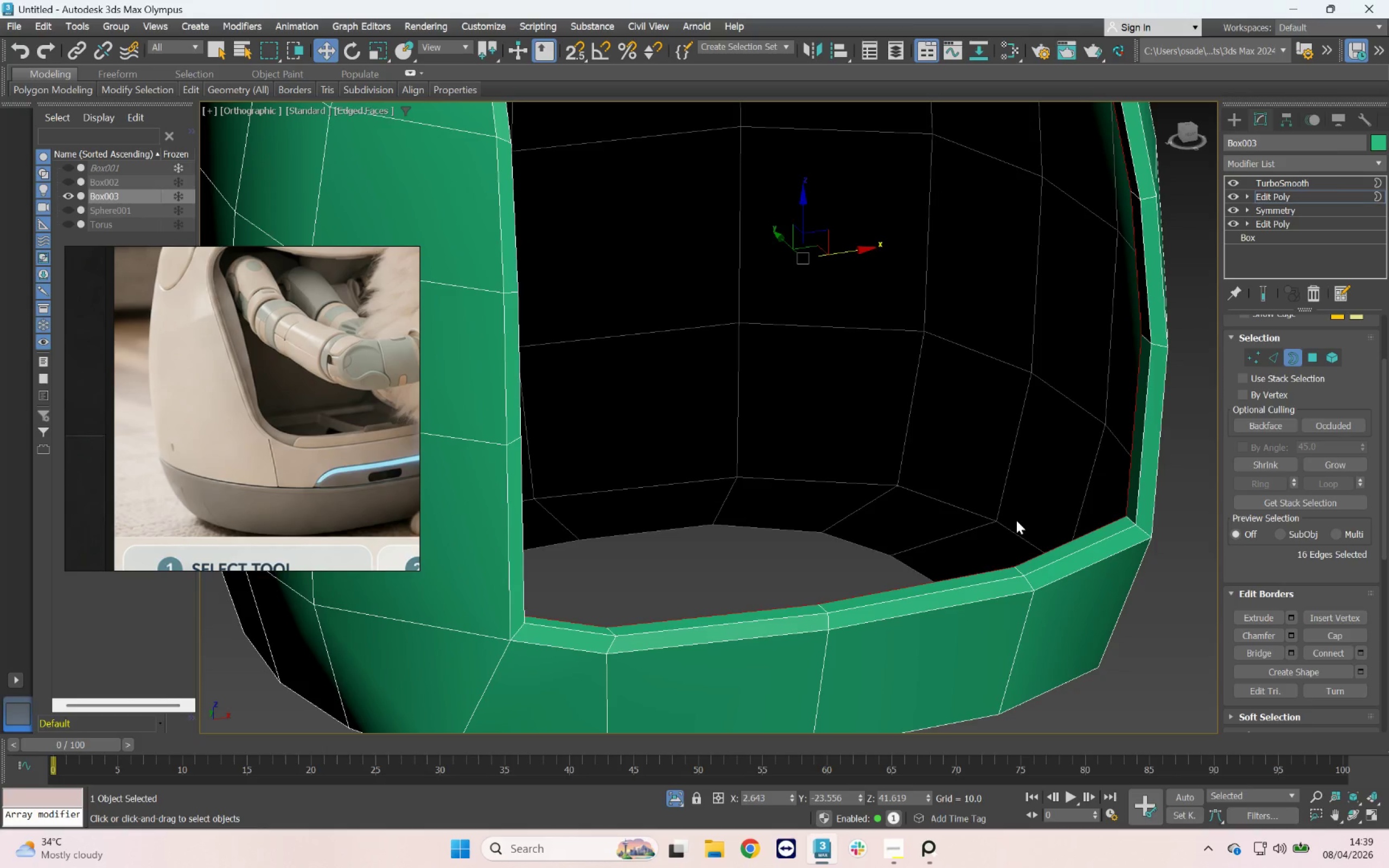 
scroll: coordinate [1017, 522], scroll_direction: down, amount: 2.0
 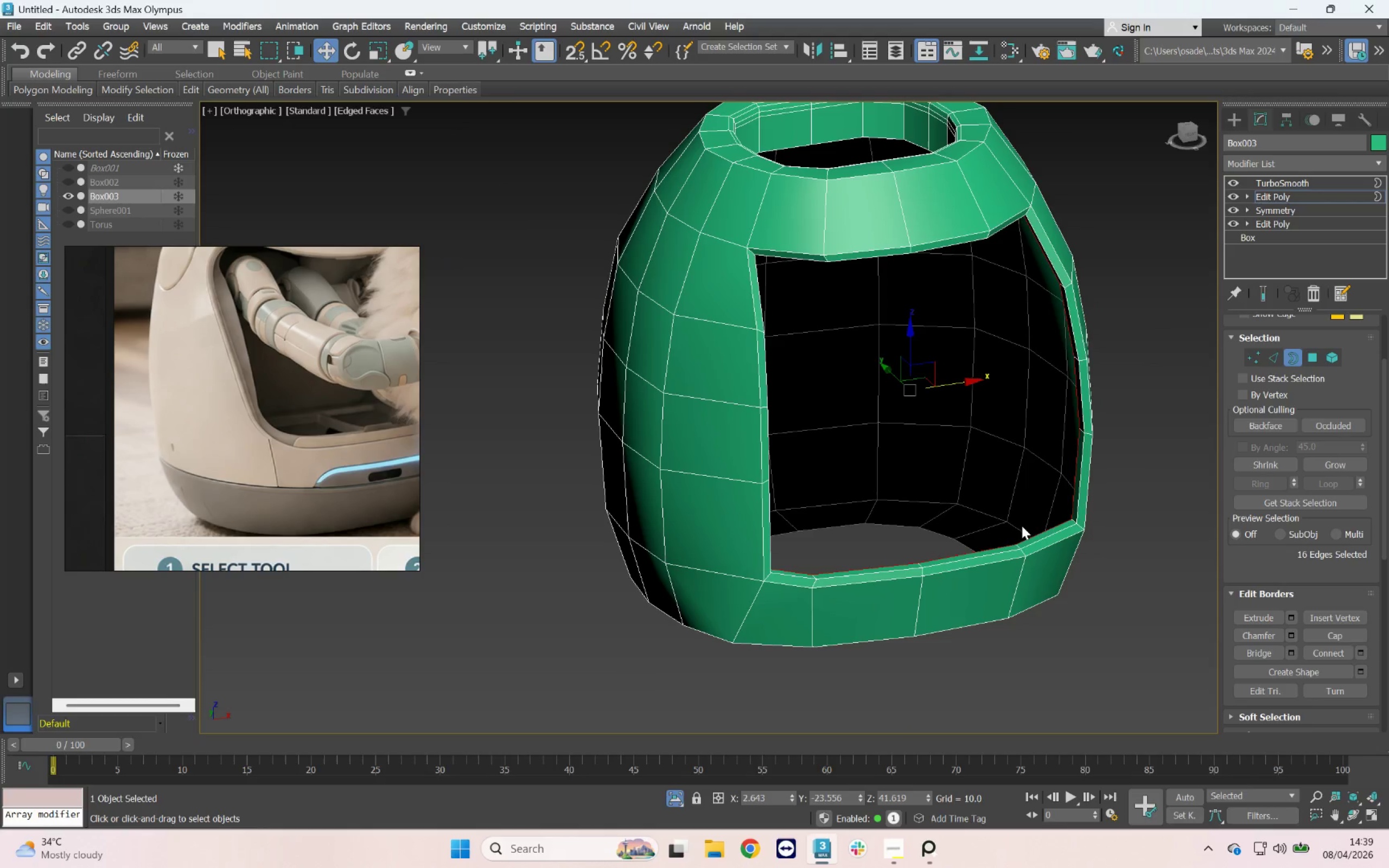 
hold_key(key=X, duration=0.51)
 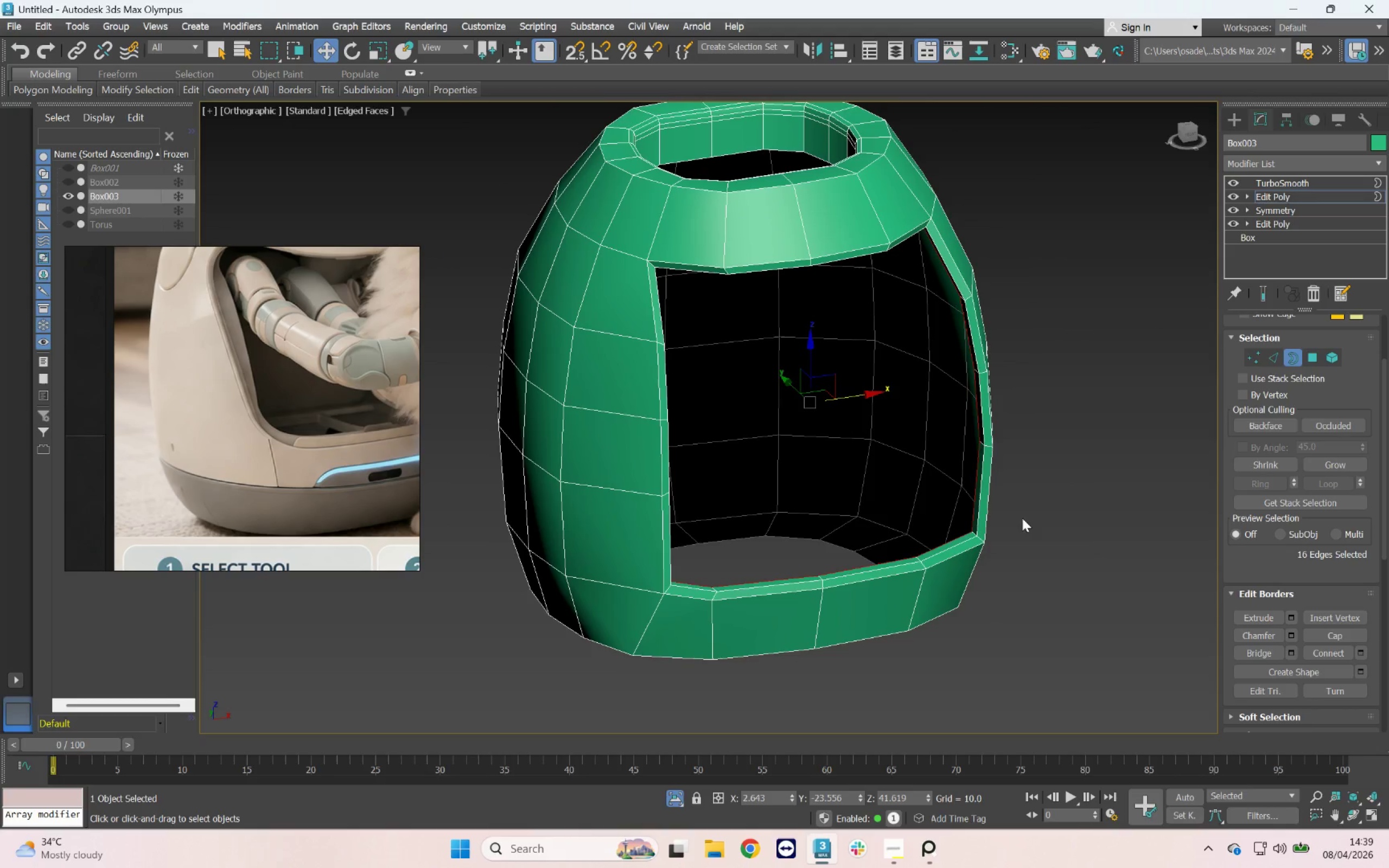 
hold_key(key=AltLeft, duration=0.96)
 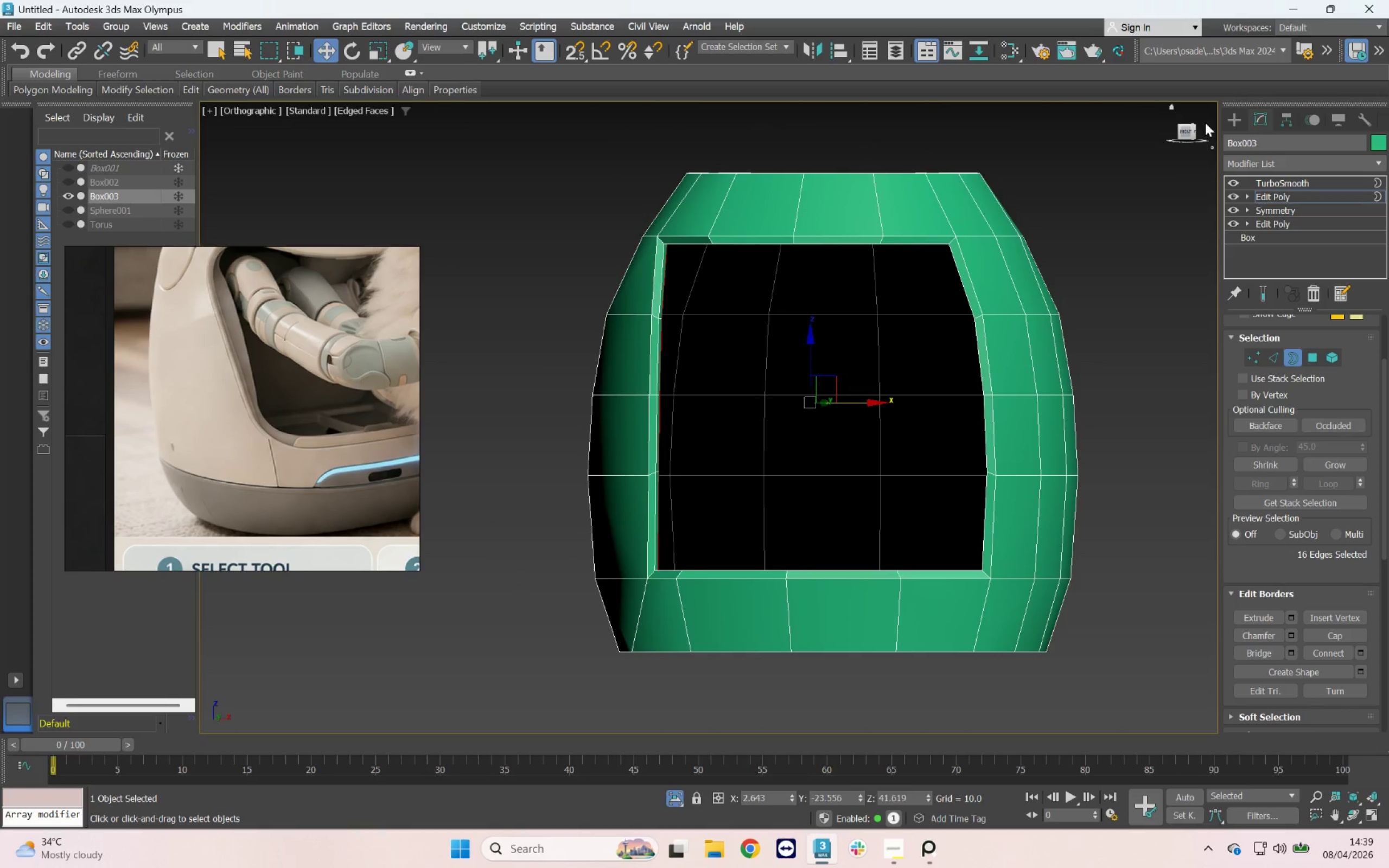 
left_click([1188, 130])
 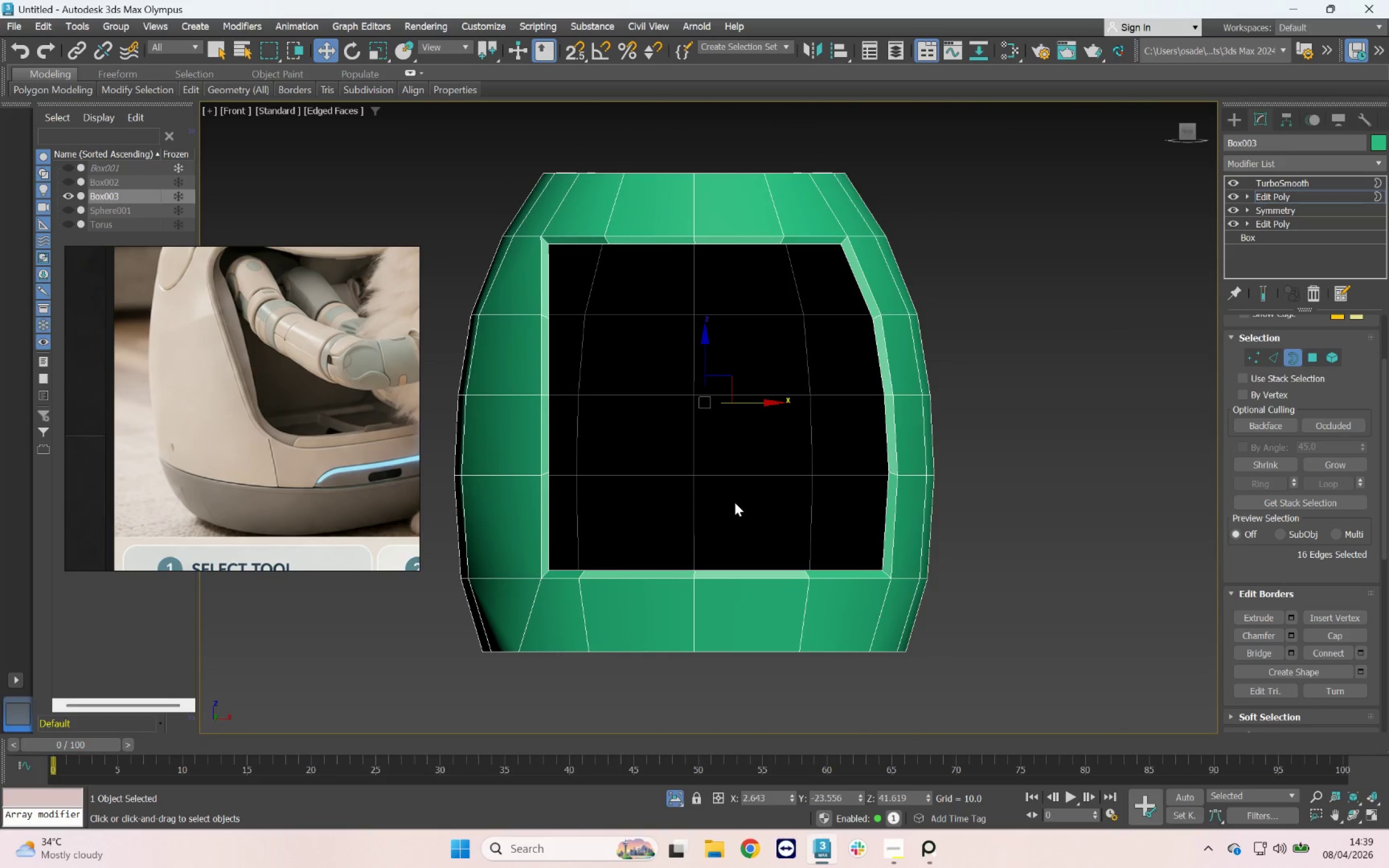 
key(Control+Z)
 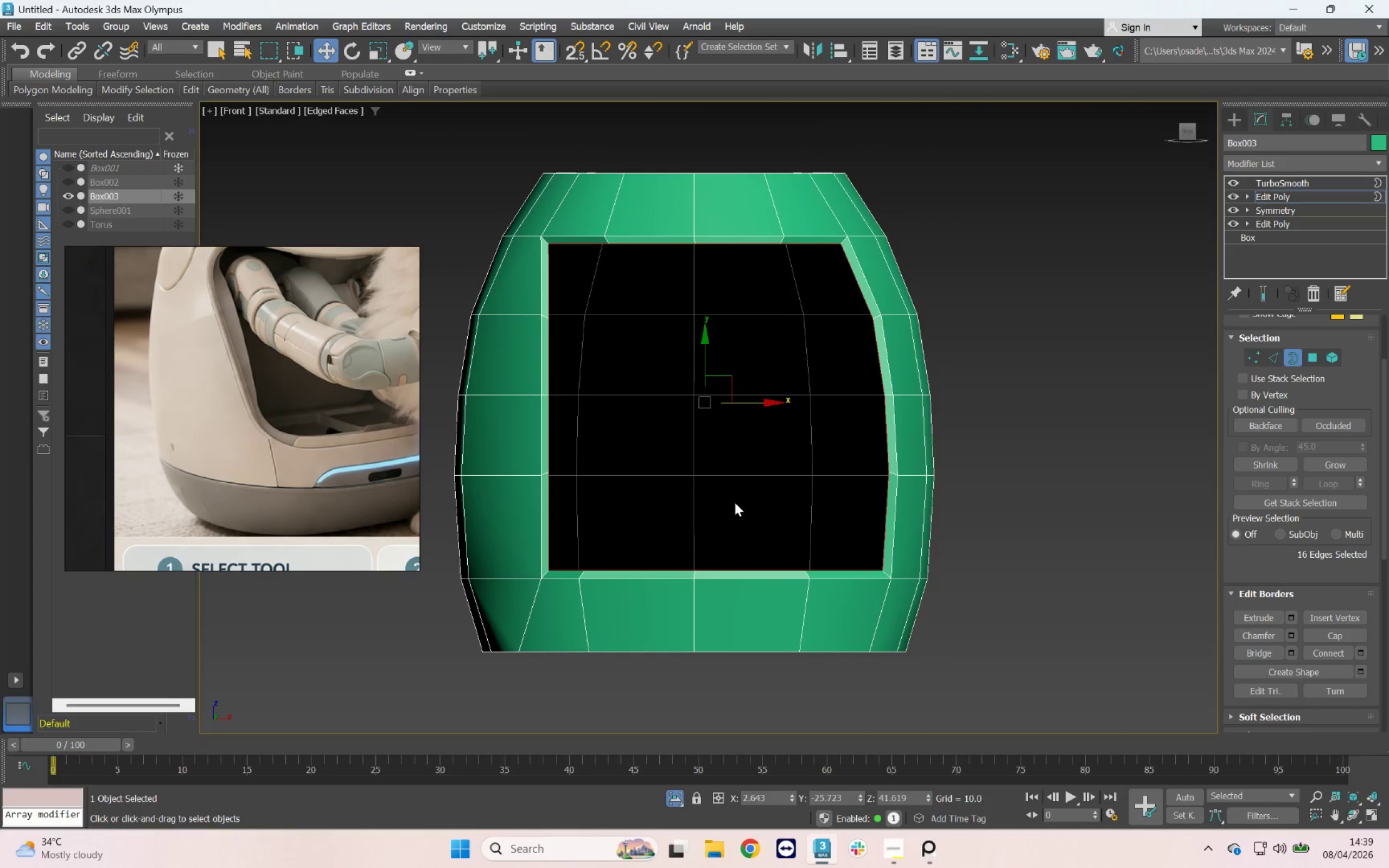 
key(Control+Z)
 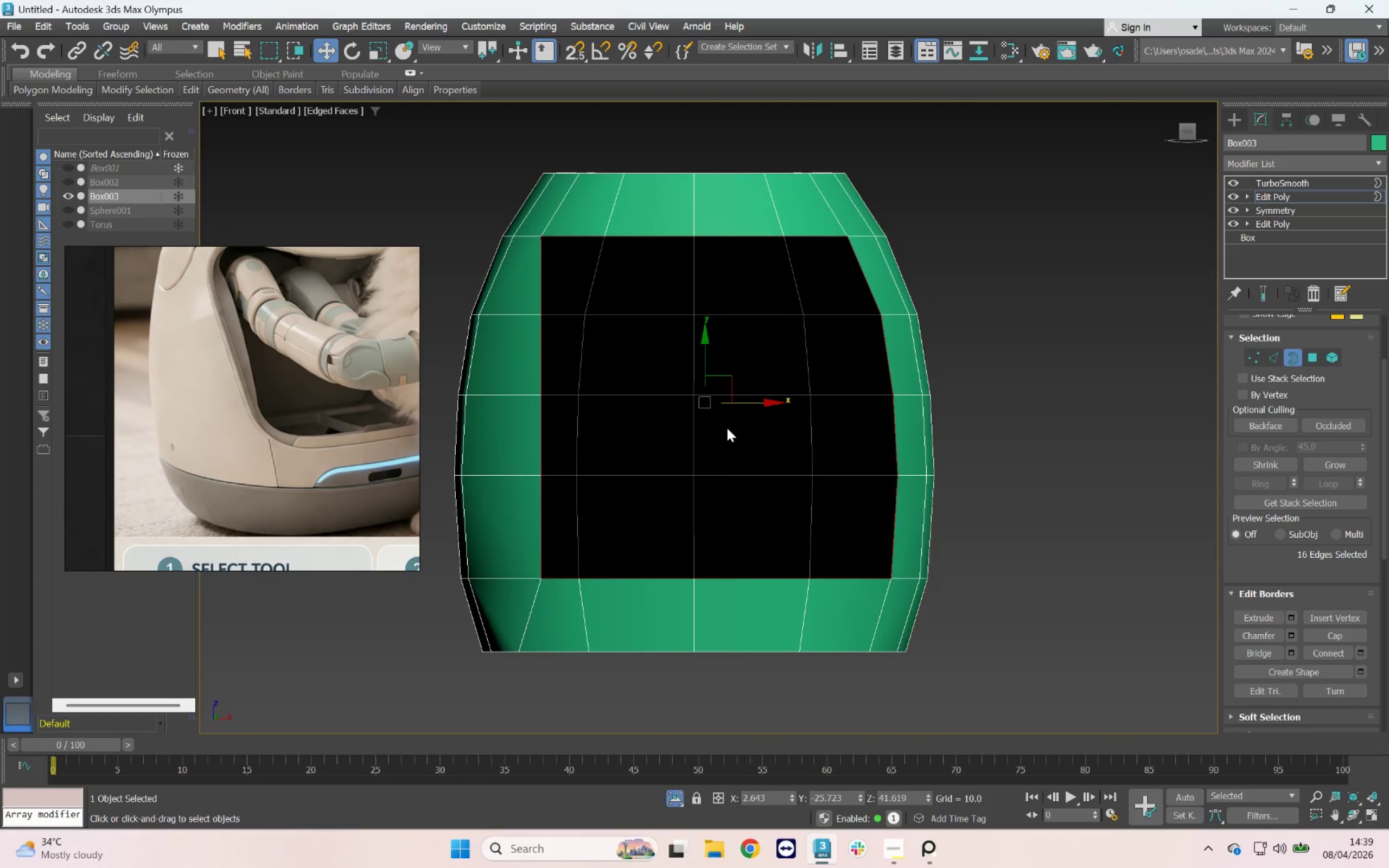 
key(R)
 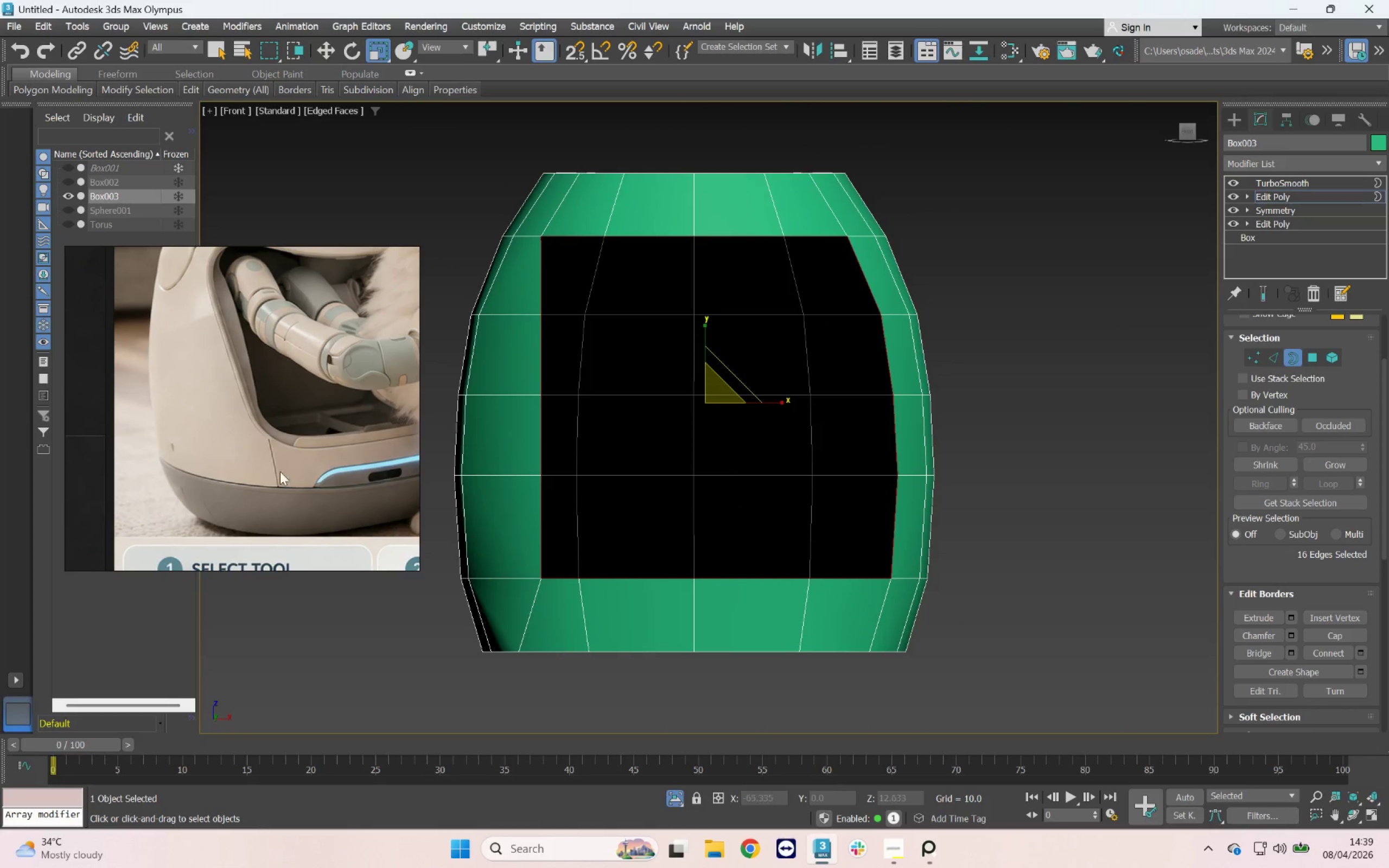 
scroll: coordinate [278, 443], scroll_direction: up, amount: 5.0
 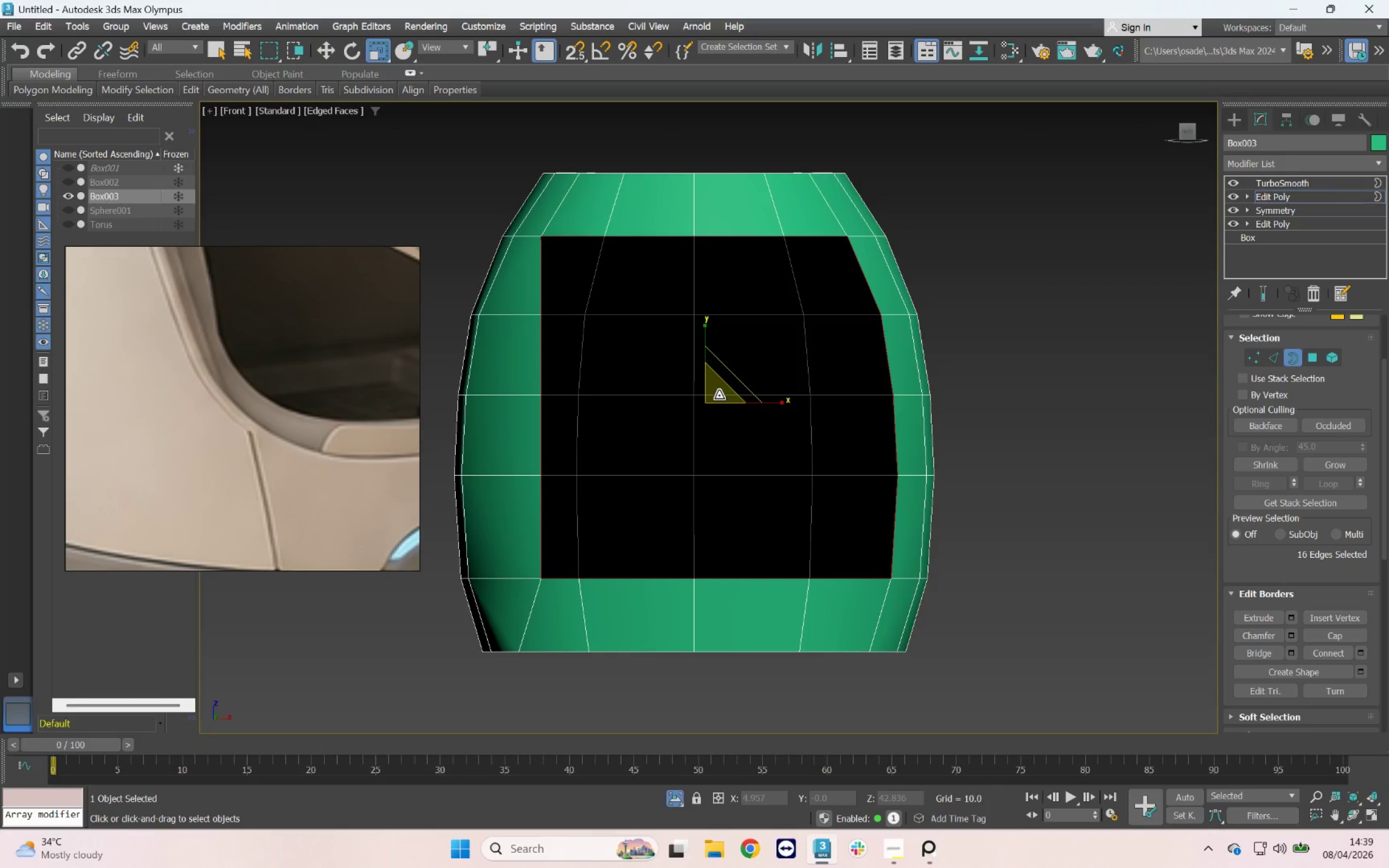 
hold_key(key=ShiftLeft, duration=1.78)
left_click_drag(start_coordinate=[719, 395], to_coordinate=[710, 397])
 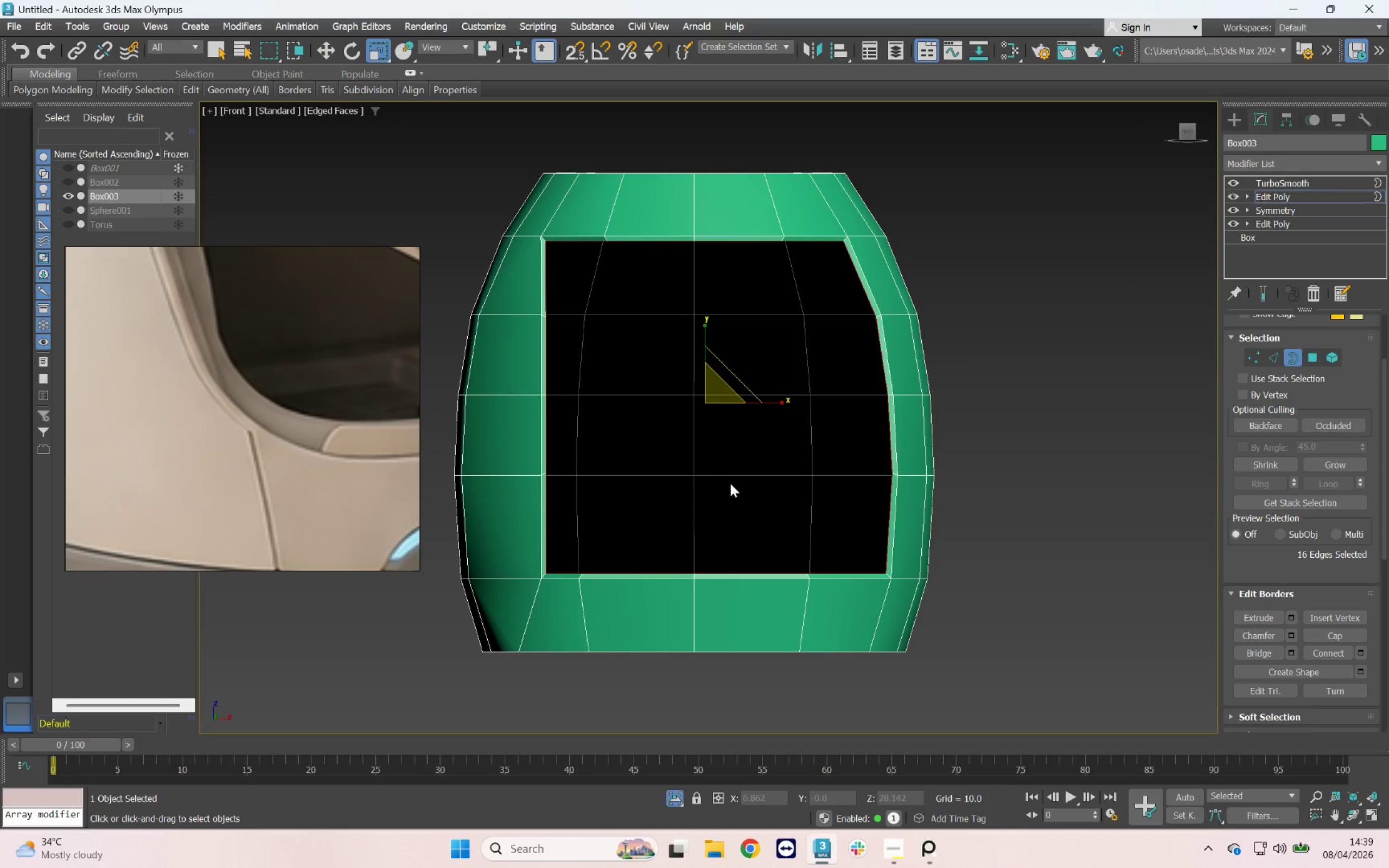 
hold_key(key=AltLeft, duration=1.05)
 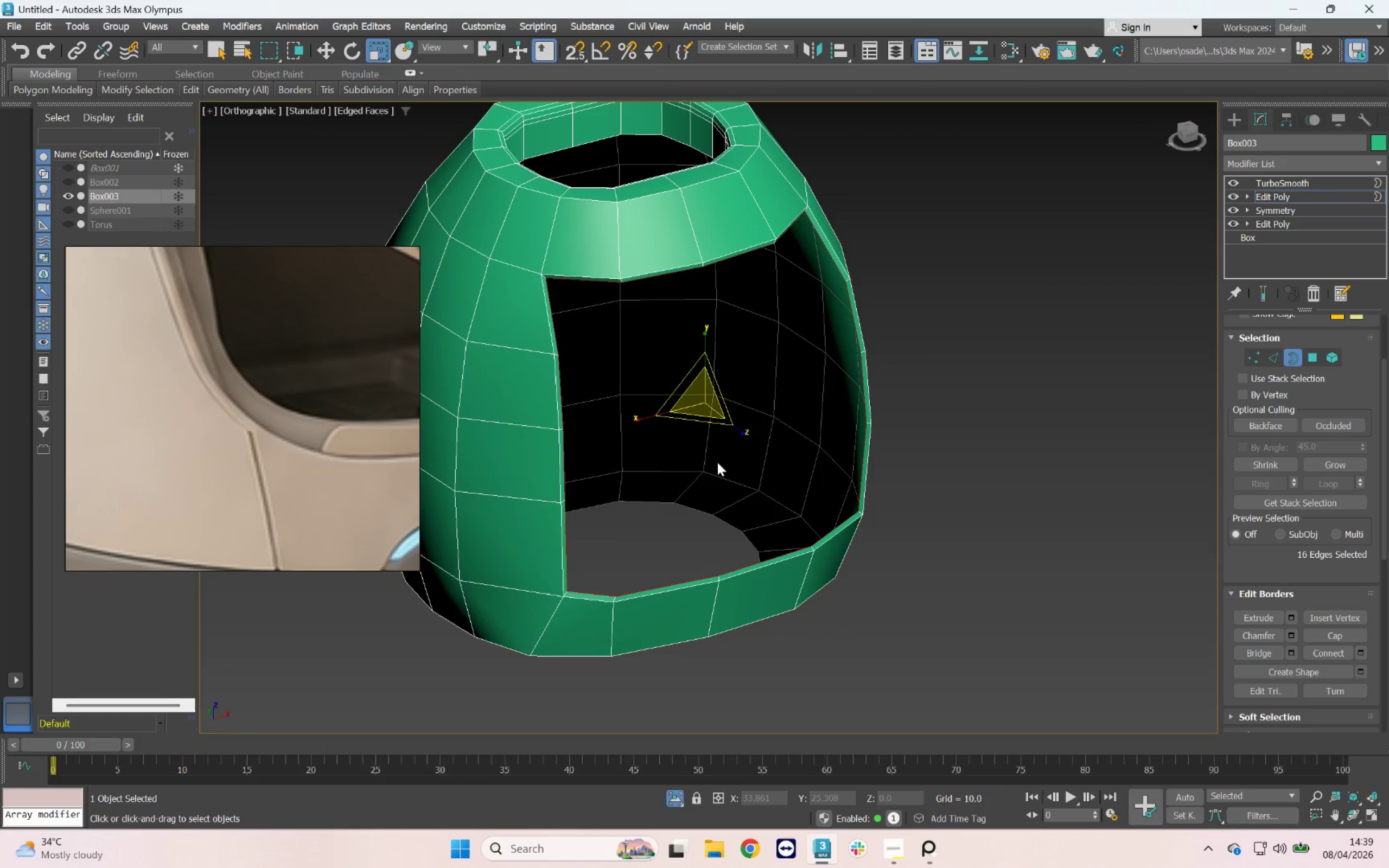 
key(W)
 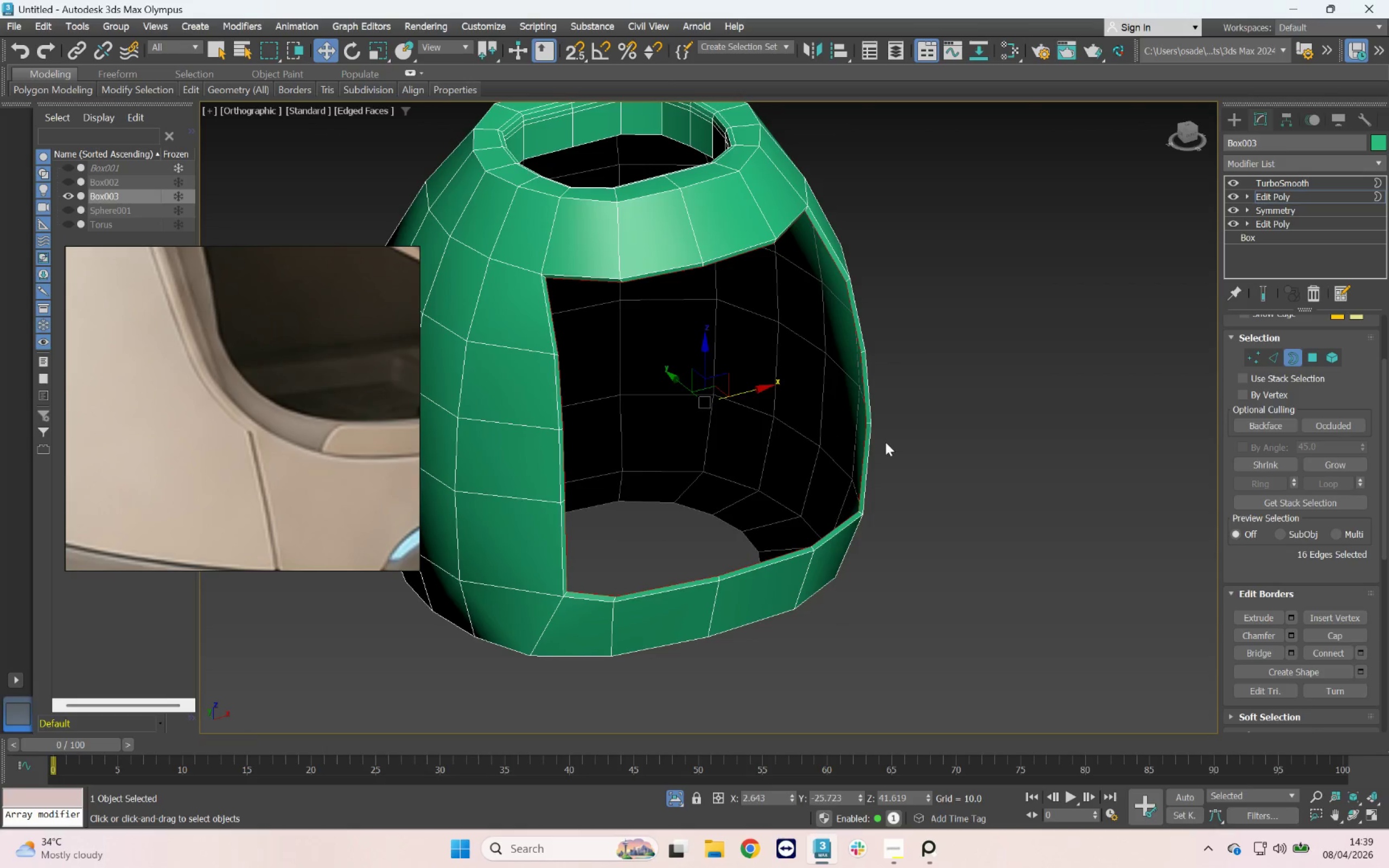 
hold_key(key=AltLeft, duration=10.24)
 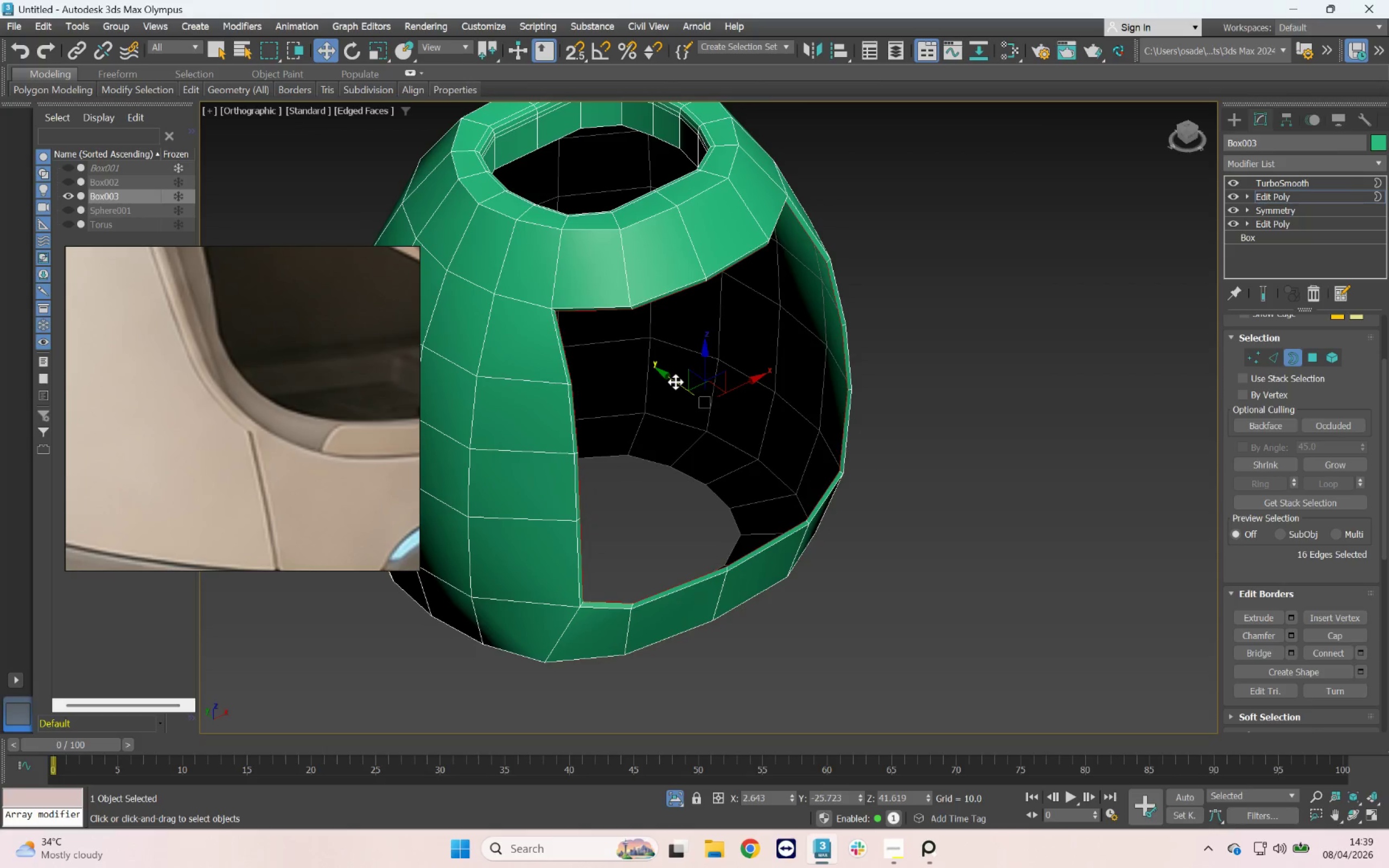 
hold_key(key=ShiftLeft, duration=2.27)
left_click_drag(start_coordinate=[676, 382], to_coordinate=[668, 375])
 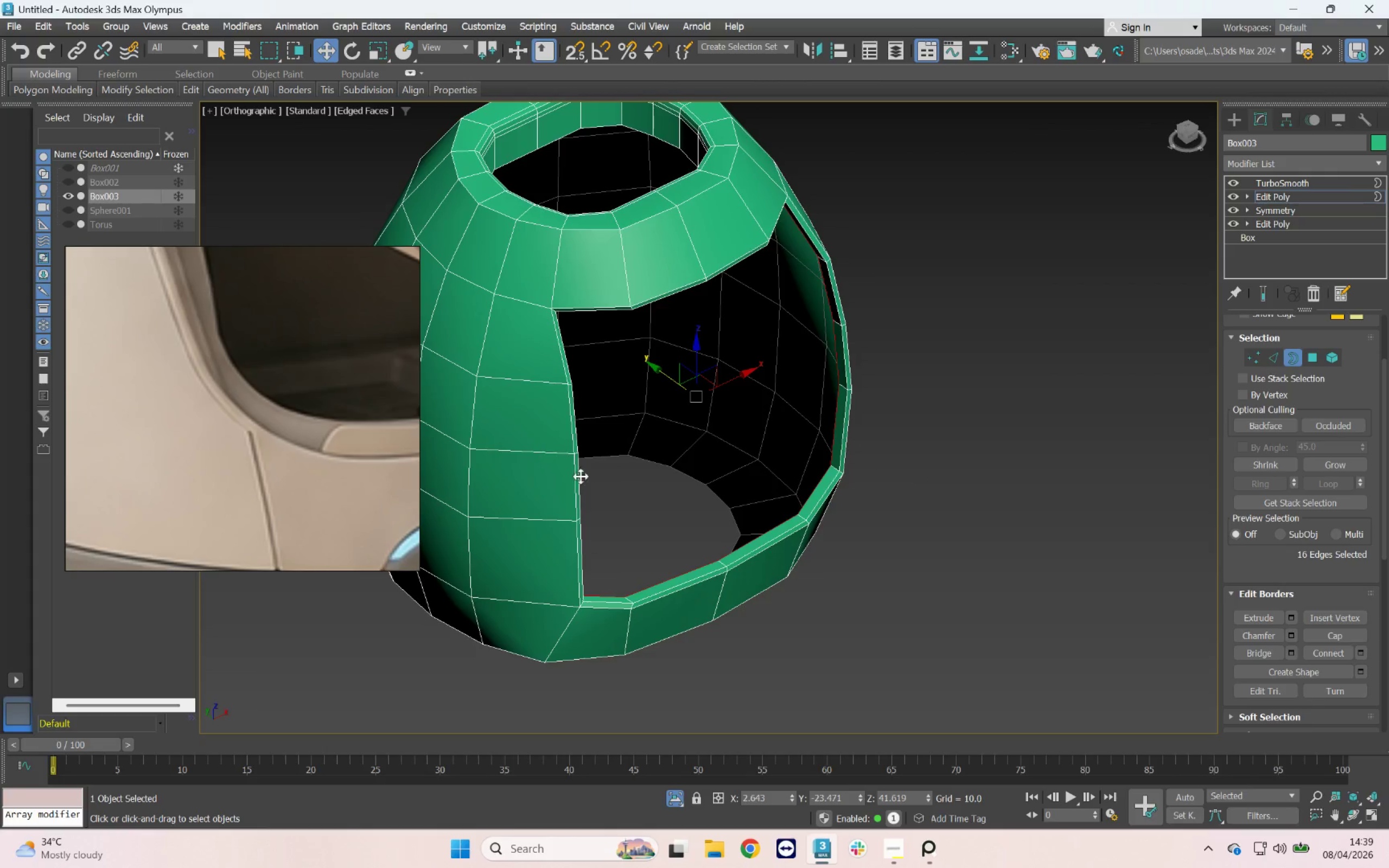 
scroll: coordinate [792, 499], scroll_direction: up, amount: 2.0
 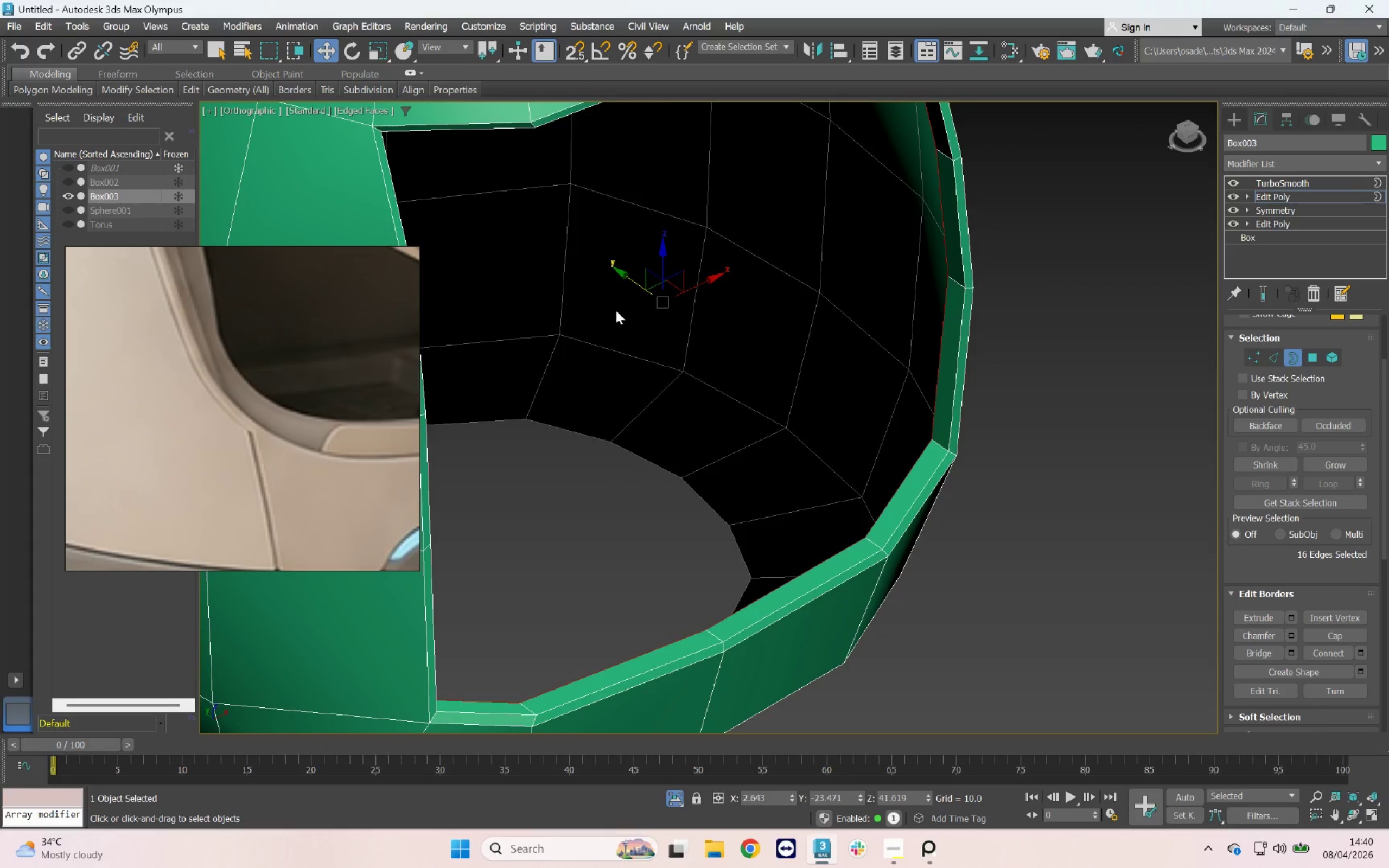 
left_click_drag(start_coordinate=[633, 280], to_coordinate=[642, 294])
 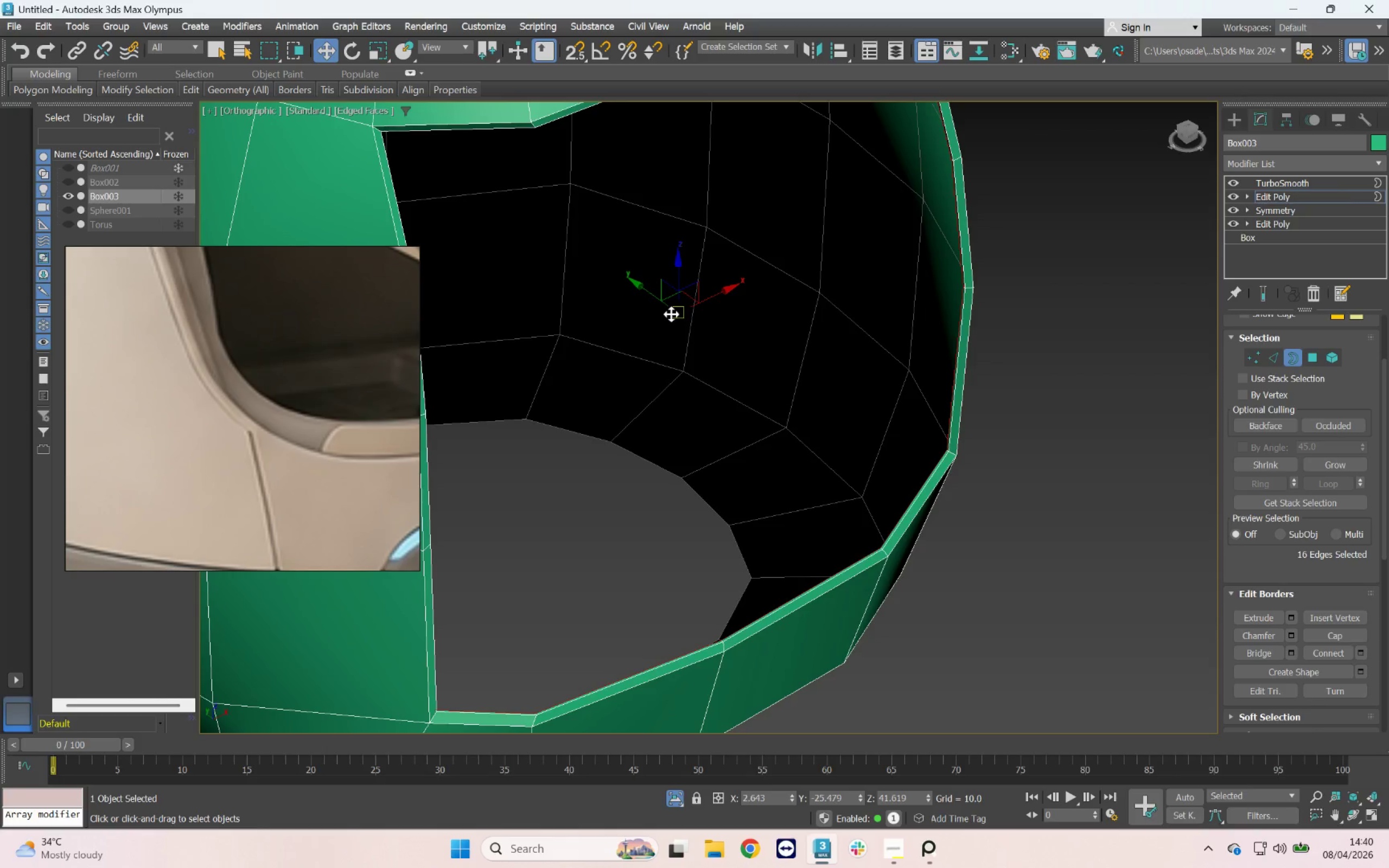 
key(R)
 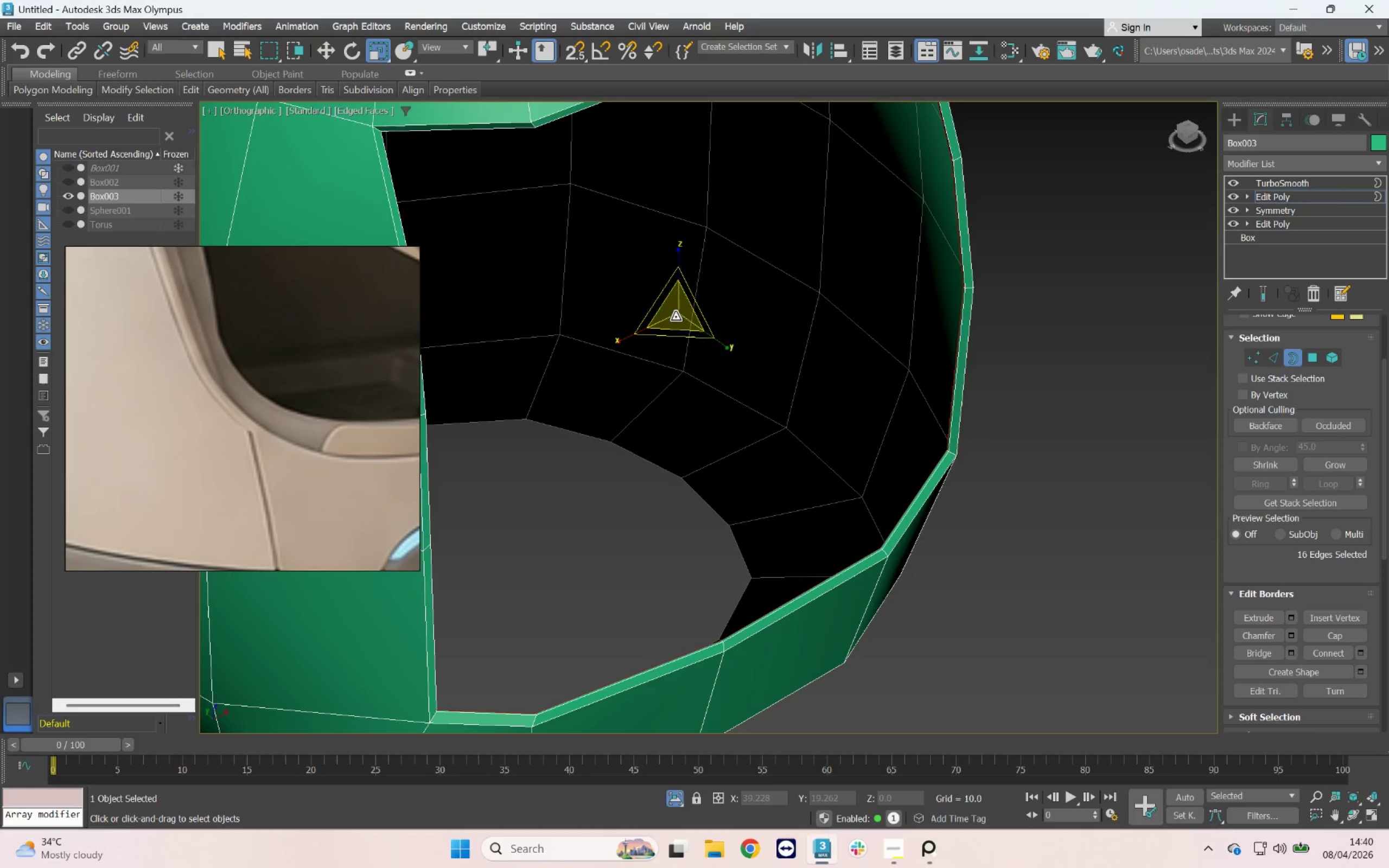 
hold_key(key=ShiftLeft, duration=2.02)
left_click_drag(start_coordinate=[676, 317], to_coordinate=[677, 323])
 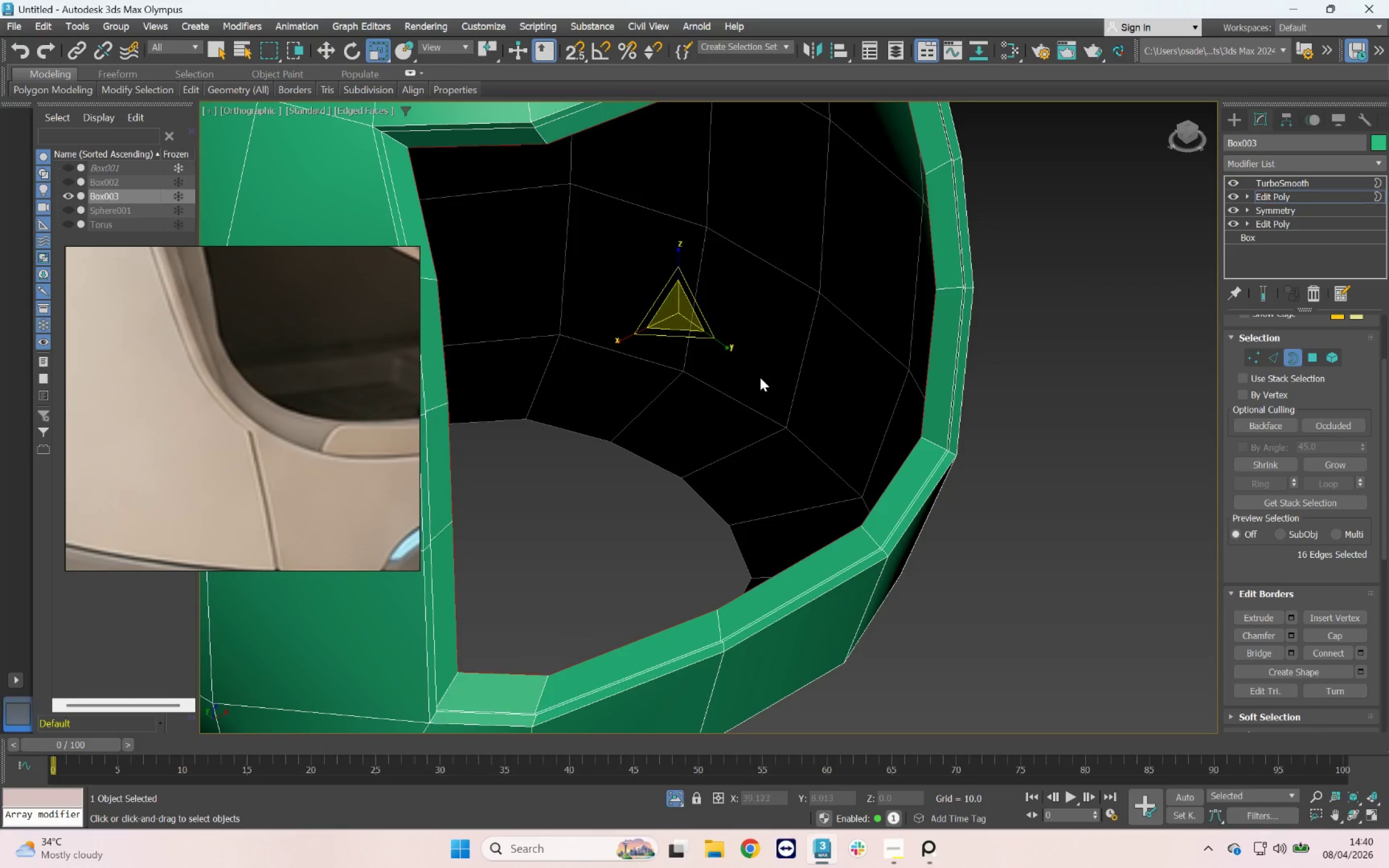 
hold_key(key=AltLeft, duration=2.12)
 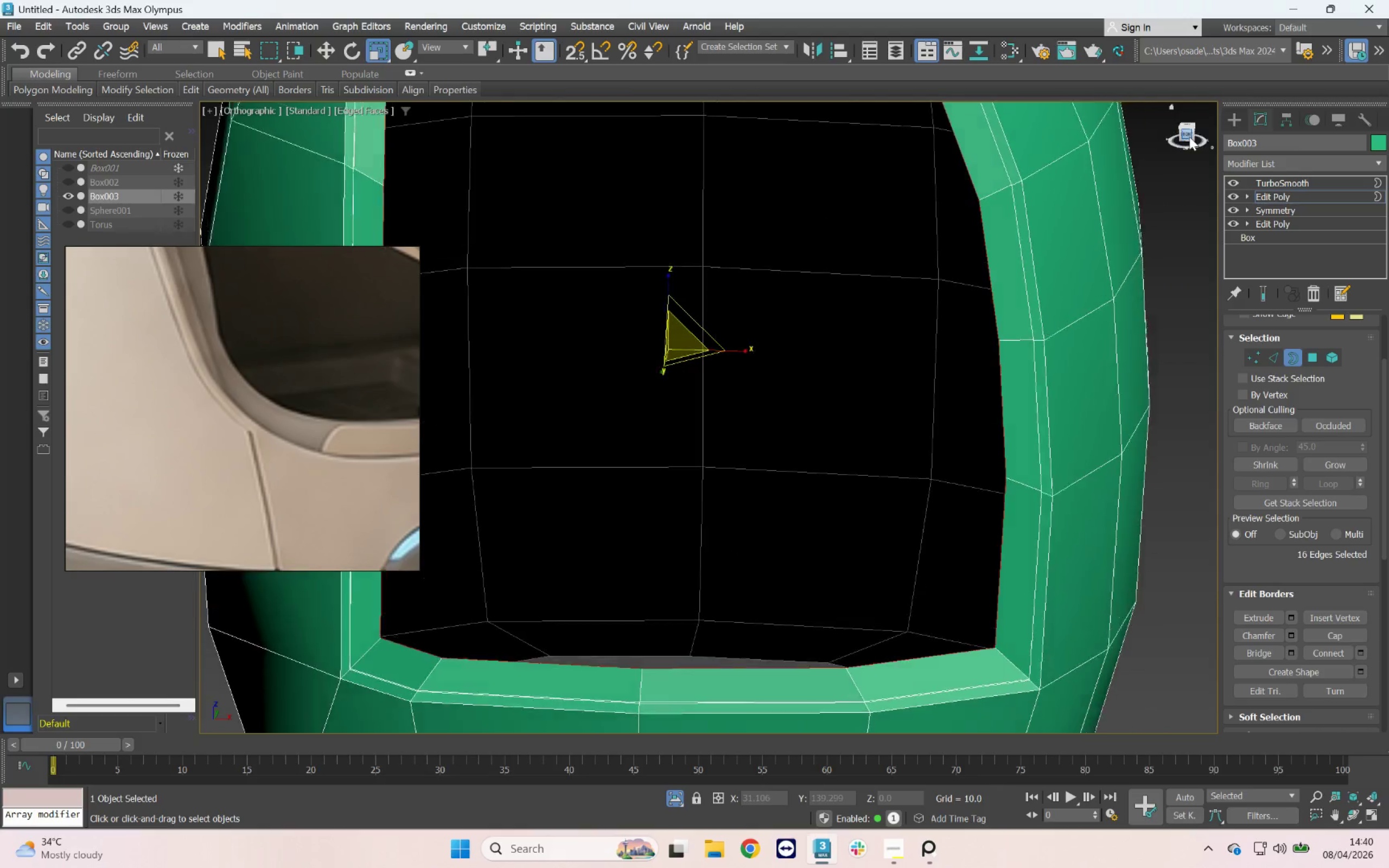 
scroll: coordinate [943, 218], scroll_direction: down, amount: 1.0
 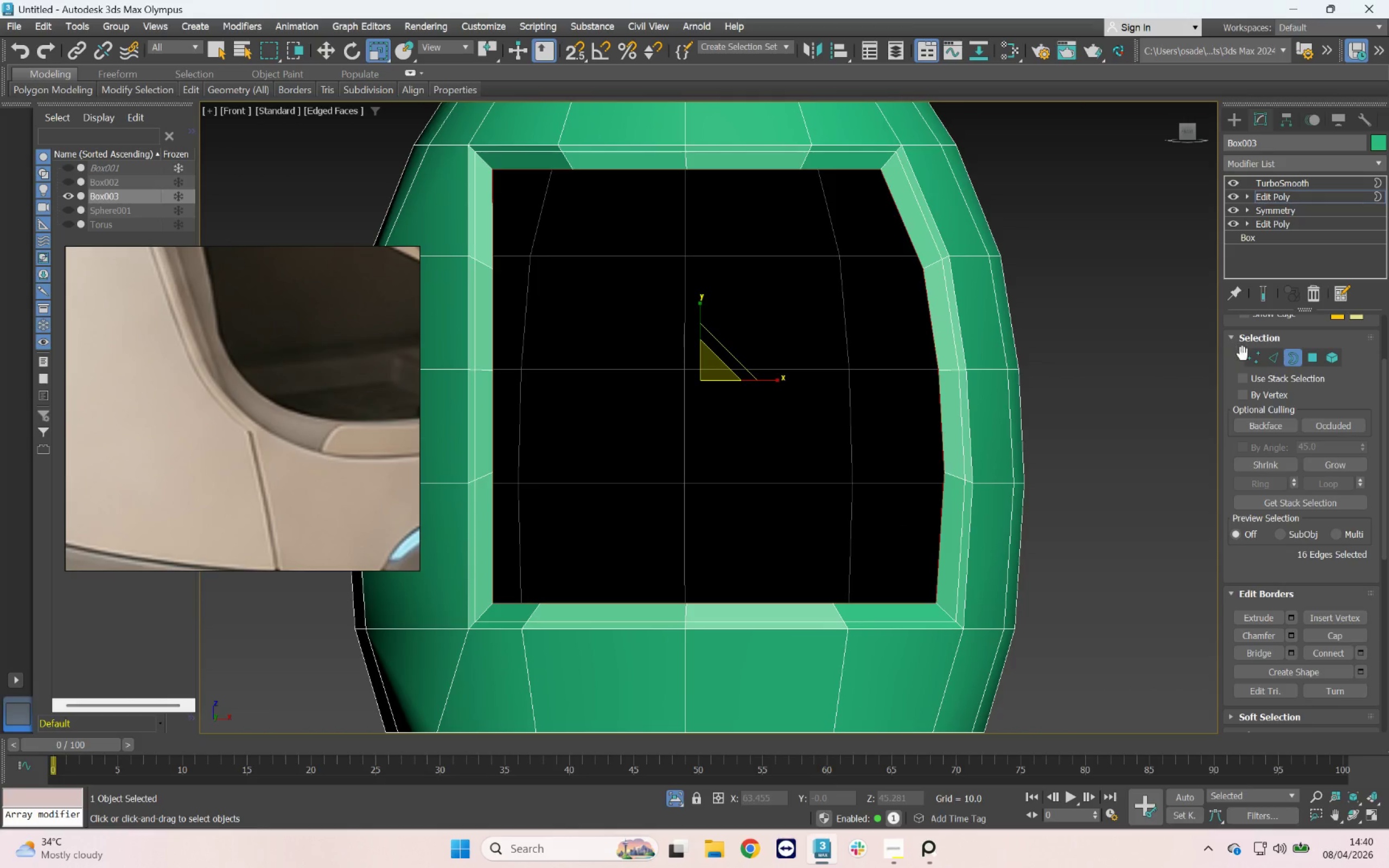 
wait(6.63)
 